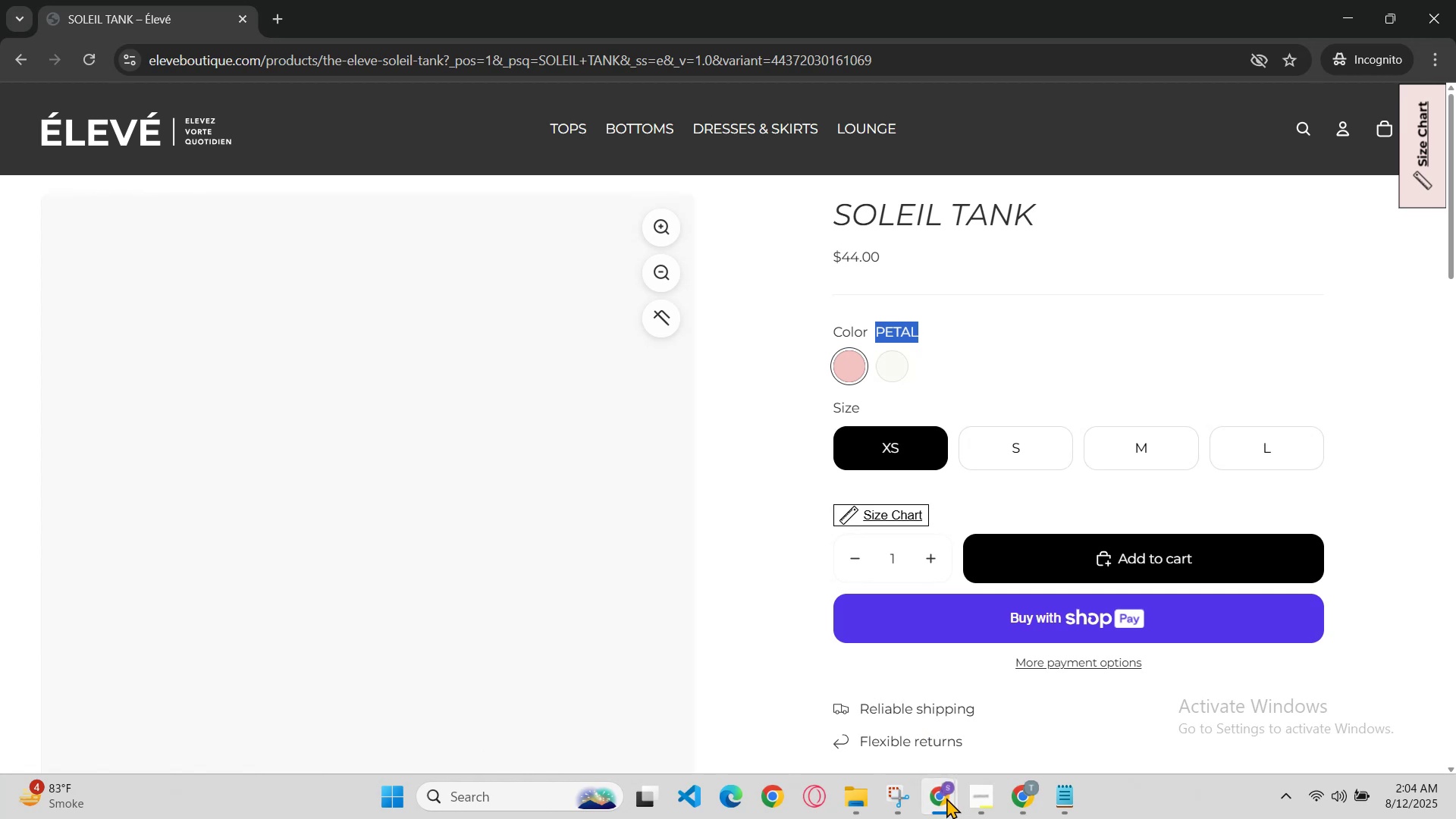 
hold_key(key=C, duration=0.41)
 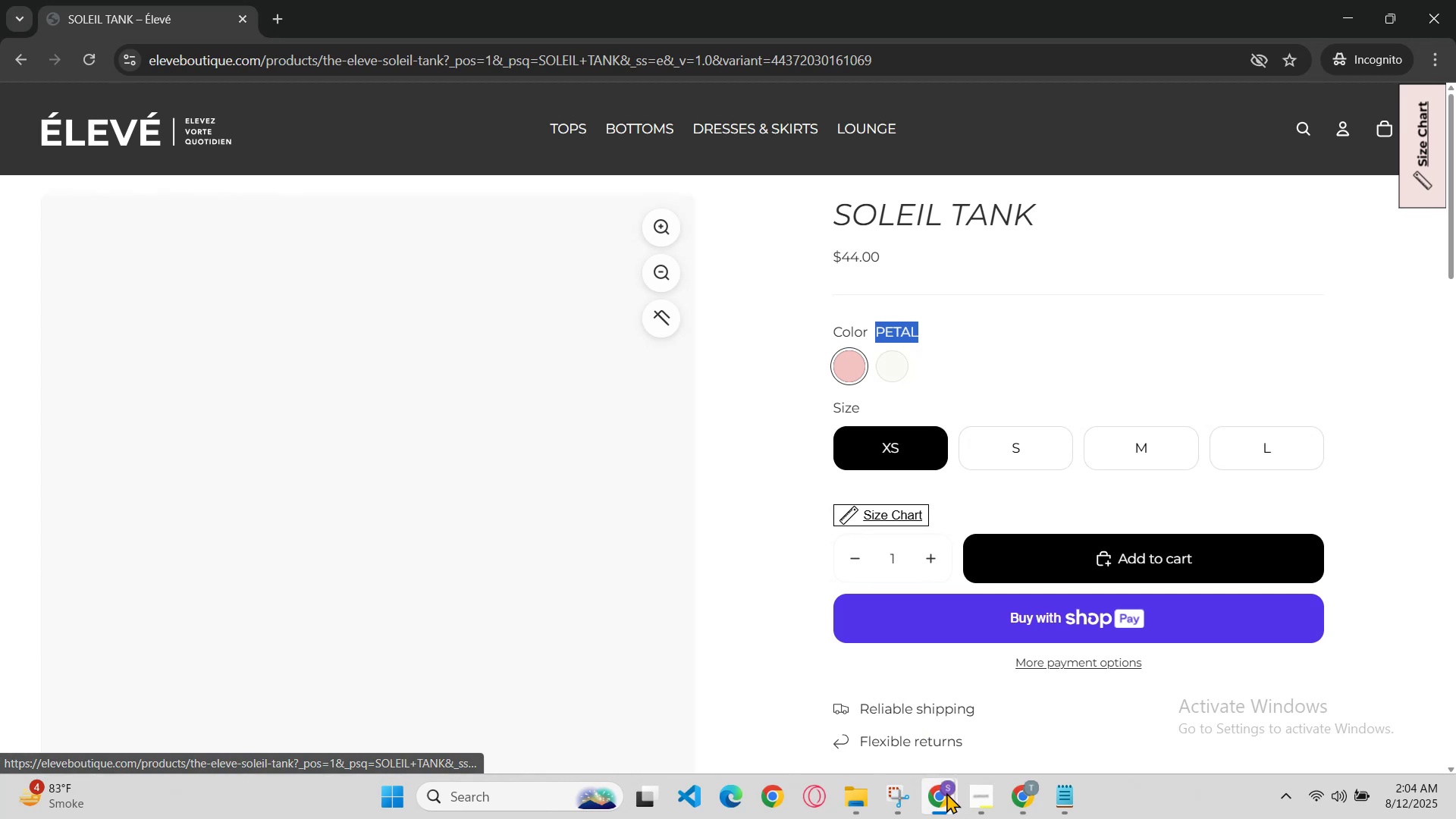 
left_click([946, 798])
 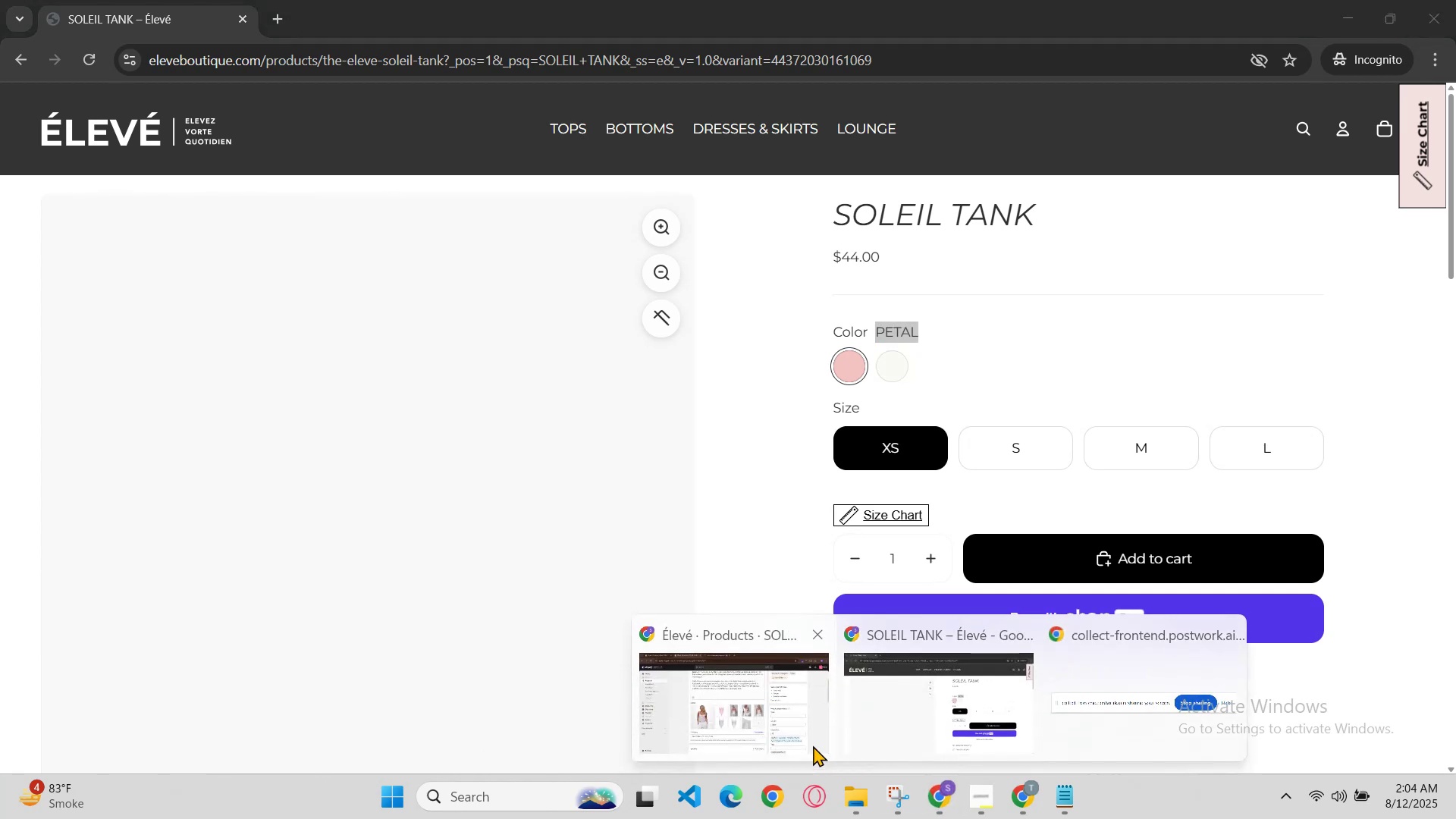 
left_click([799, 738])
 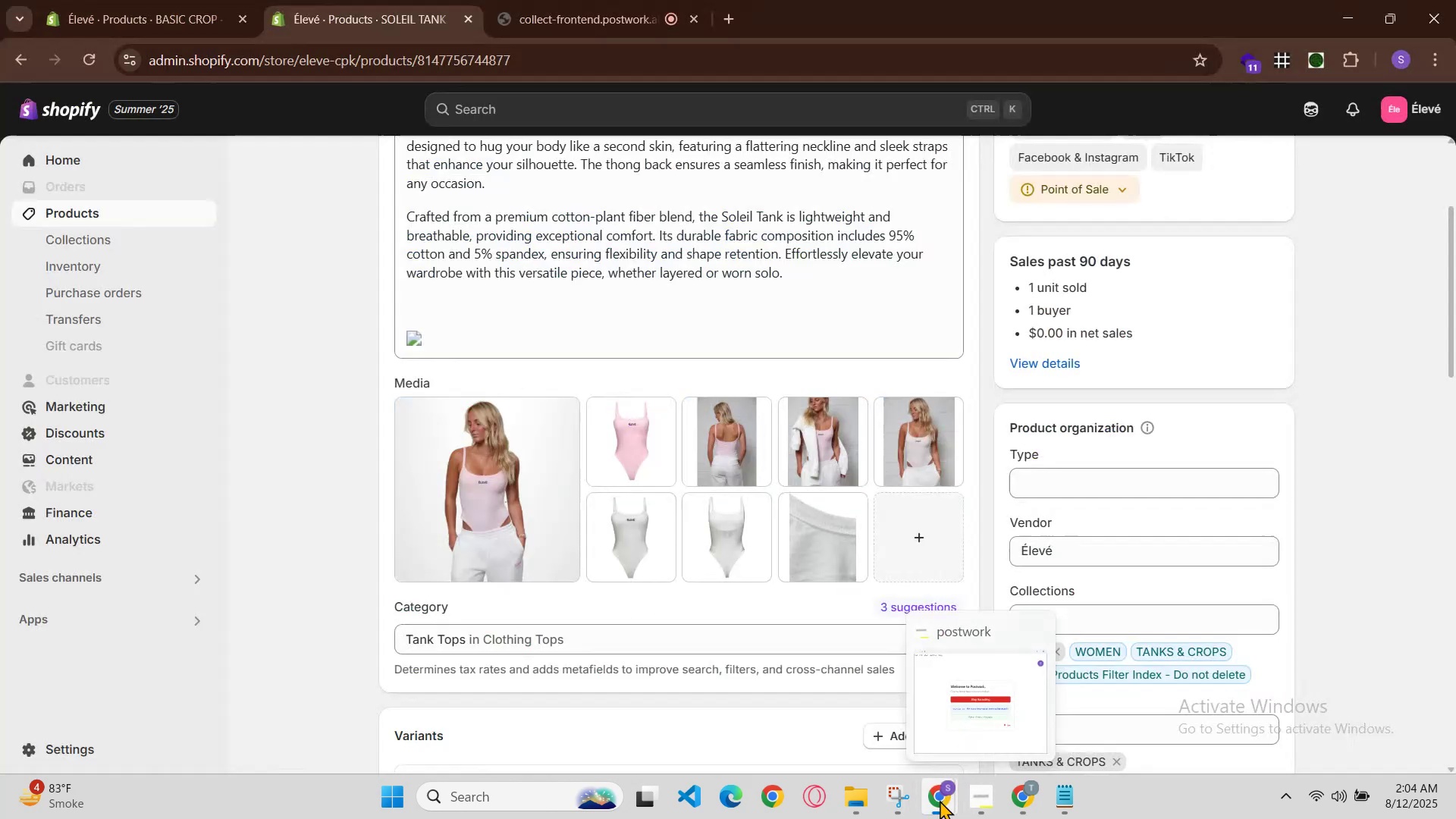 
left_click([918, 734])
 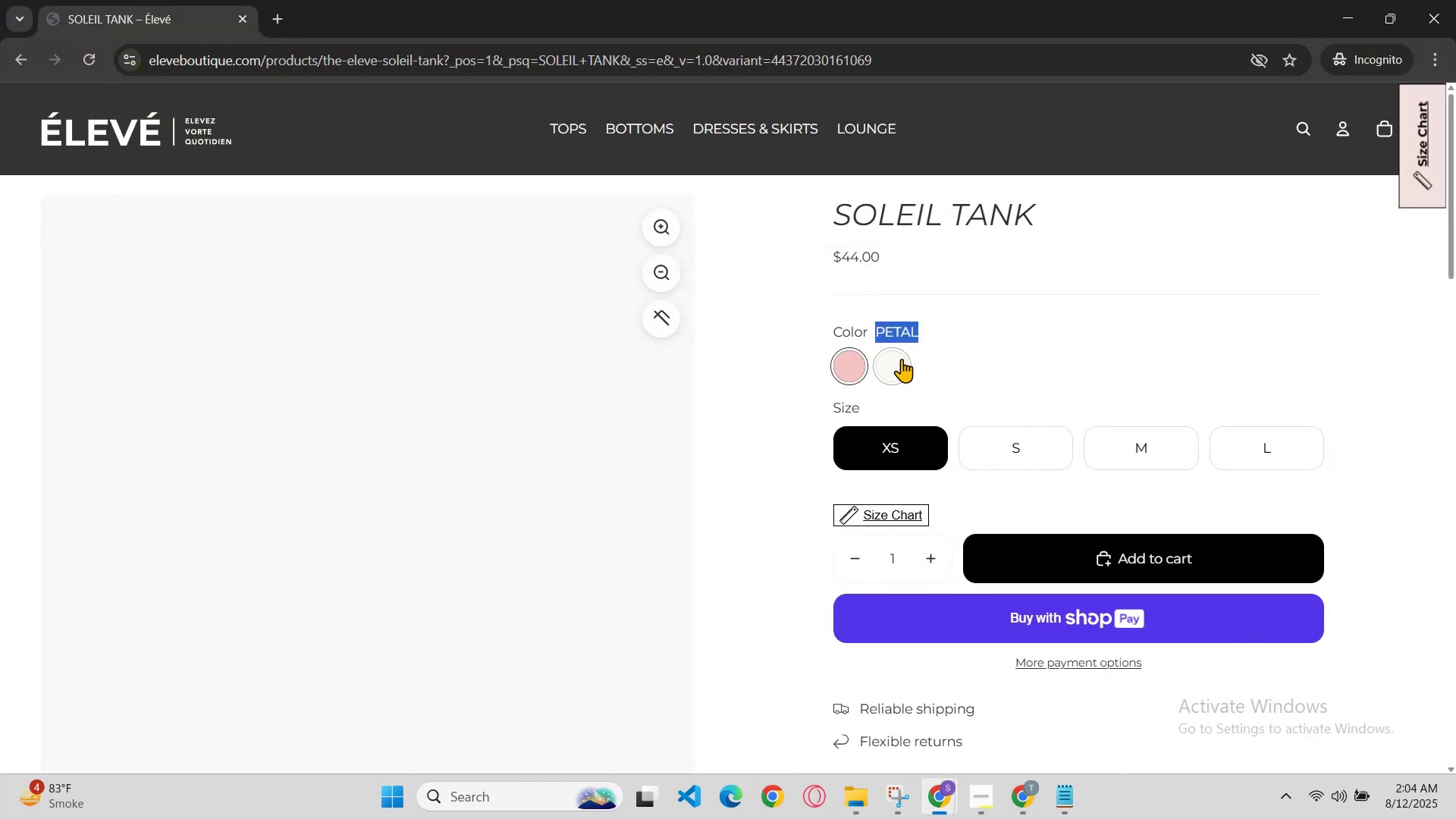 
left_click_drag(start_coordinate=[836, 365], to_coordinate=[841, 366])
 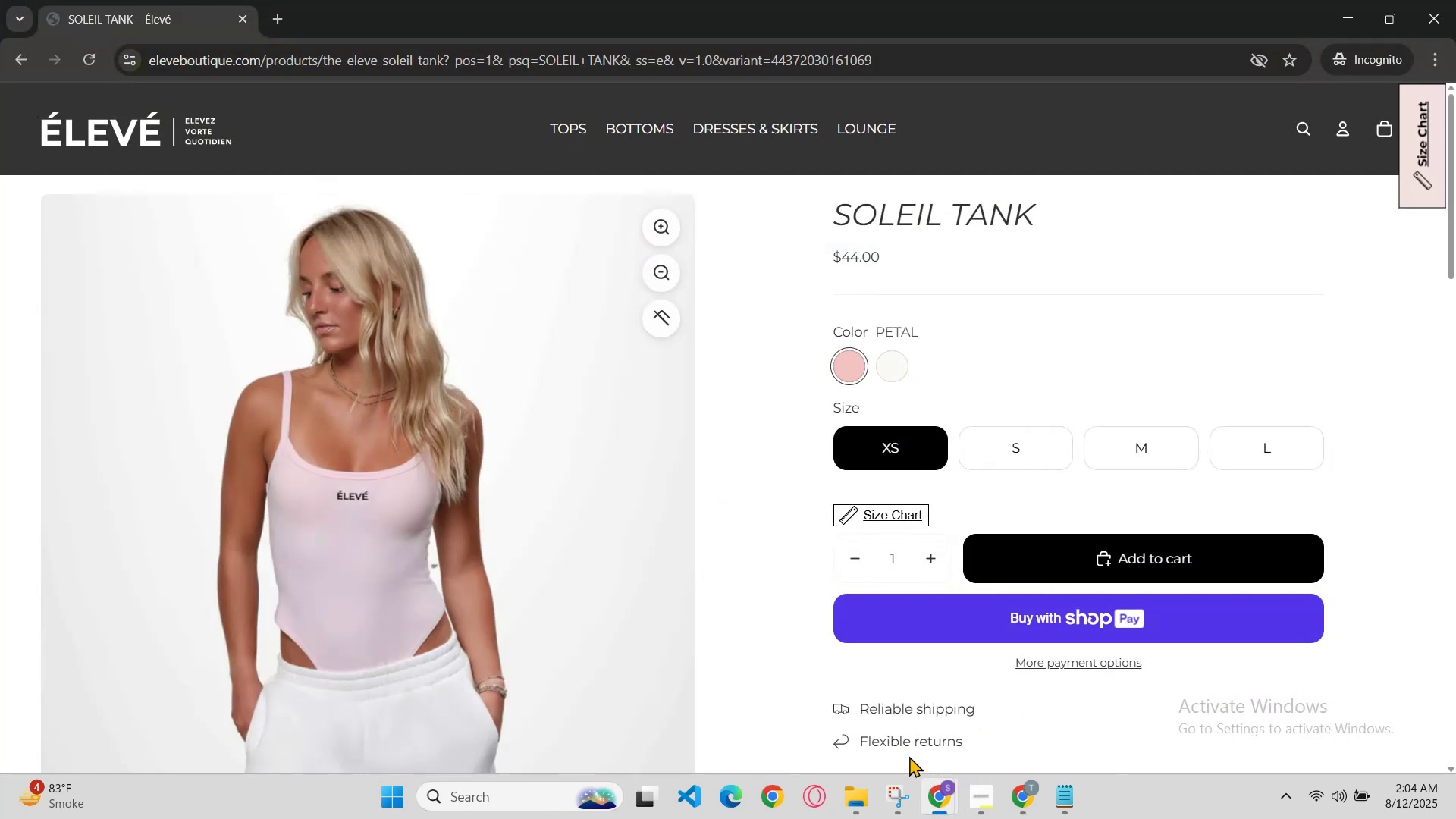 
left_click([924, 775])
 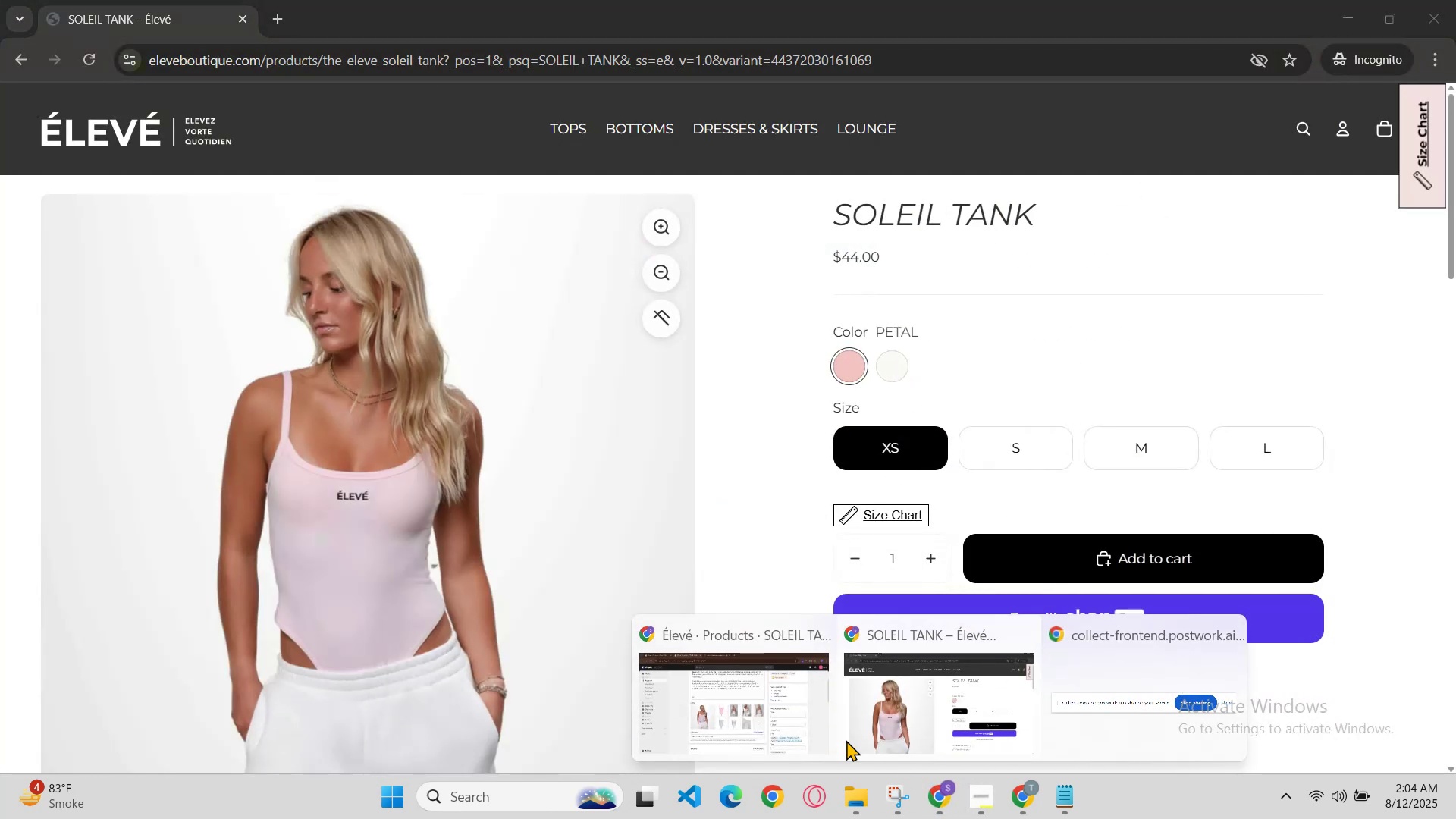 
left_click([769, 708])
 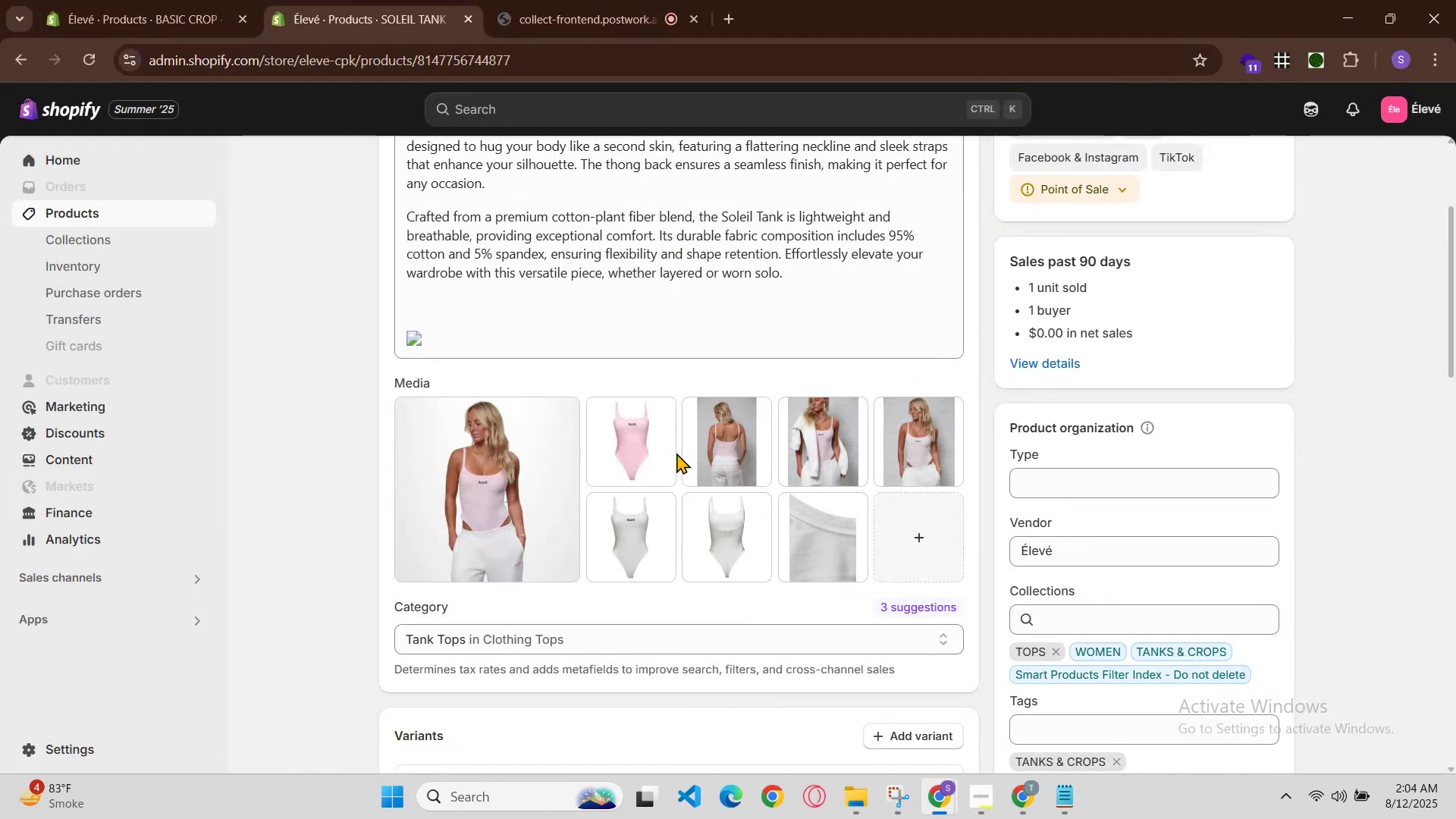 
left_click([657, 445])
 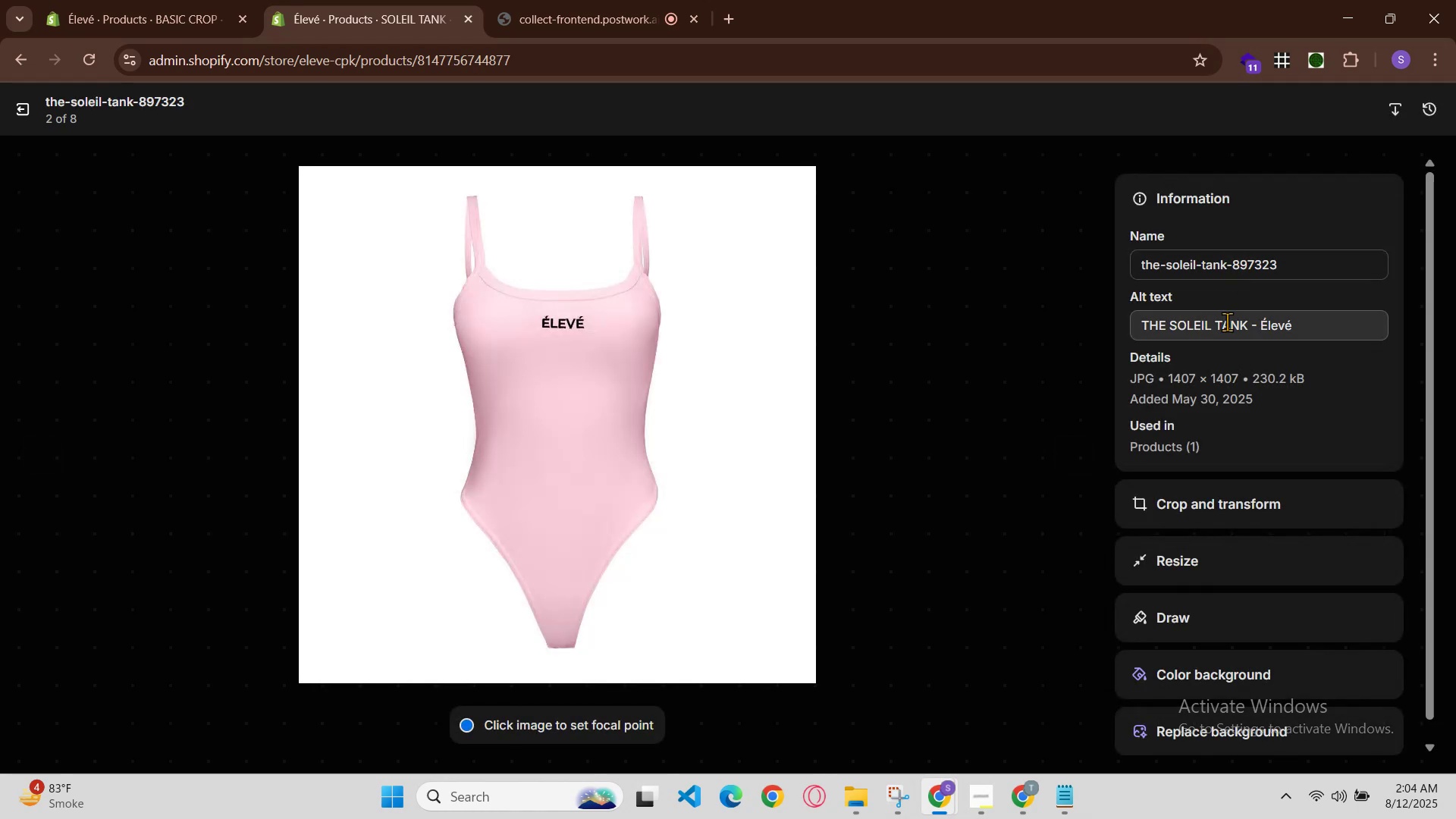 
left_click([1257, 322])
 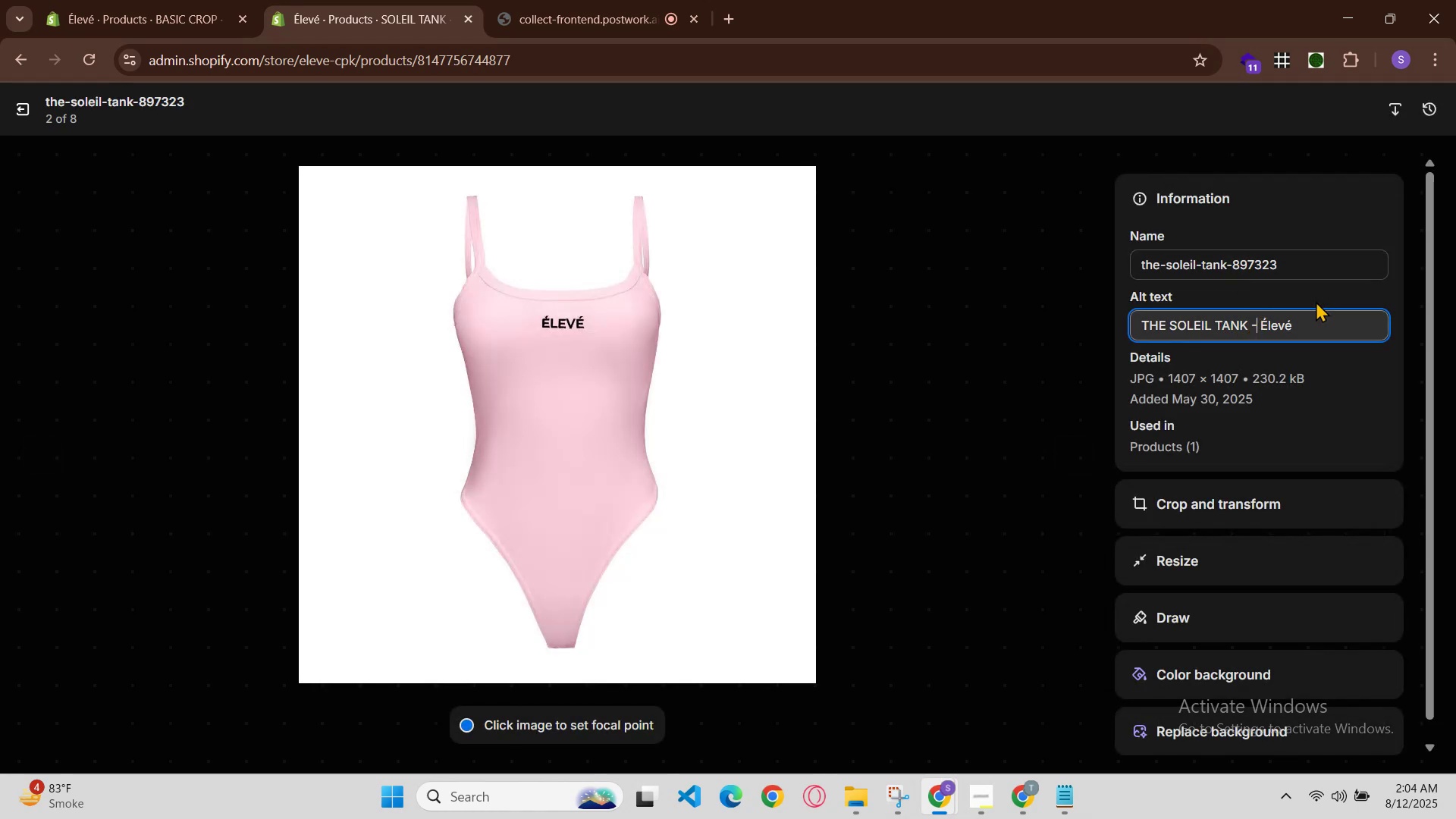 
key(Space)
 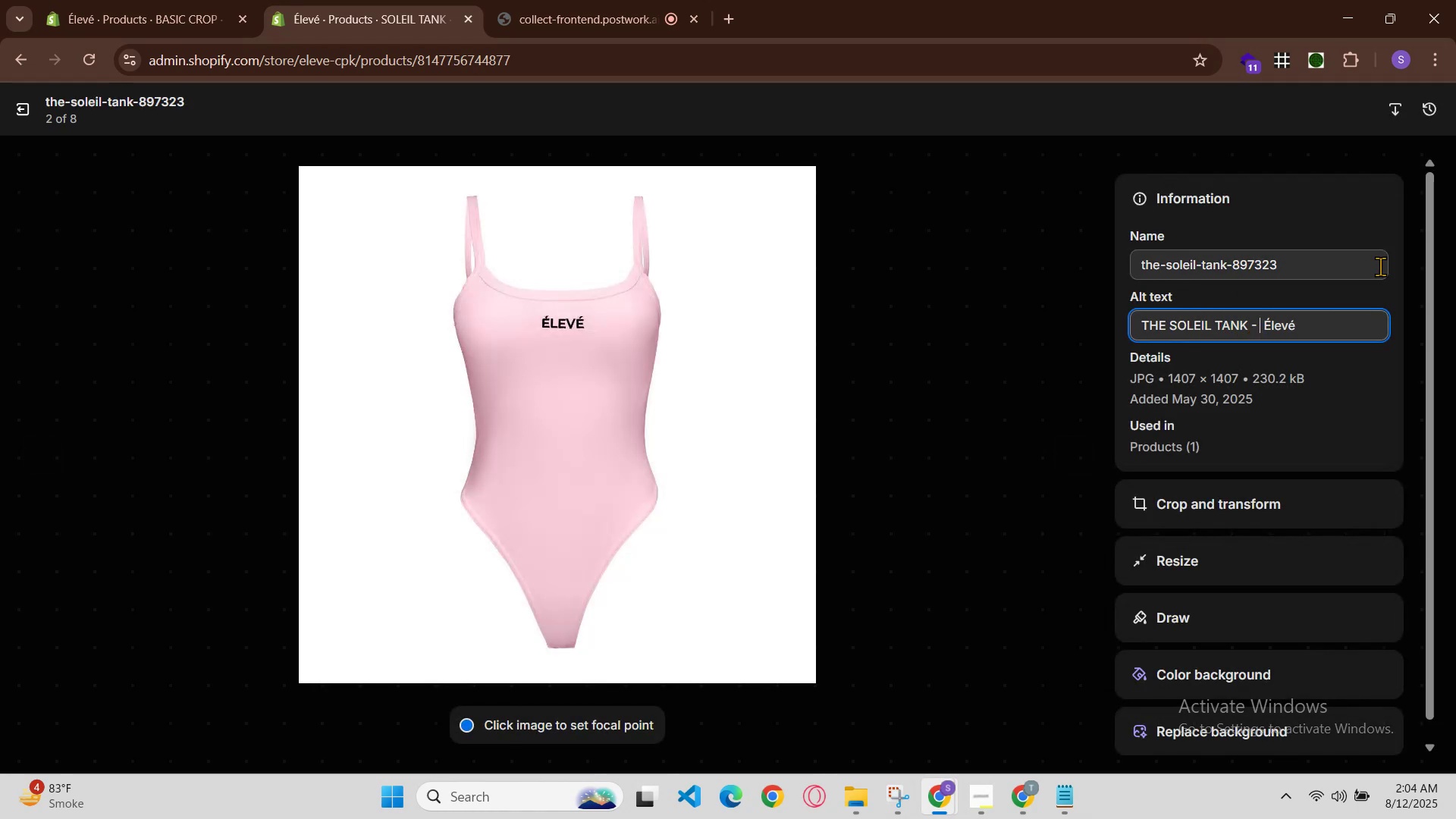 
key(Control+V)
 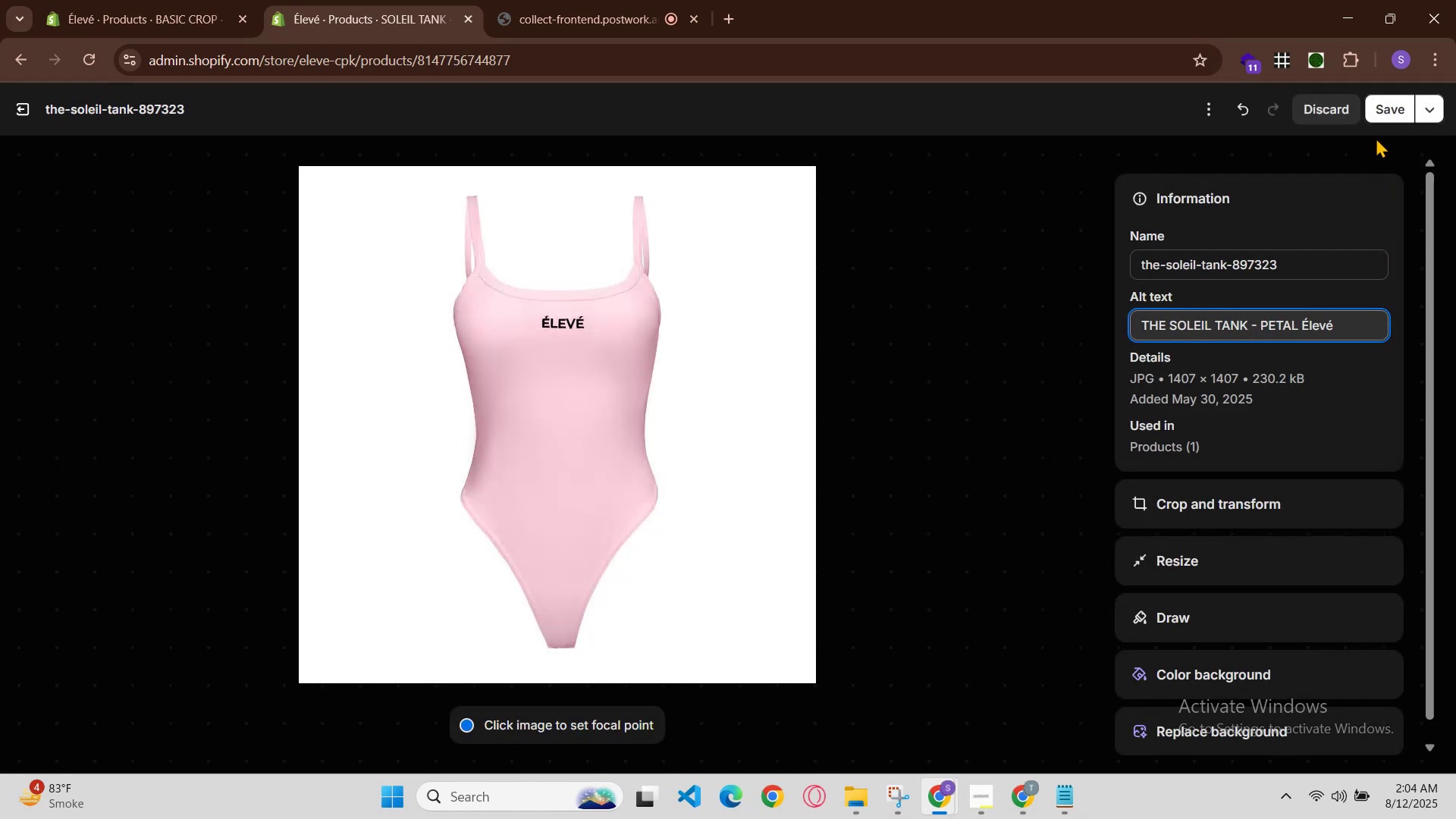 
left_click([1374, 115])
 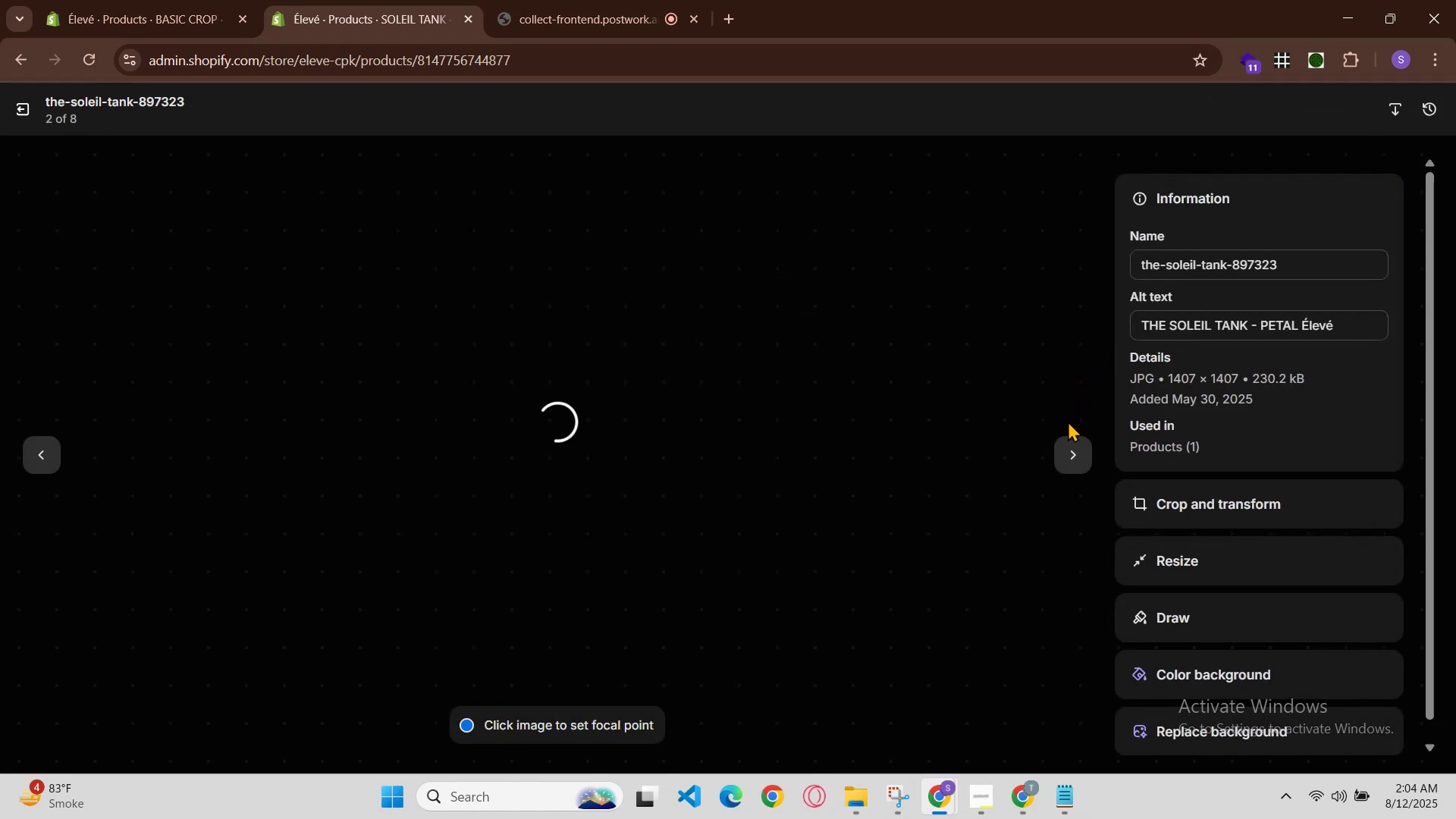 
left_click([1072, 447])
 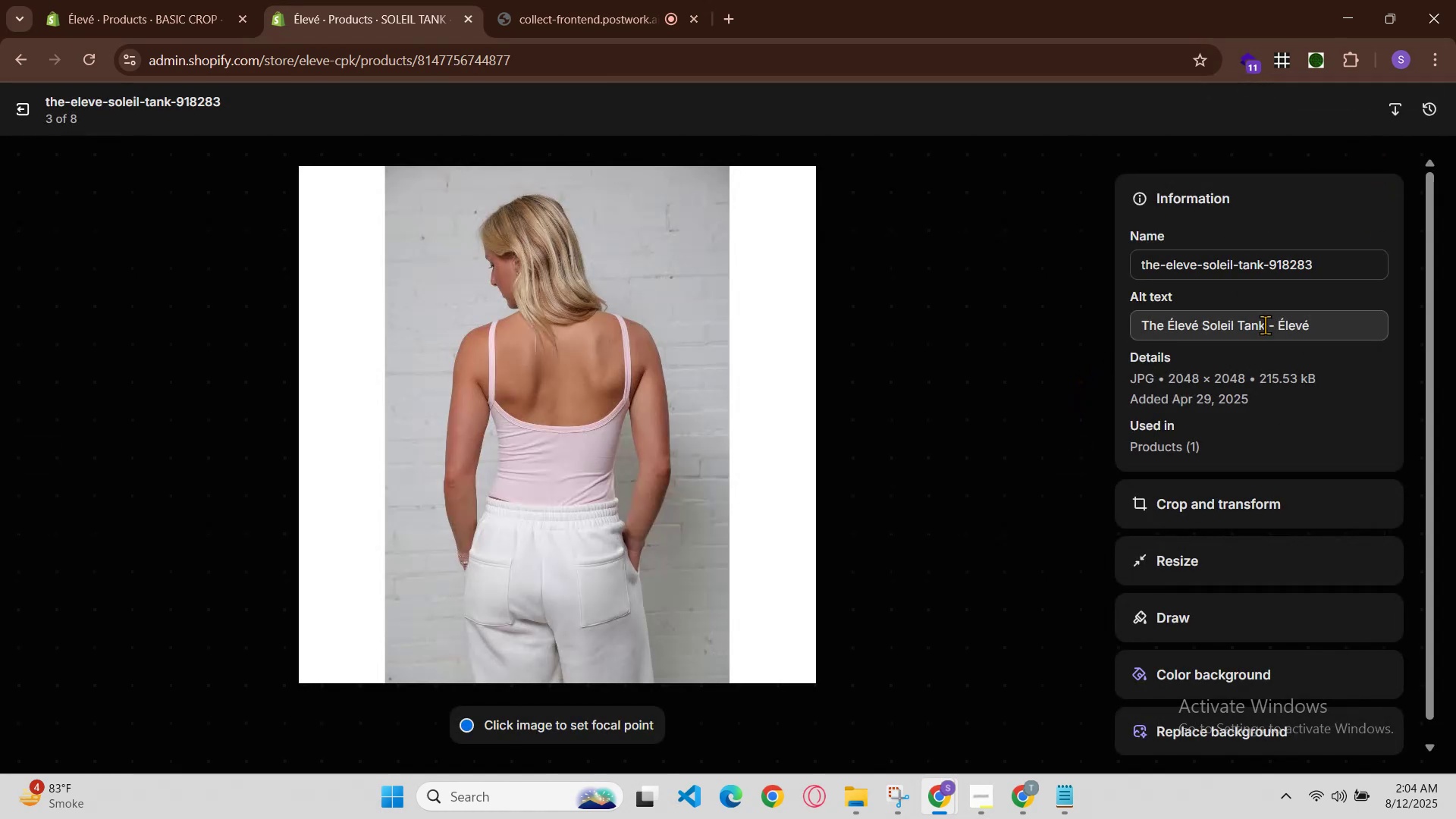 
left_click([1273, 323])
 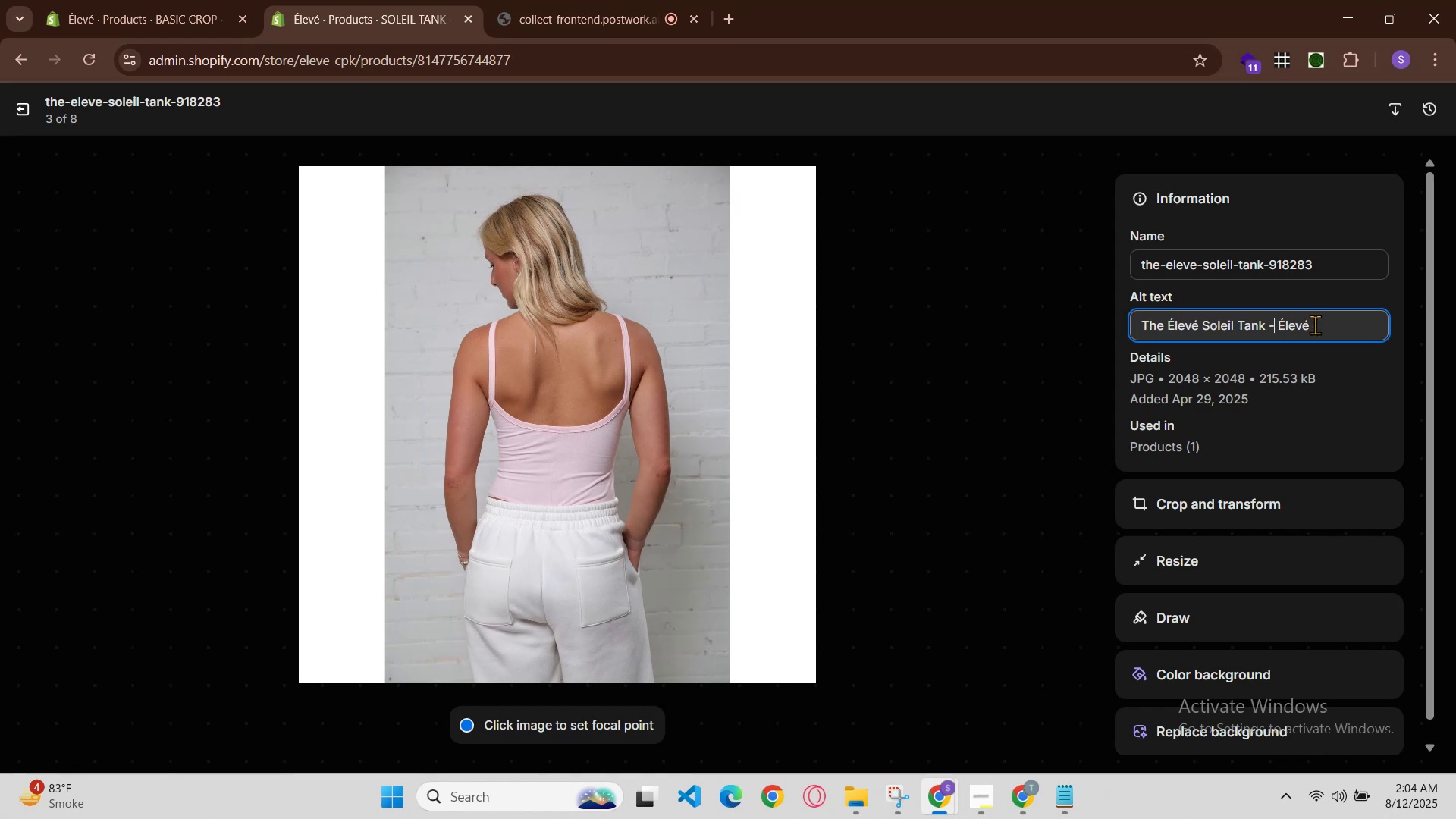 
key(Space)
 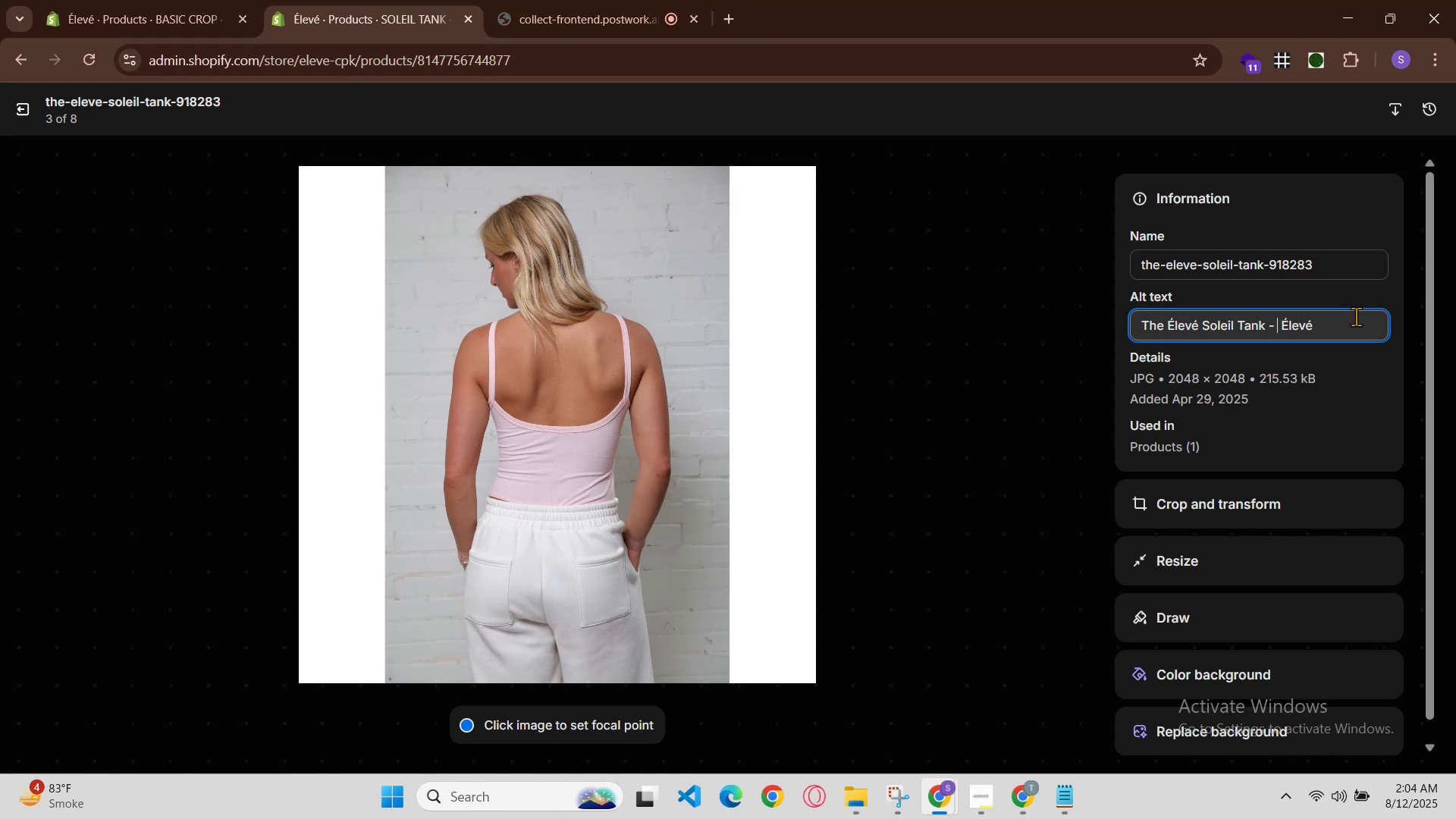 
key(Control+V)
 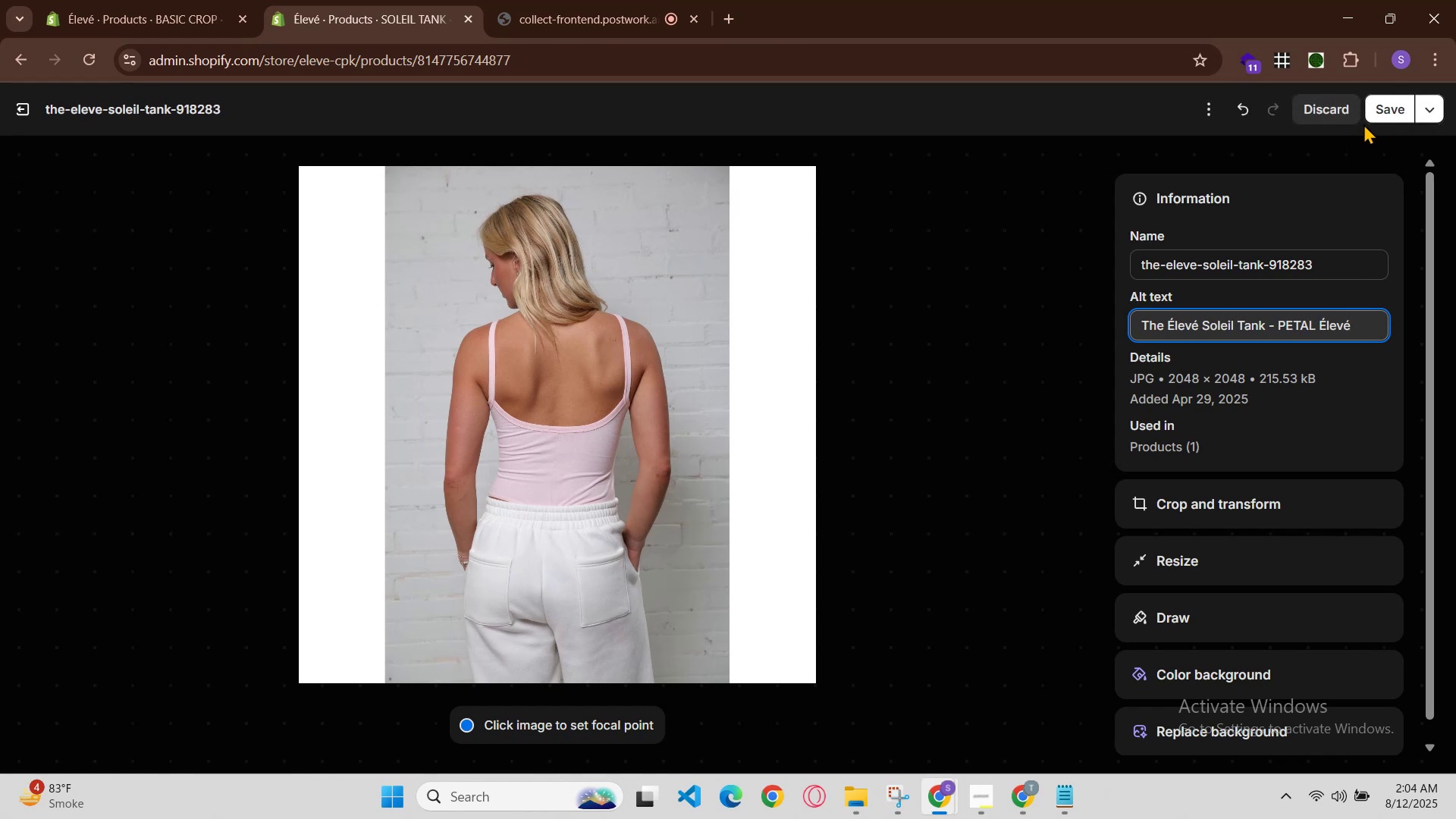 
left_click([1381, 117])
 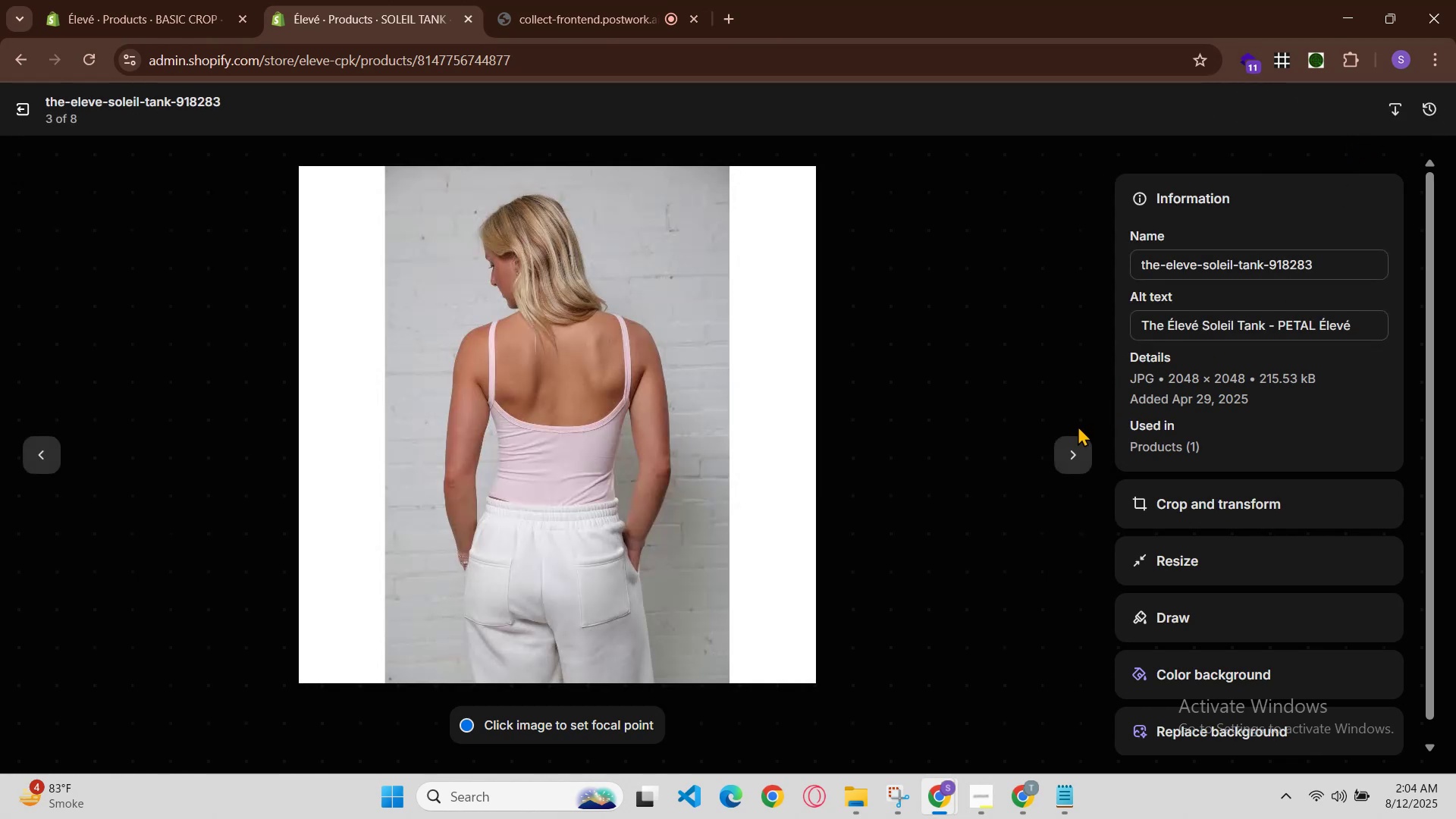 
left_click([1076, 444])
 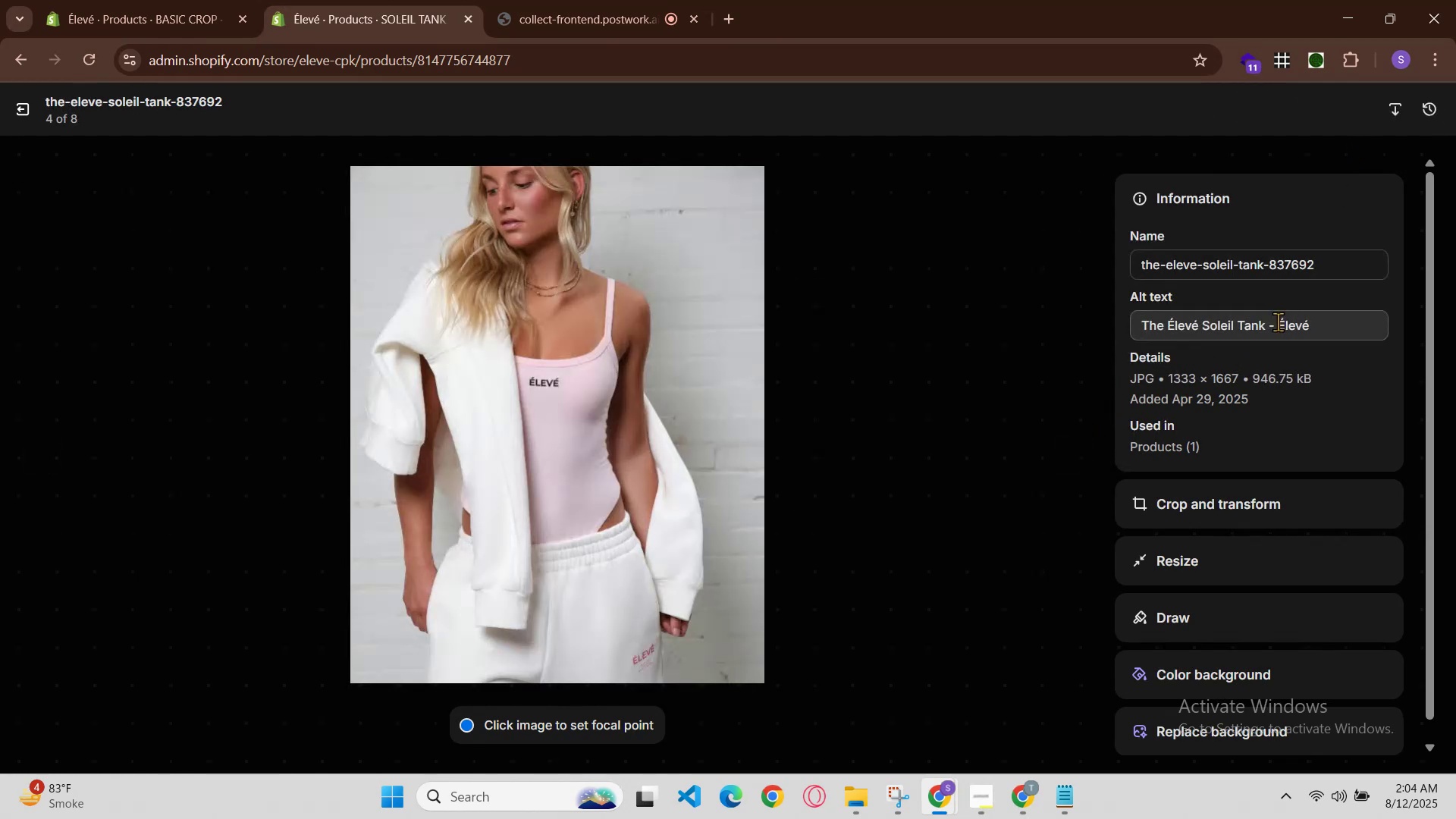 
left_click([1272, 327])
 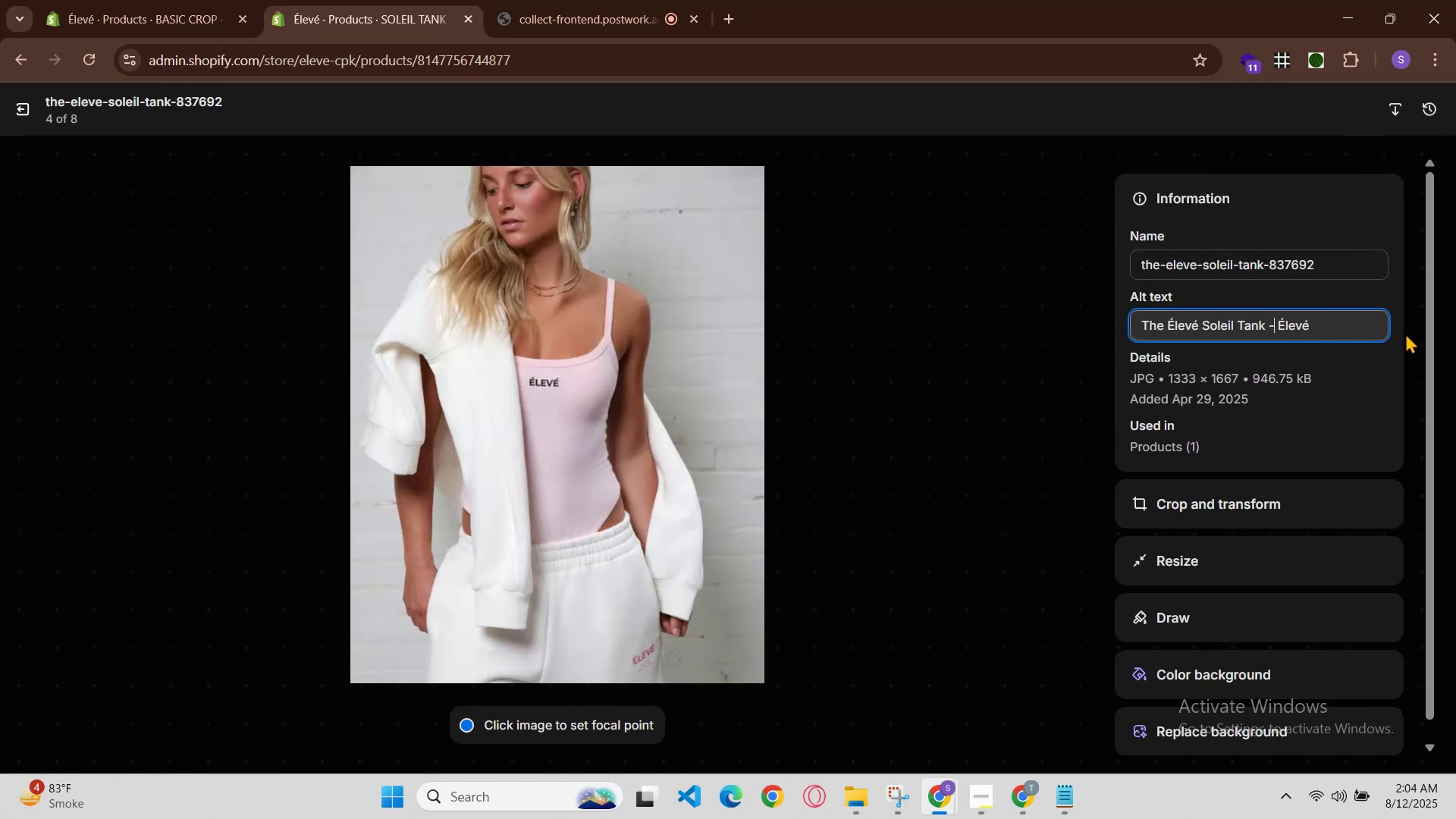 
key(Space)
 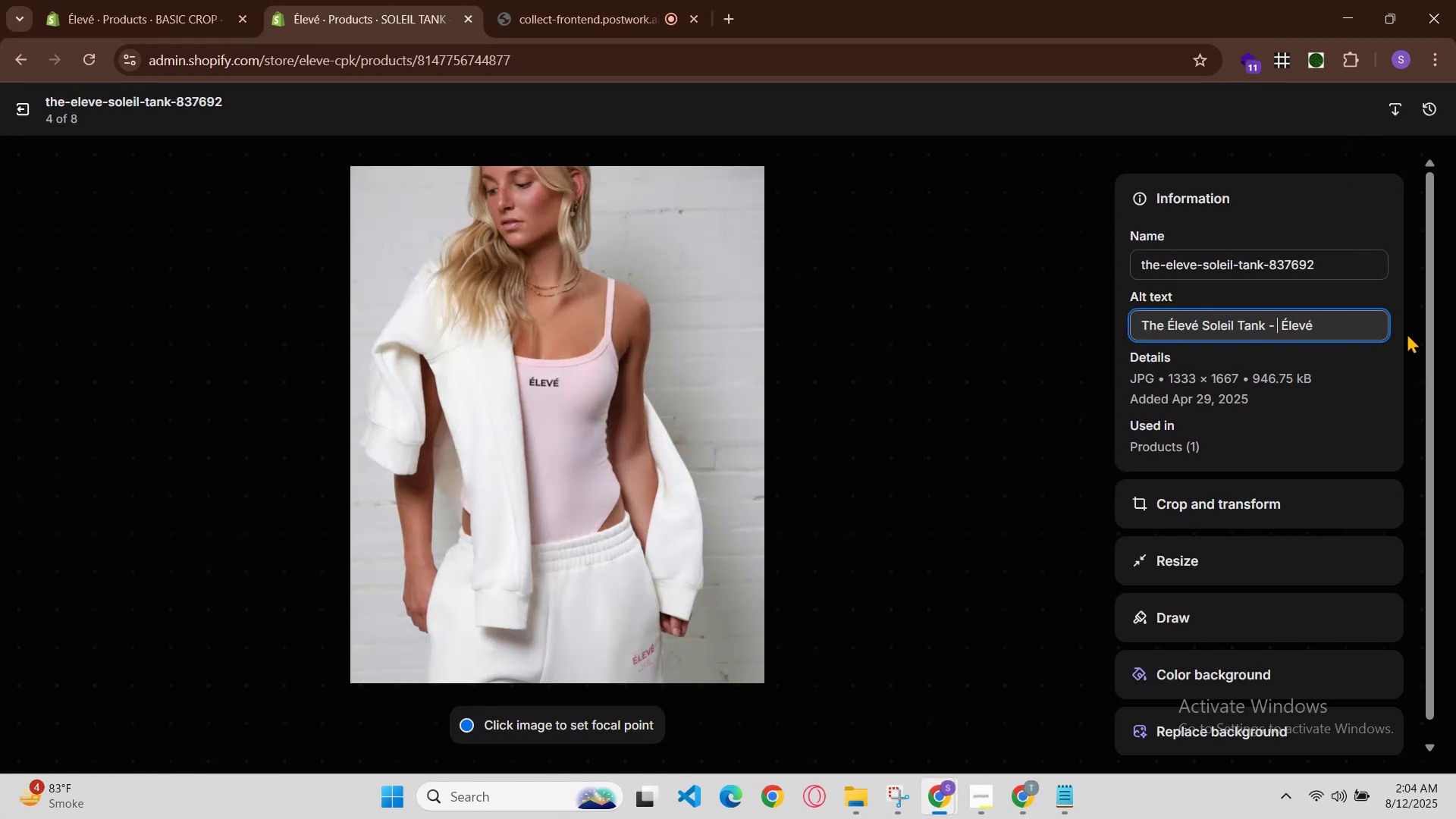 
key(Control+V)
 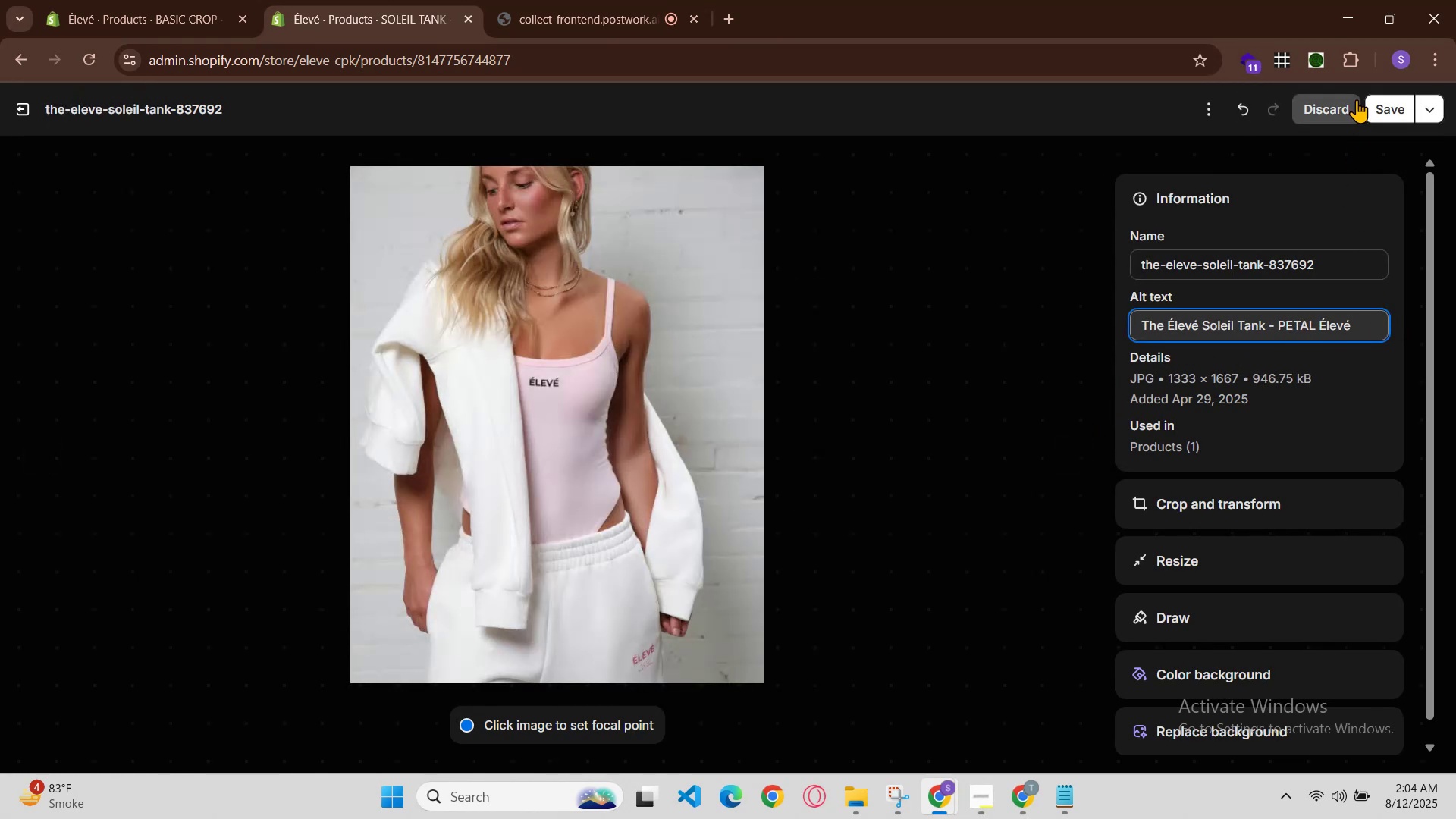 
left_click([1378, 107])
 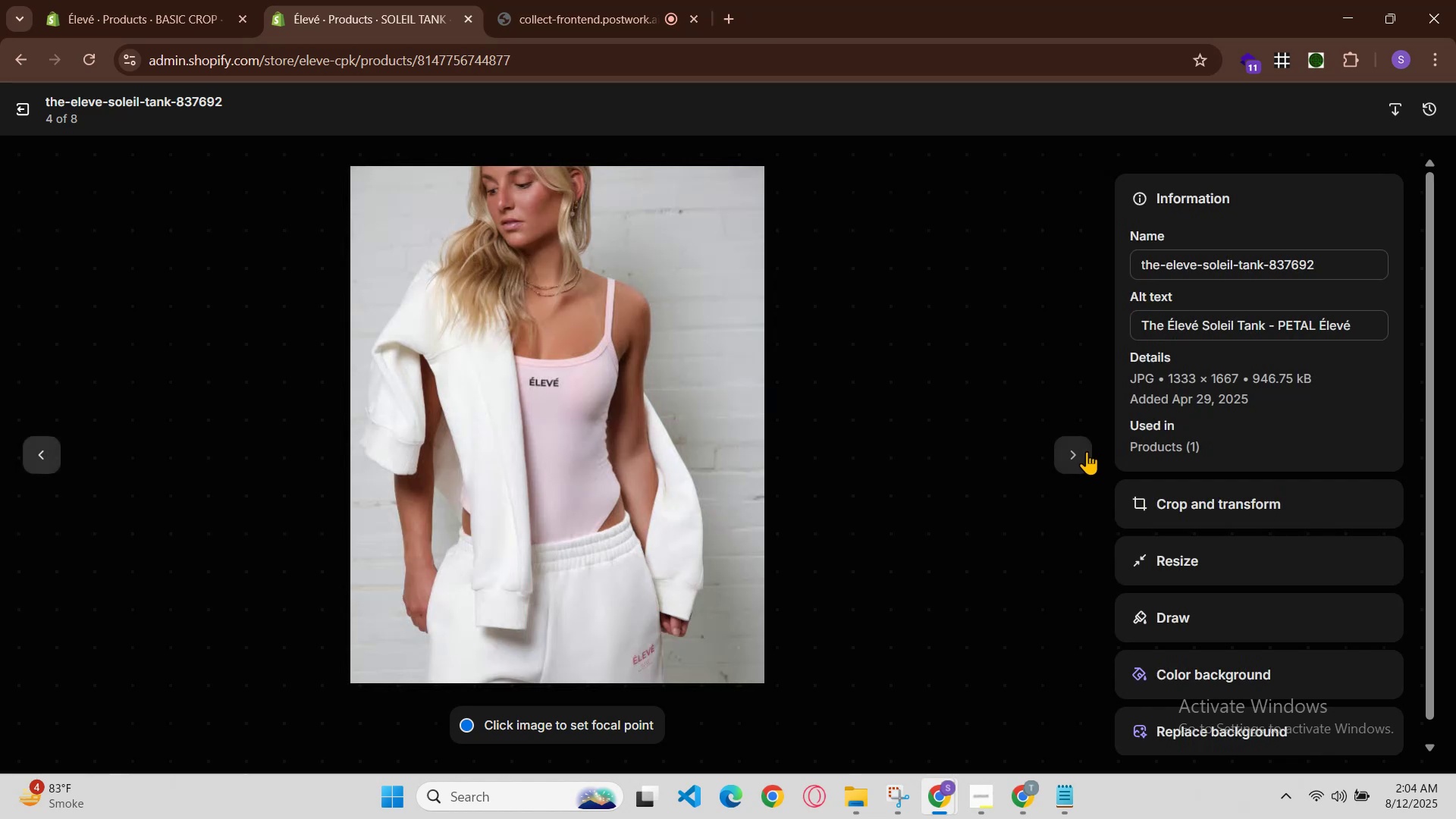 
left_click([1078, 447])
 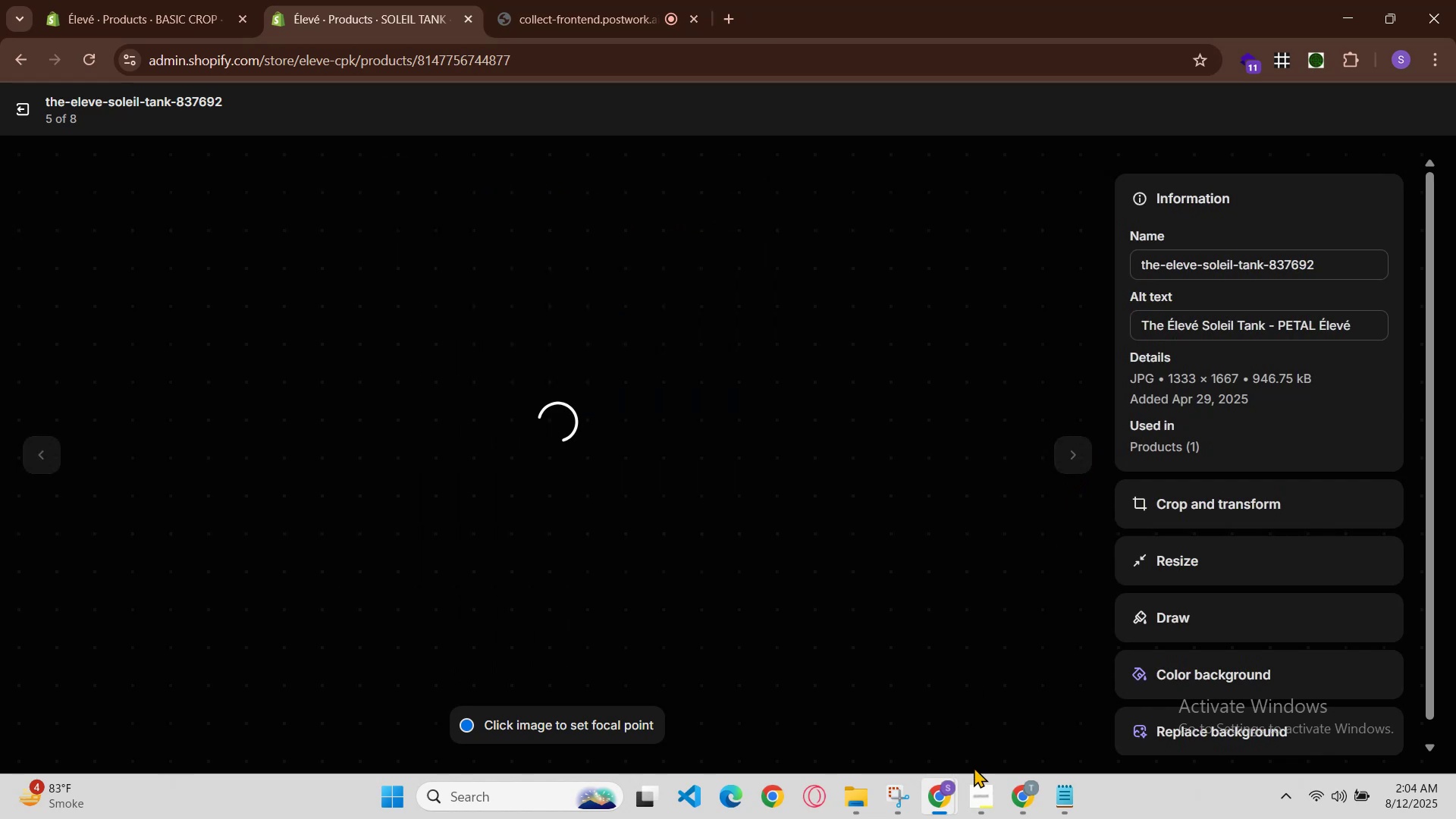 
left_click([941, 801])
 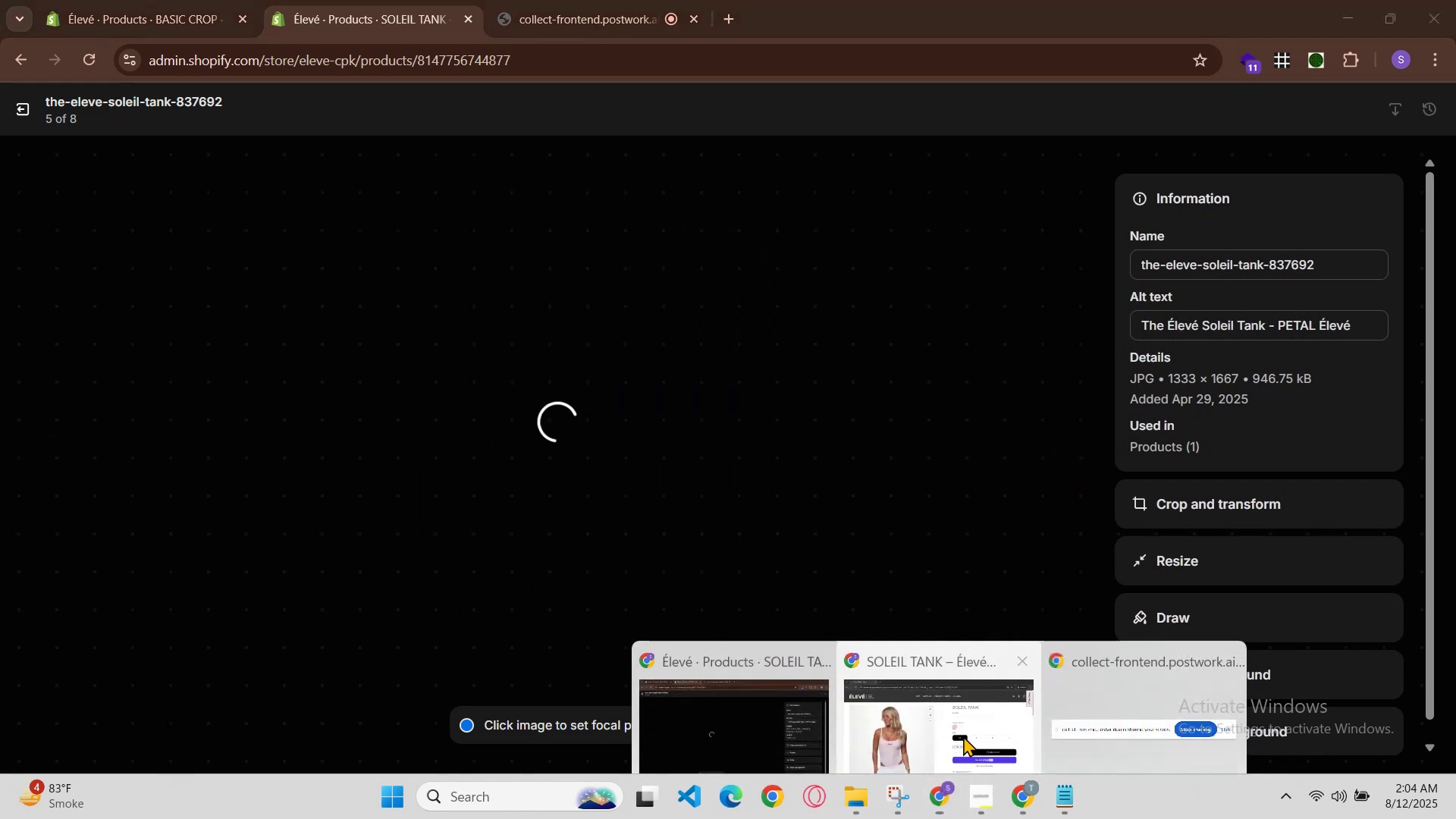 
left_click([963, 736])
 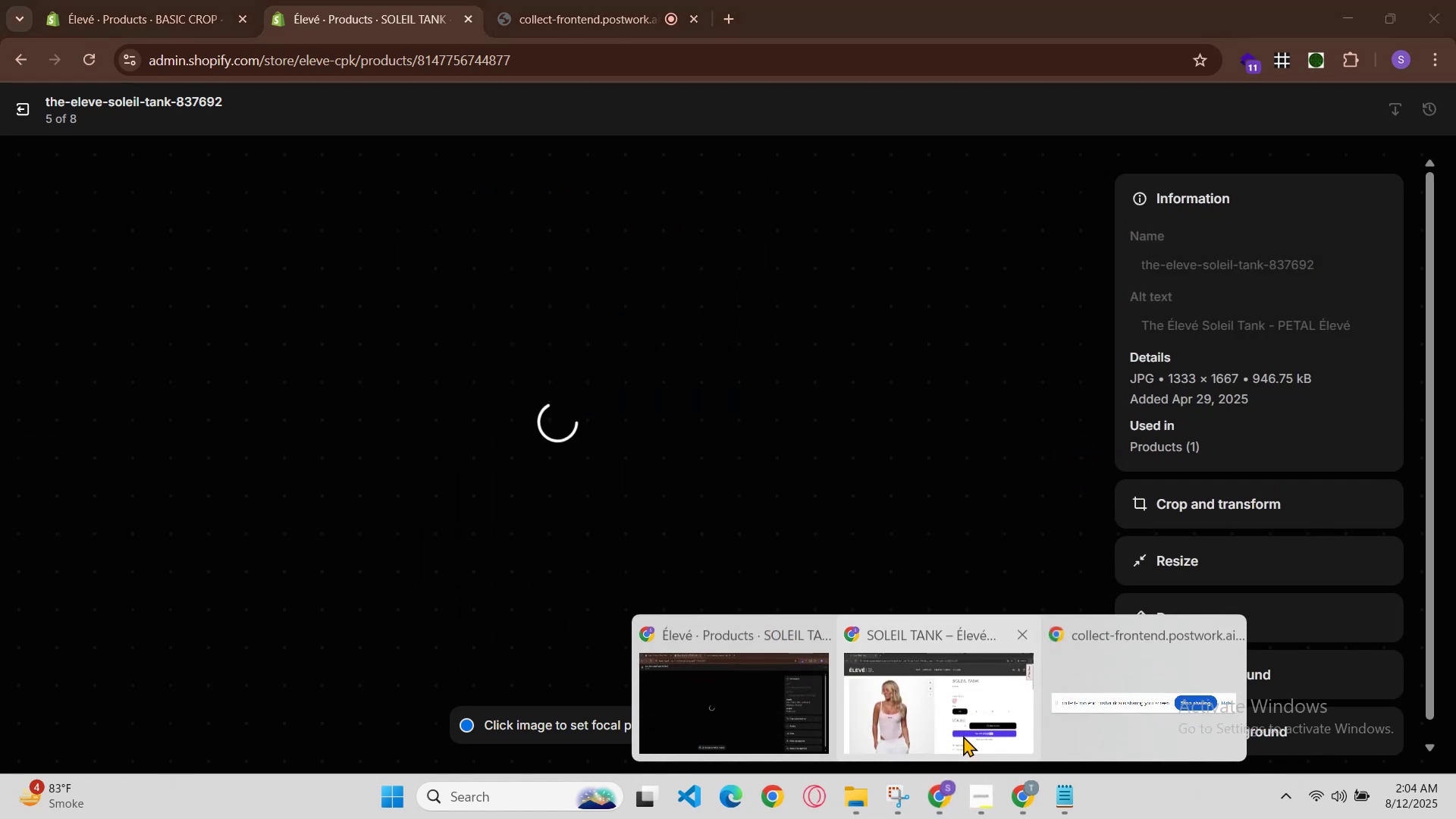 
key(Control+R)
 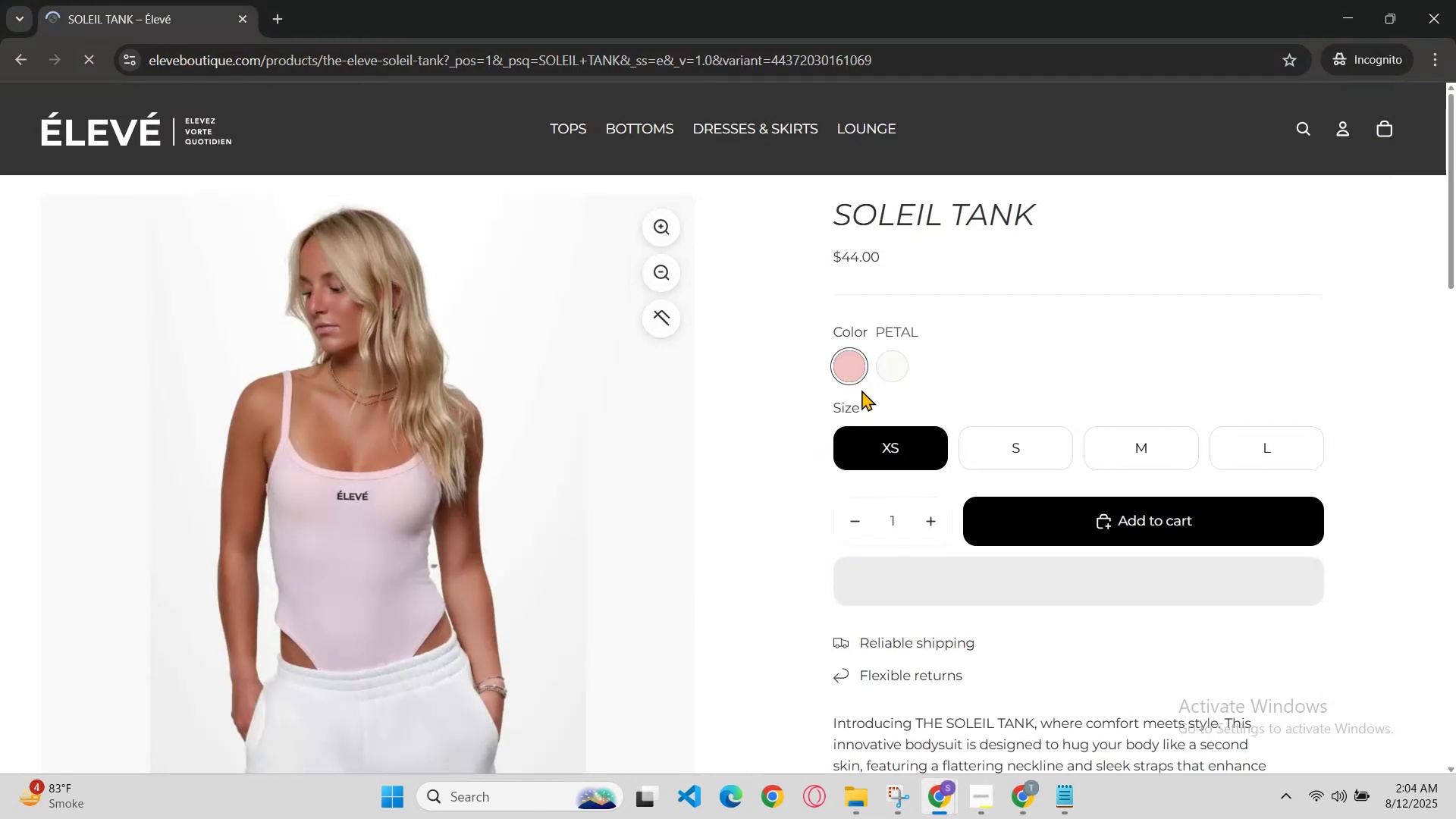 
left_click([880, 373])
 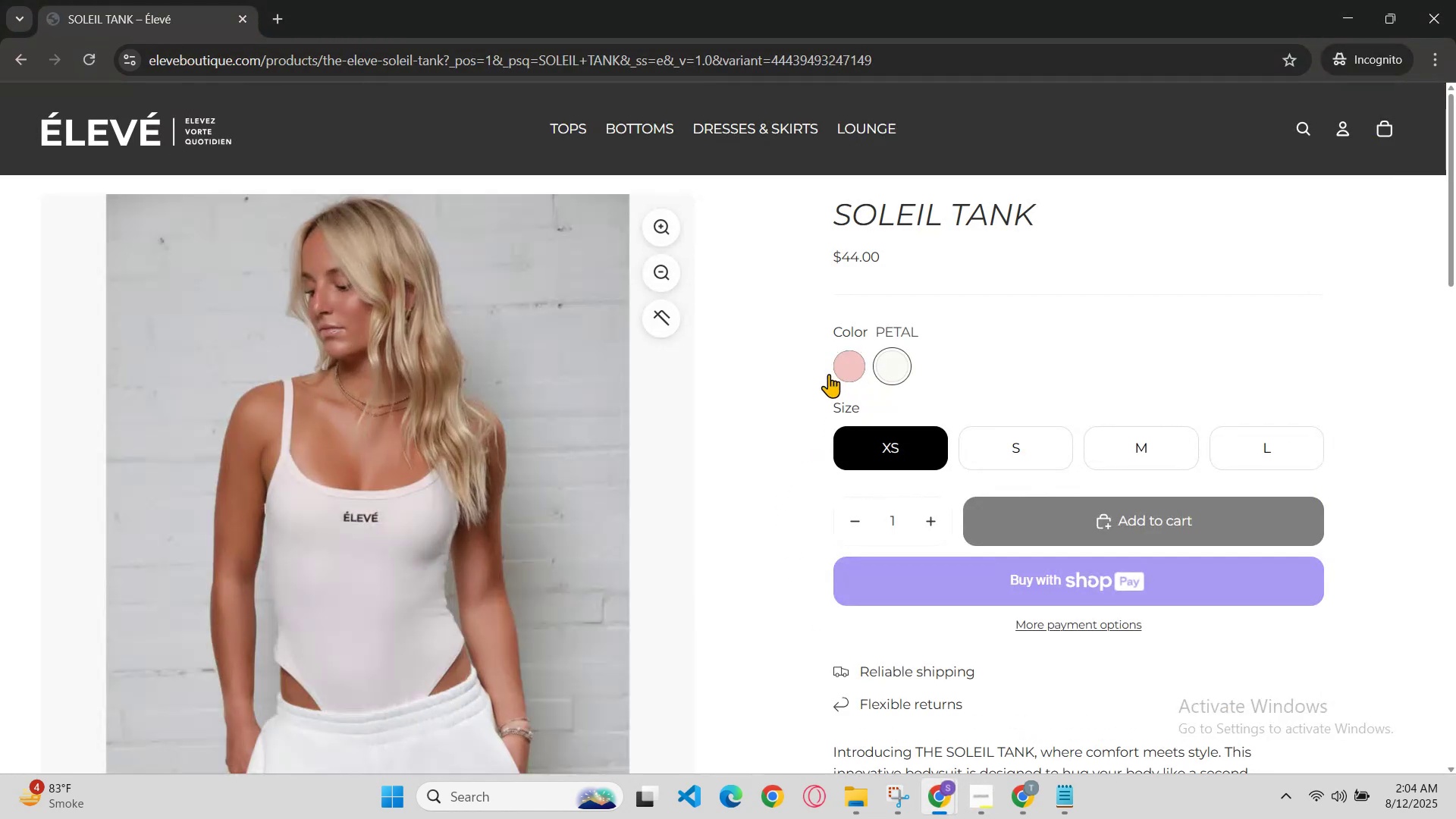 
left_click_drag(start_coordinate=[825, 372], to_coordinate=[834, 367])
 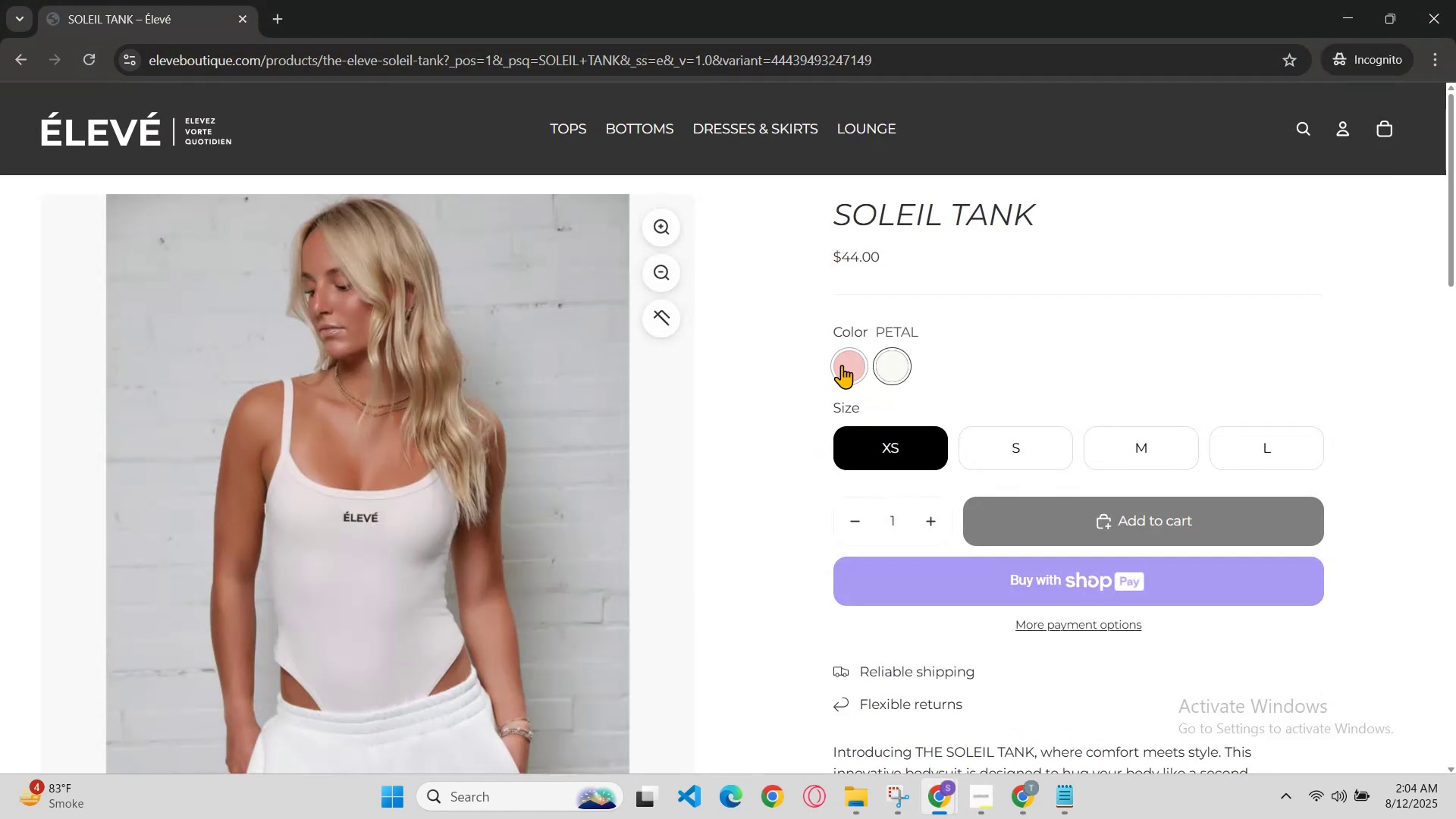 
double_click([842, 365])
 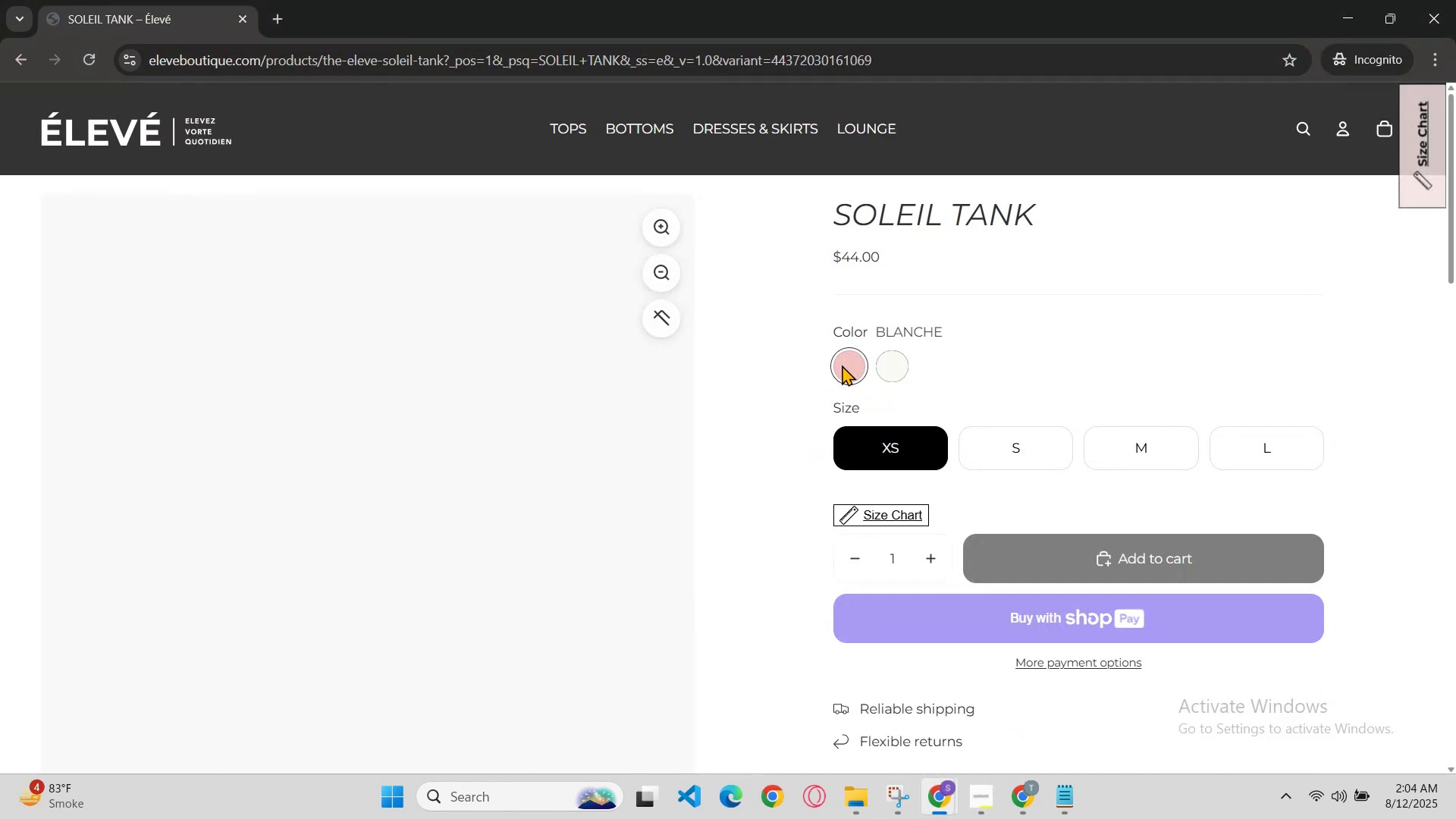 
scroll: coordinate [833, 398], scroll_direction: down, amount: 2.0
 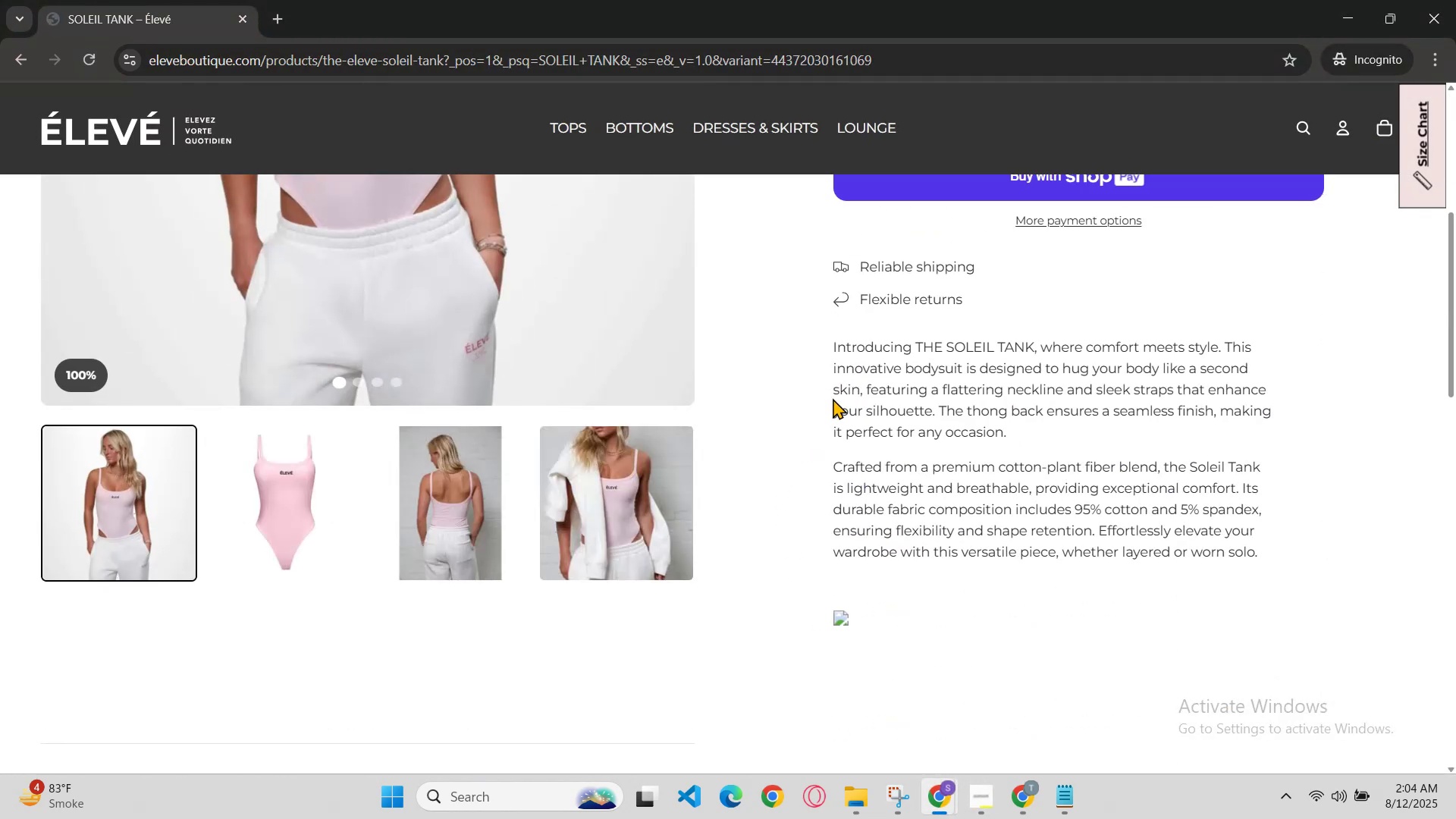 
scroll: coordinate [832, 402], scroll_direction: up, amount: 2.0
 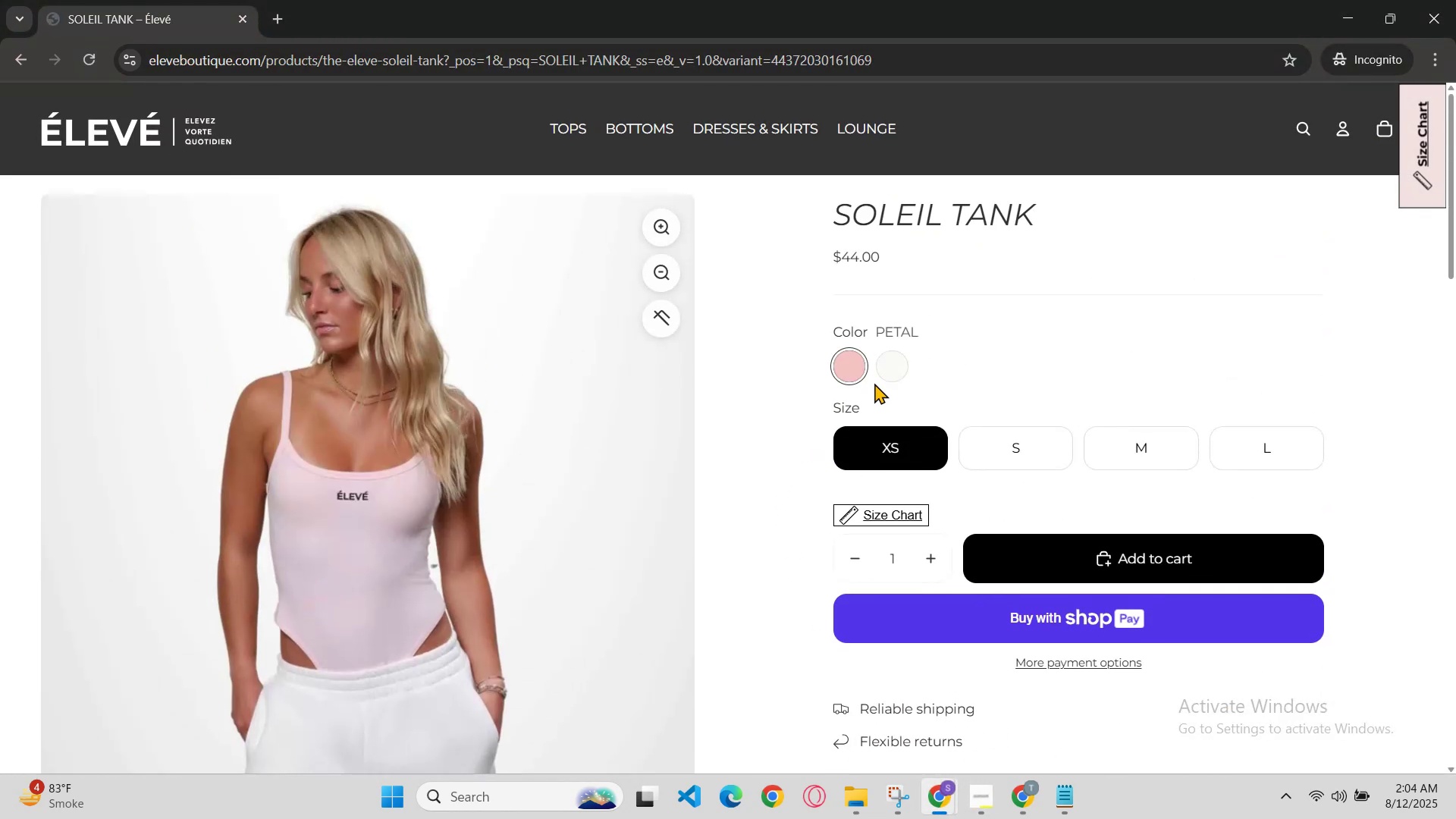 
left_click([880, 379])
 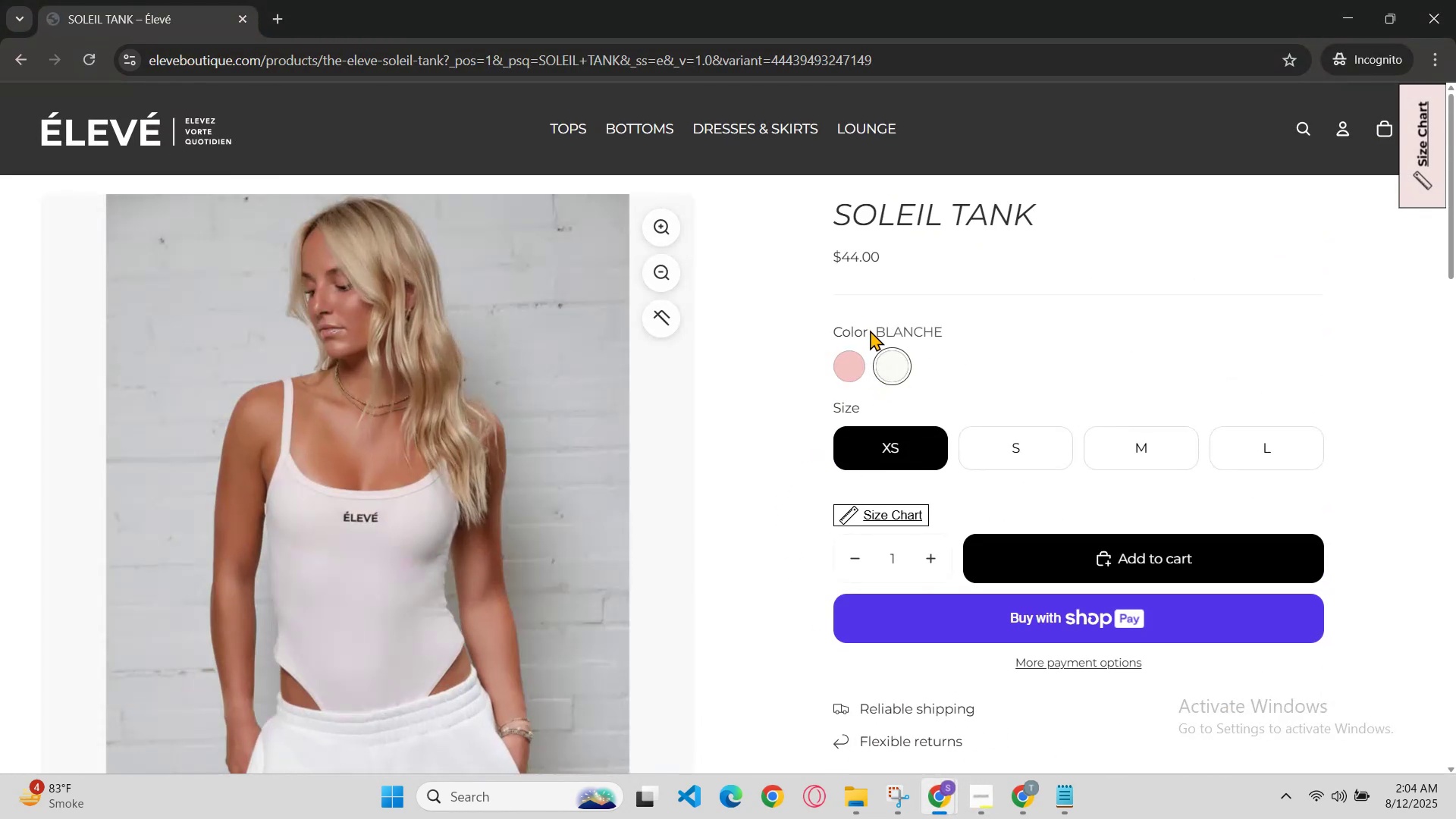 
left_click_drag(start_coordinate=[874, 327], to_coordinate=[971, 326])
 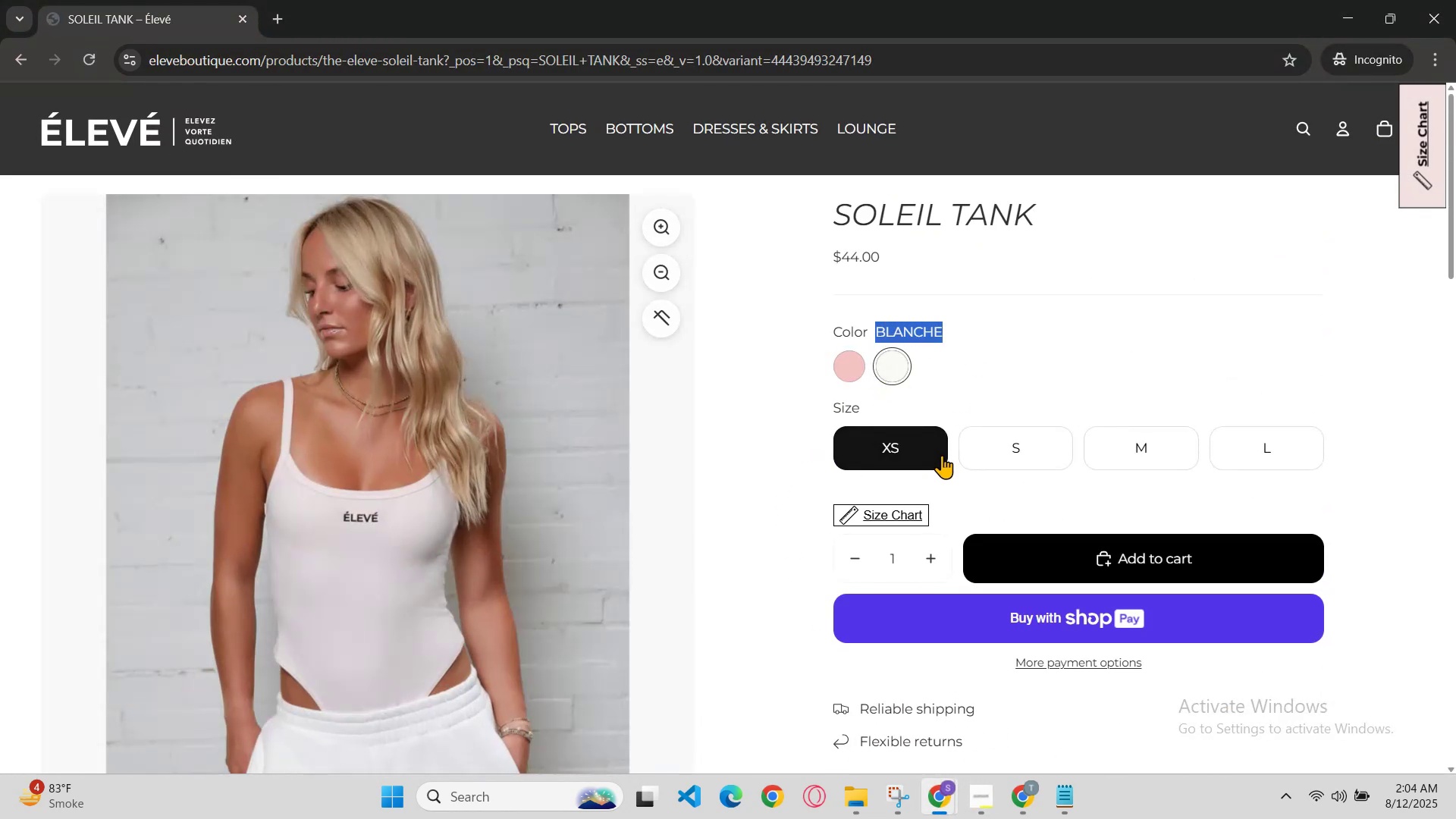 
key(Control+C)
 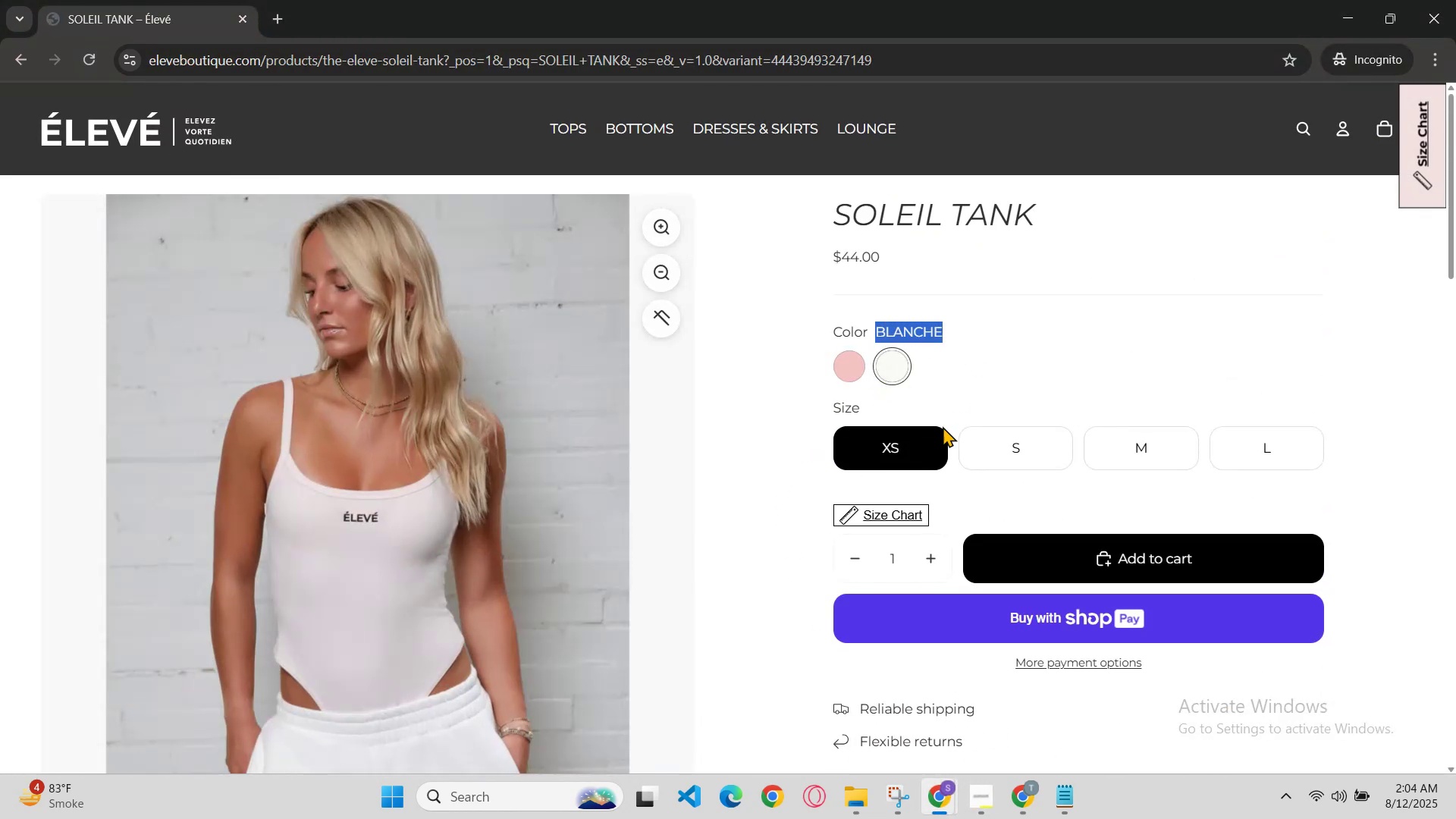 
scroll: coordinate [955, 451], scroll_direction: down, amount: 1.0
 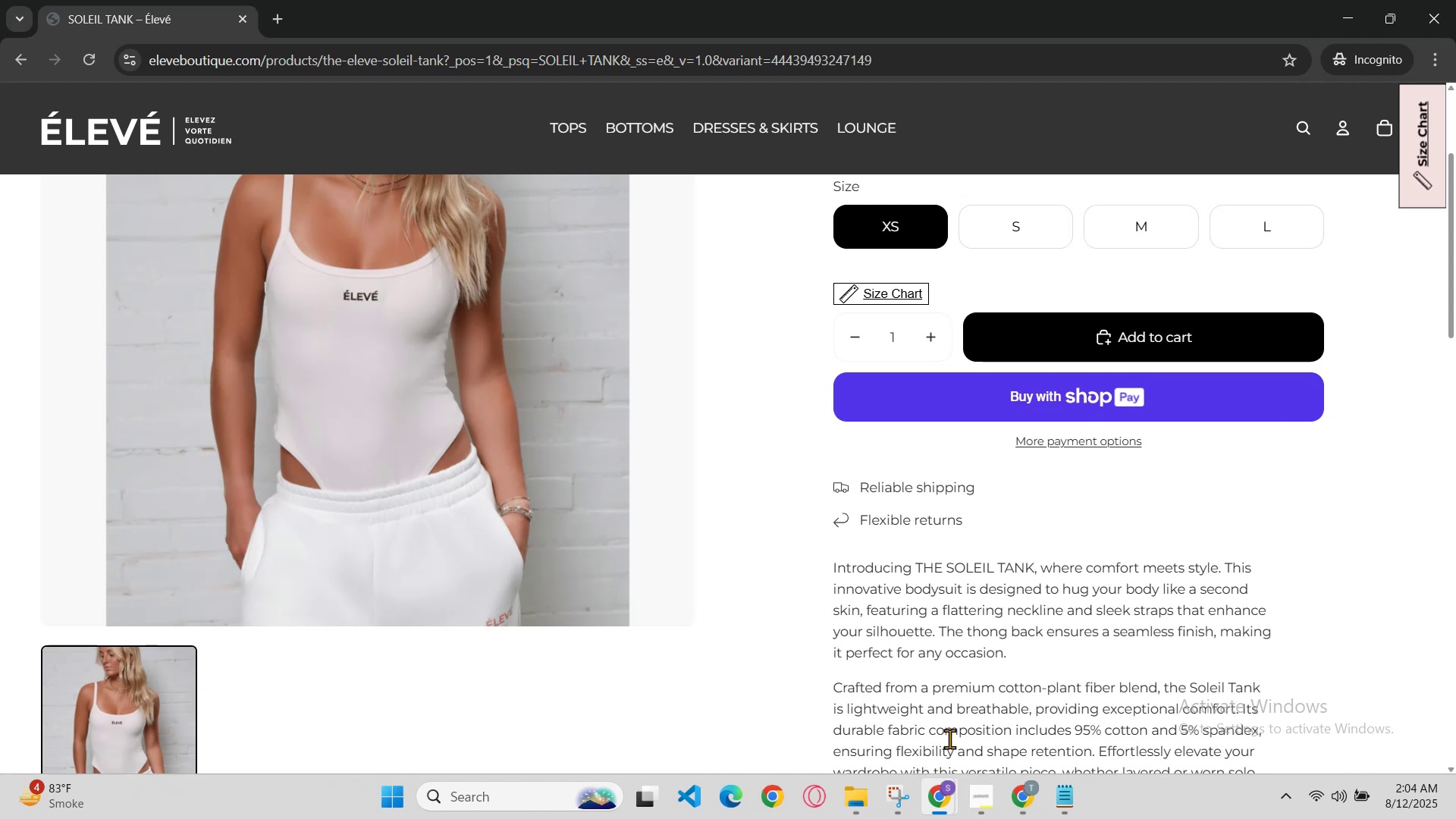 
left_click([935, 803])
 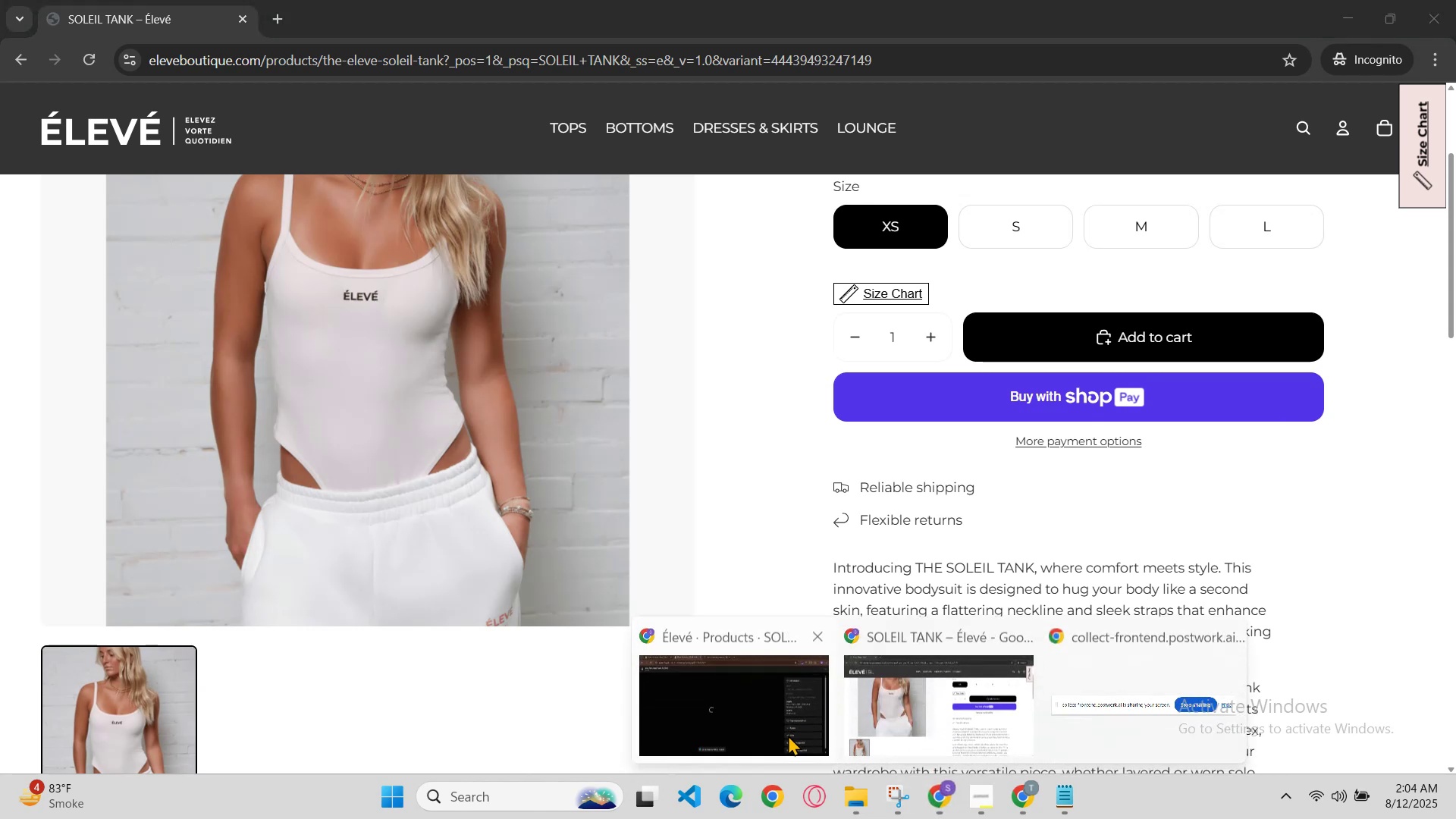 
left_click([774, 733])
 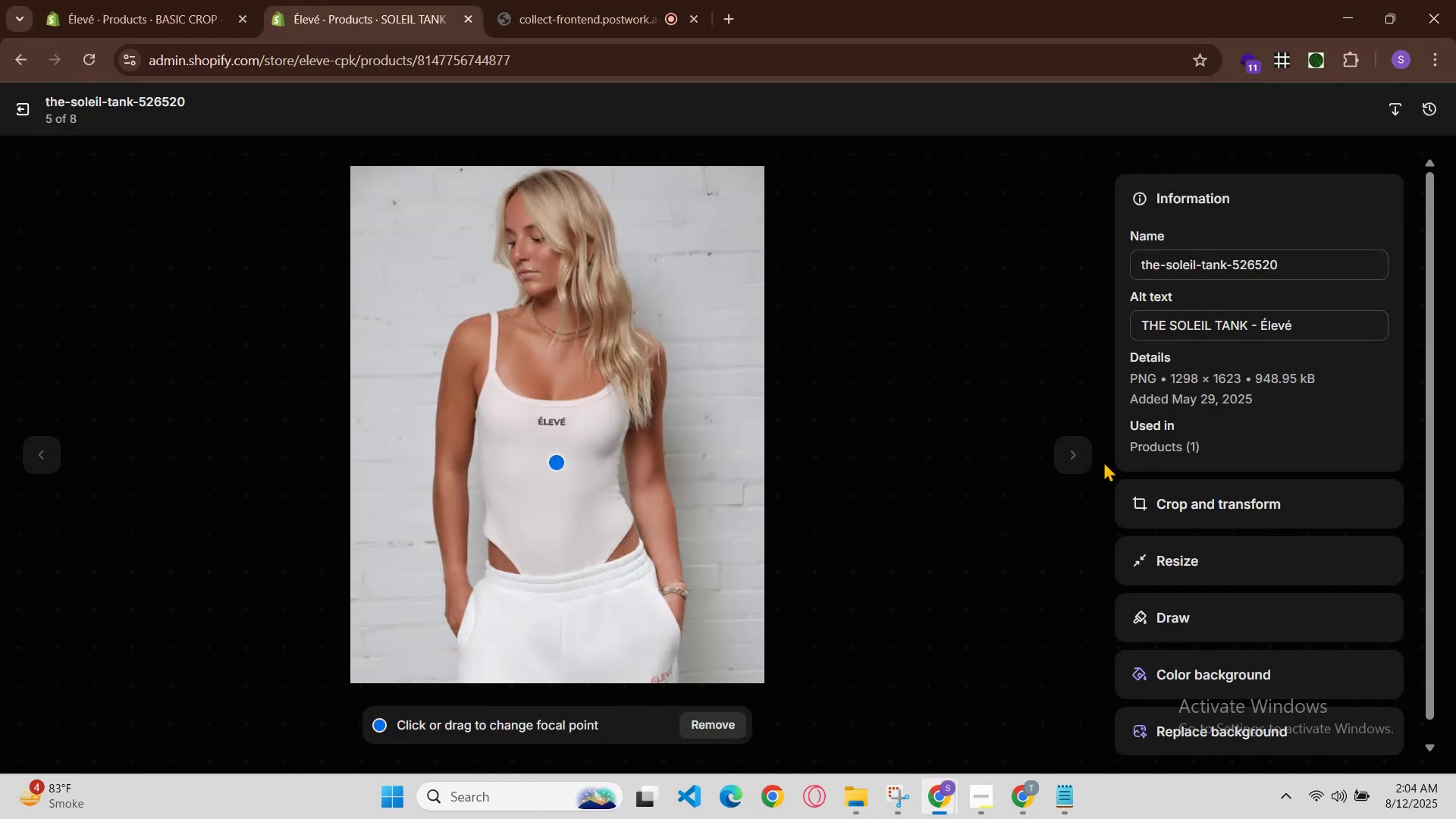 
left_click([1072, 469])
 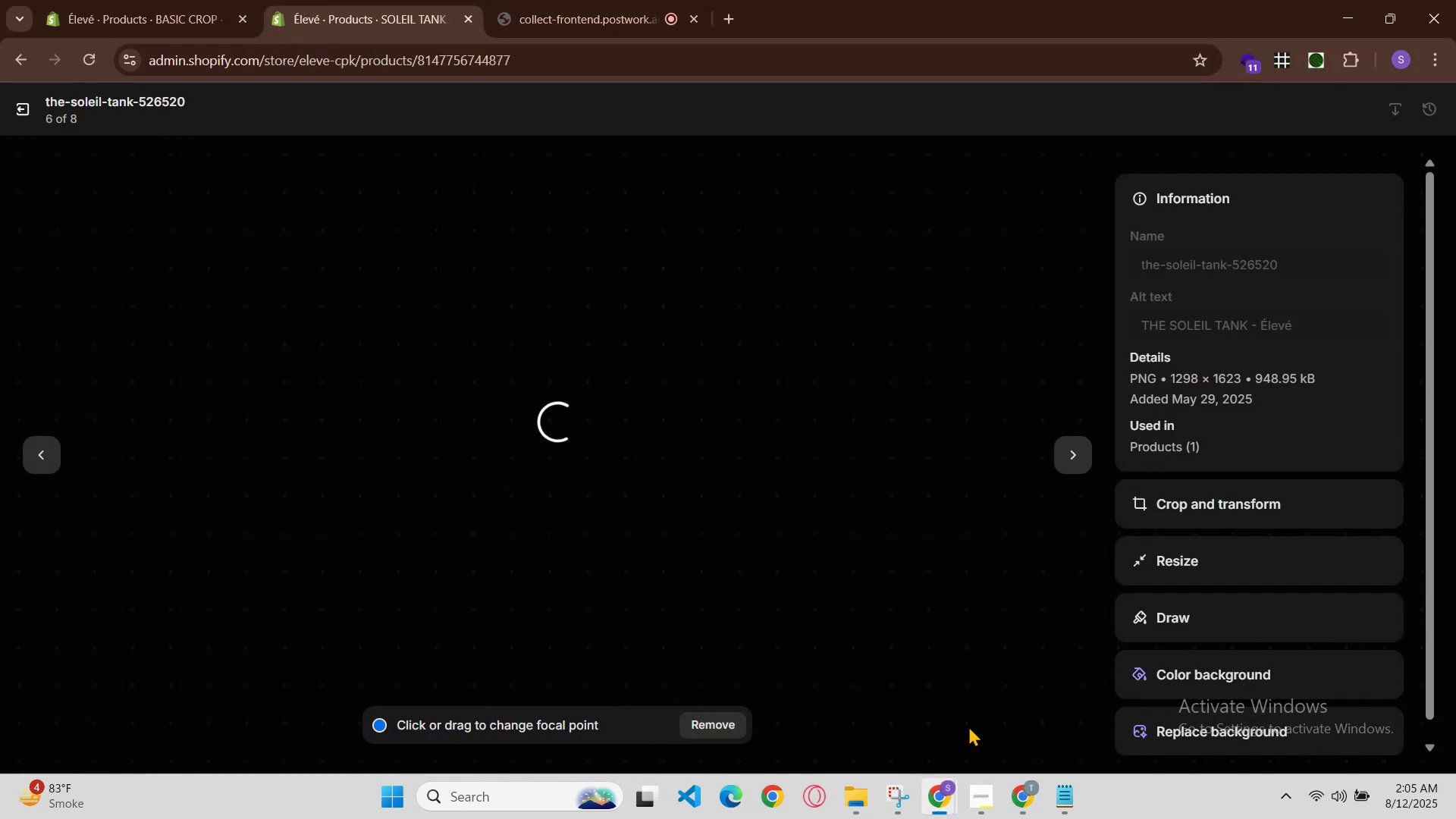 
left_click([942, 782])
 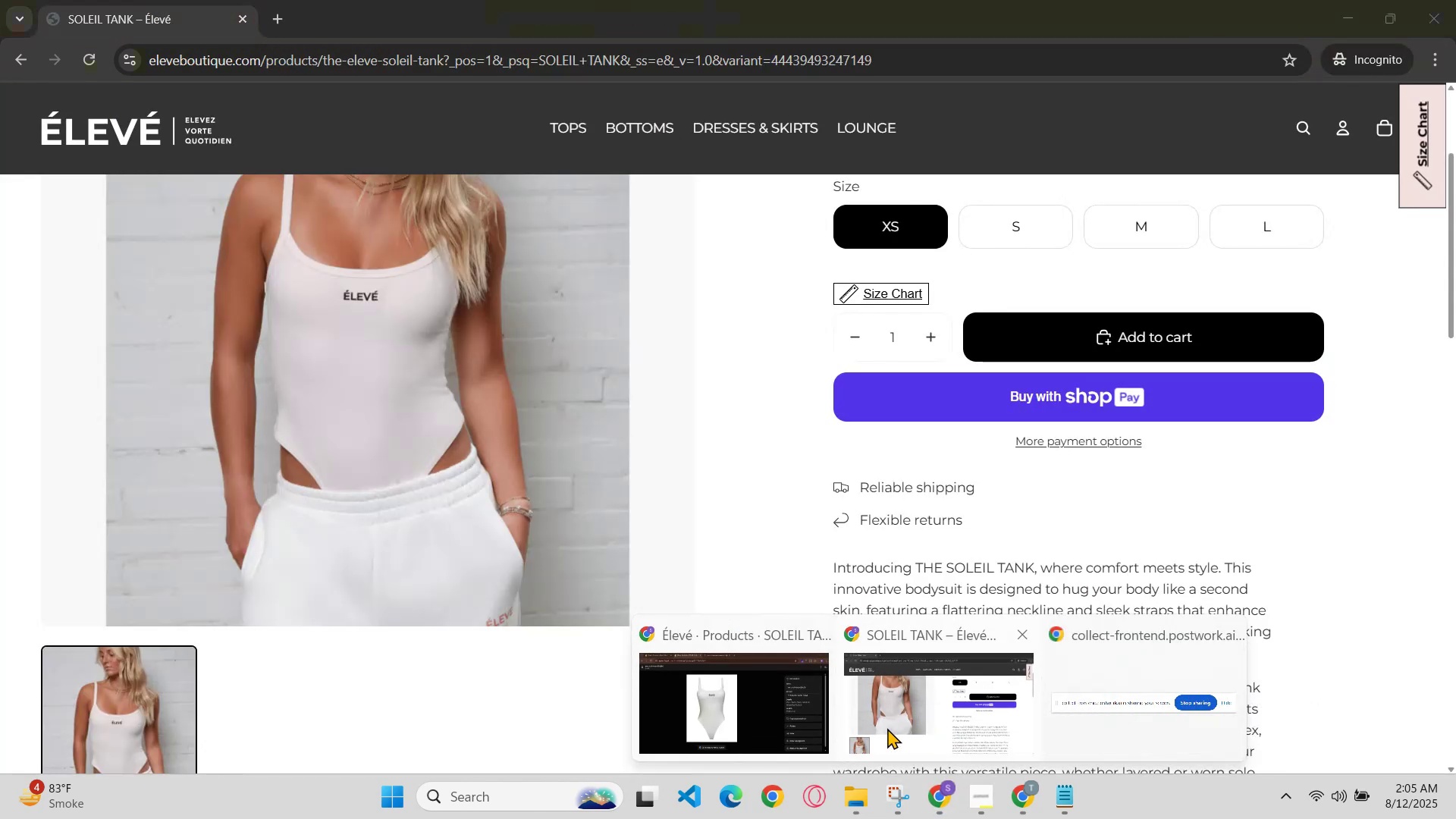 
left_click([783, 732])
 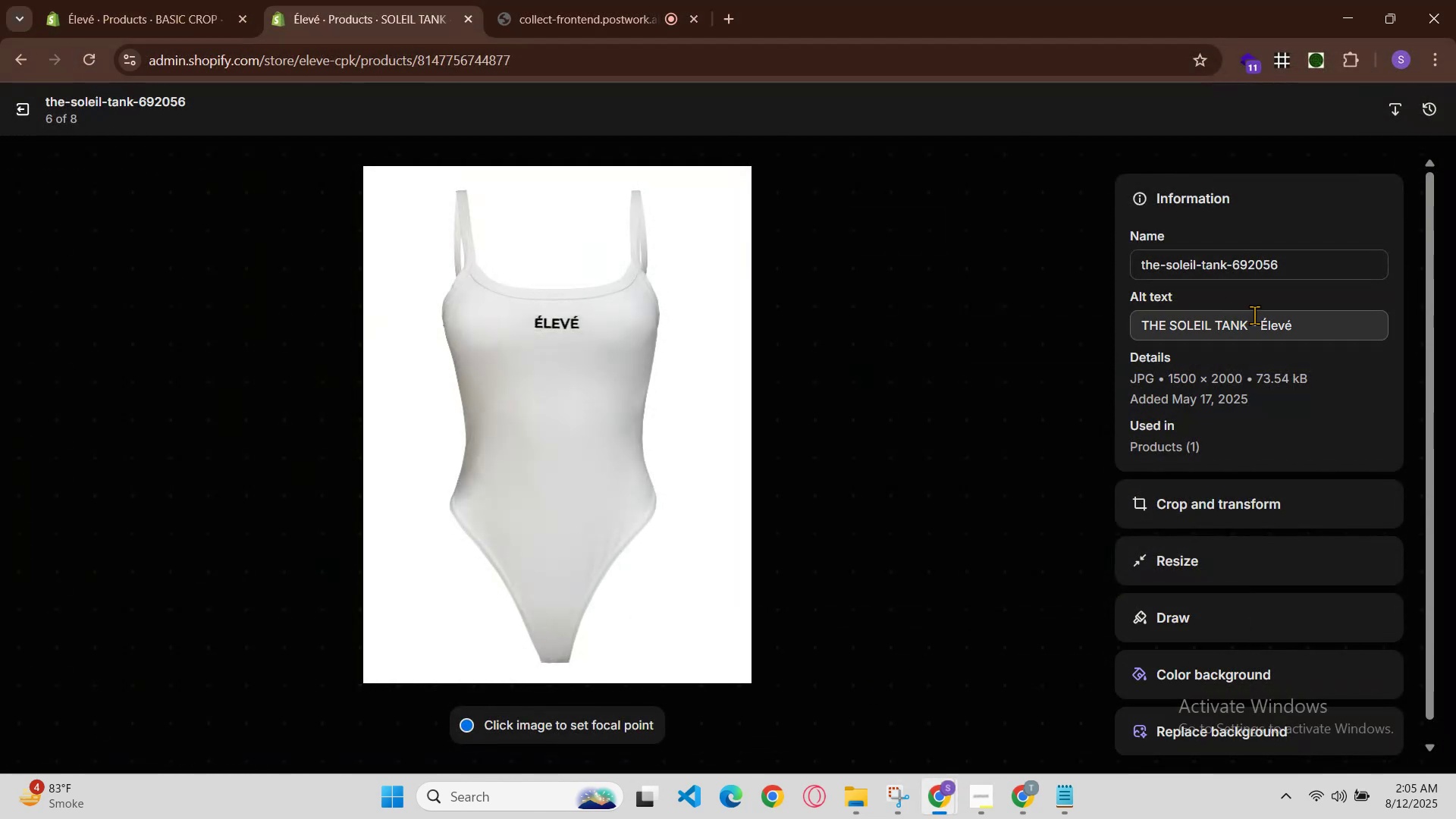 
left_click([1258, 322])
 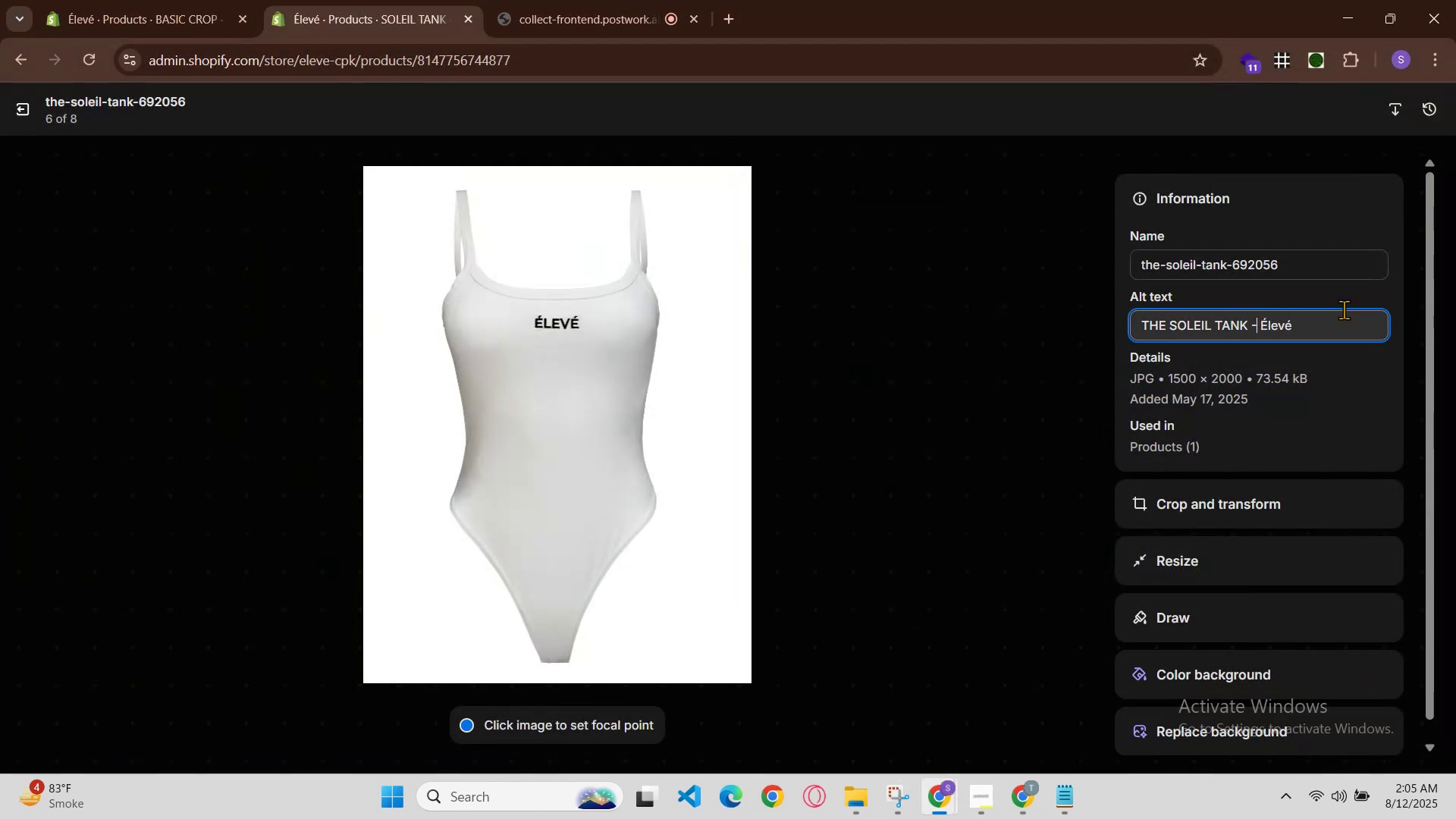 
key(Space)
 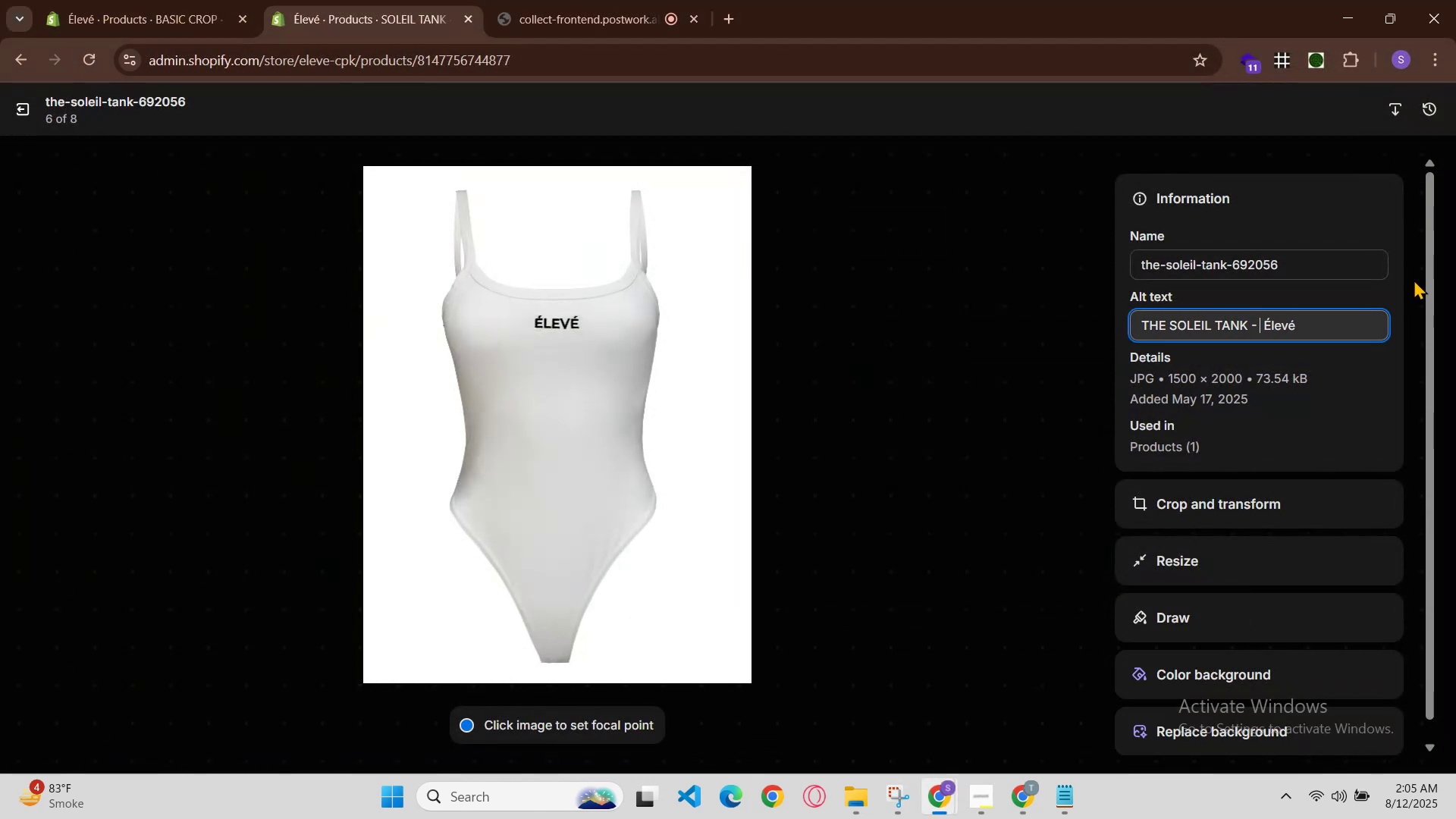 
key(Control+V)
 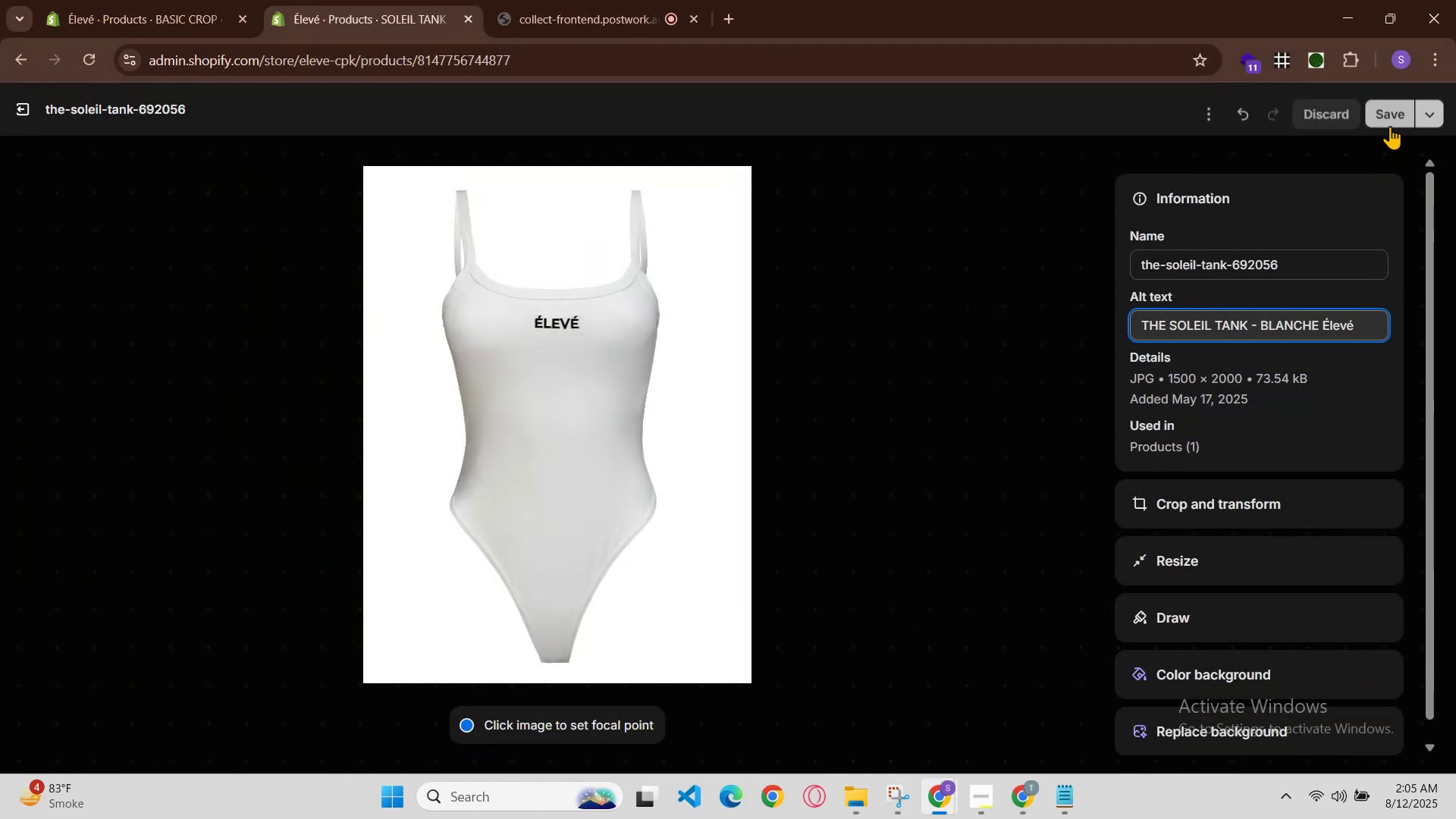 
left_click([1390, 118])
 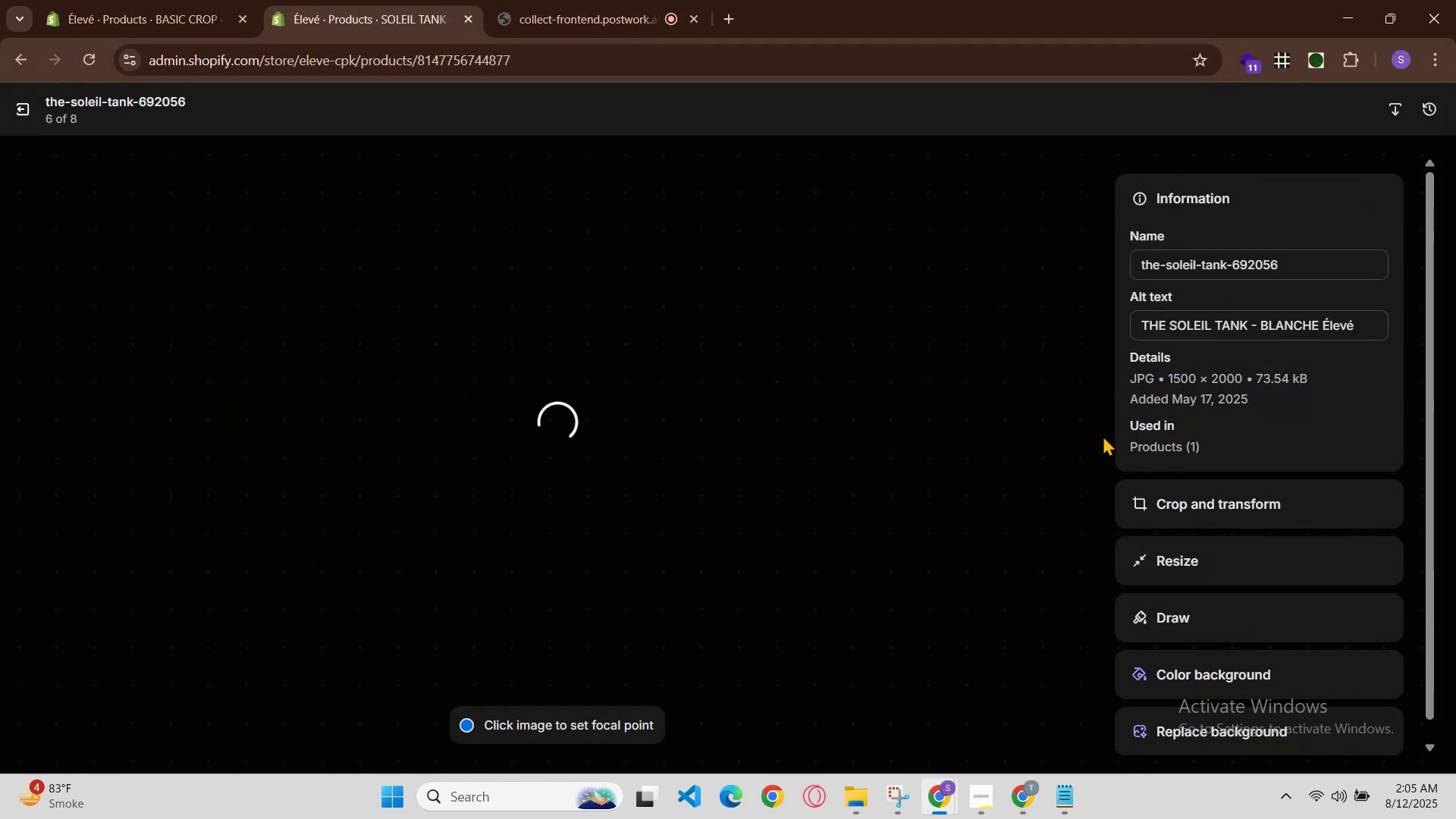 
left_click([1065, 461])
 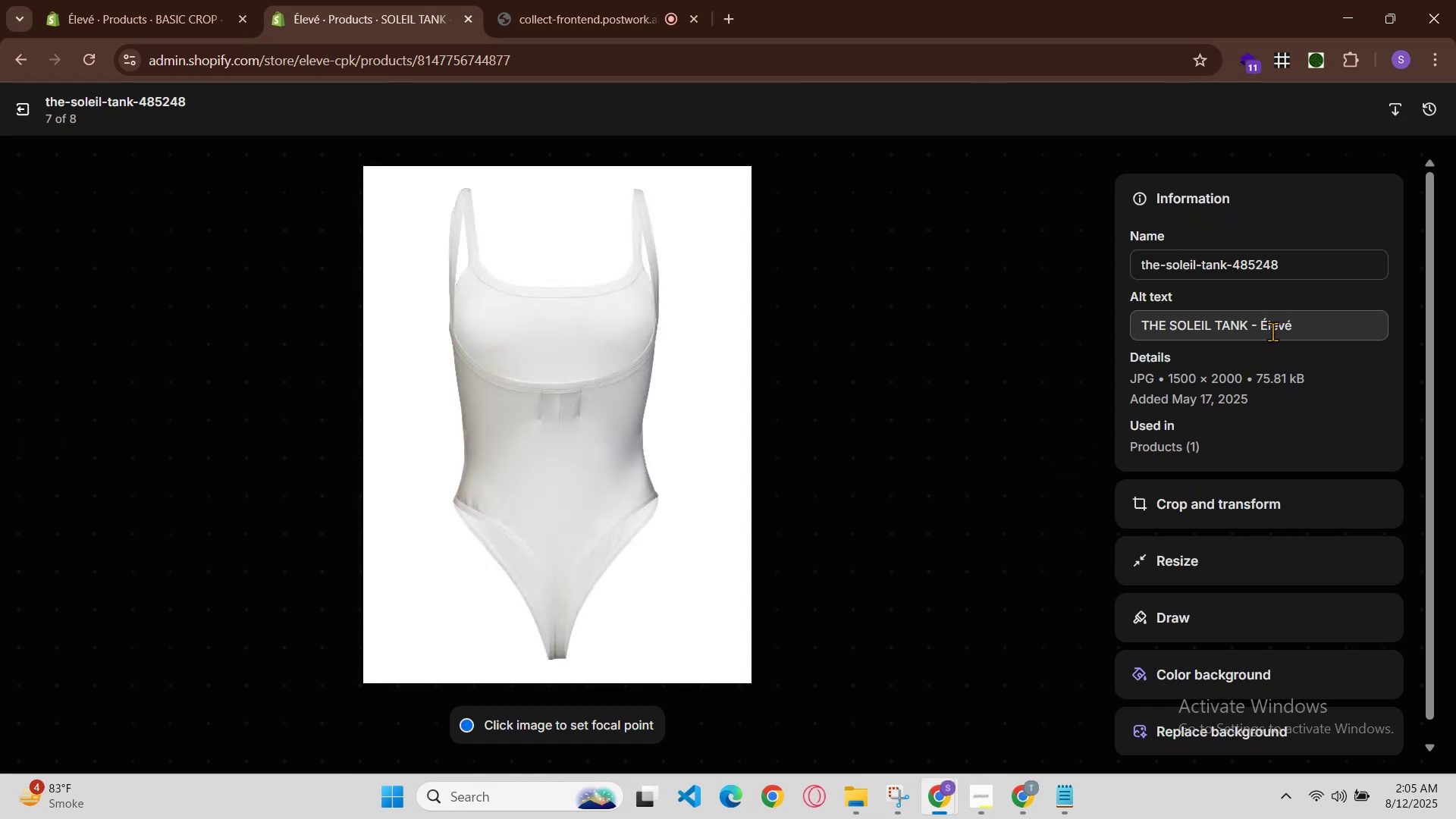 
left_click([1259, 329])
 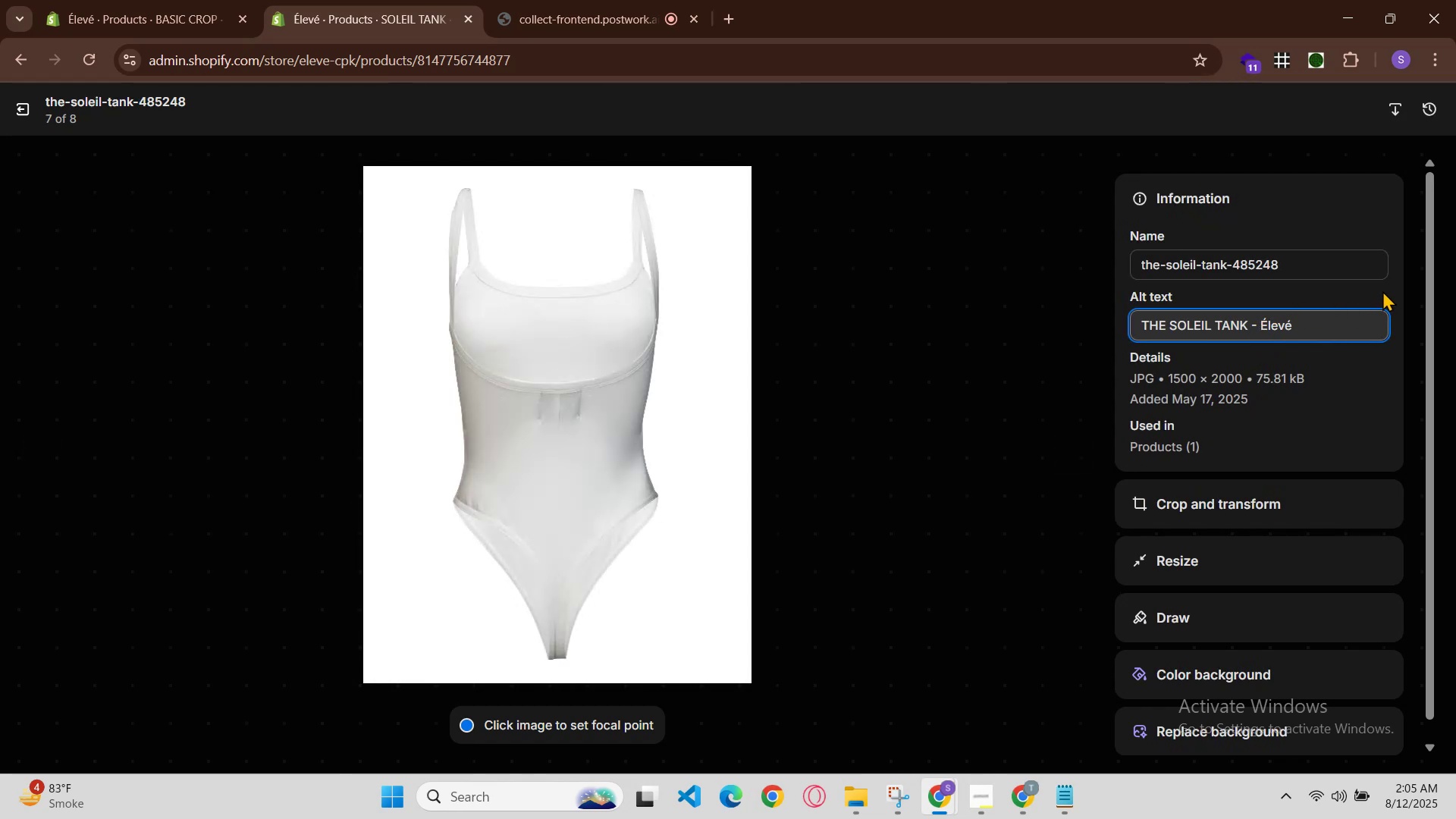 
key(ArrowLeft)
 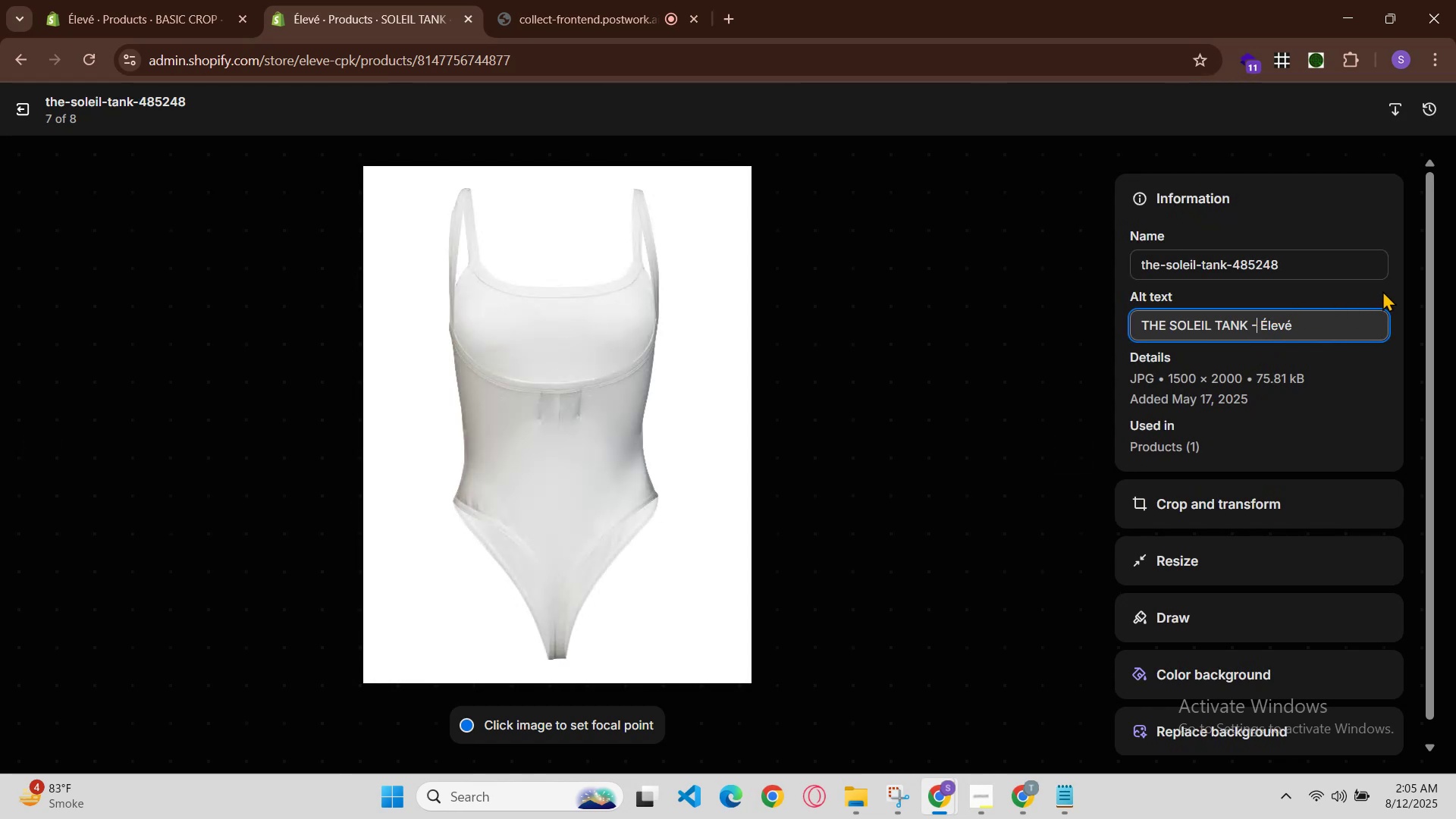 
key(Space)
 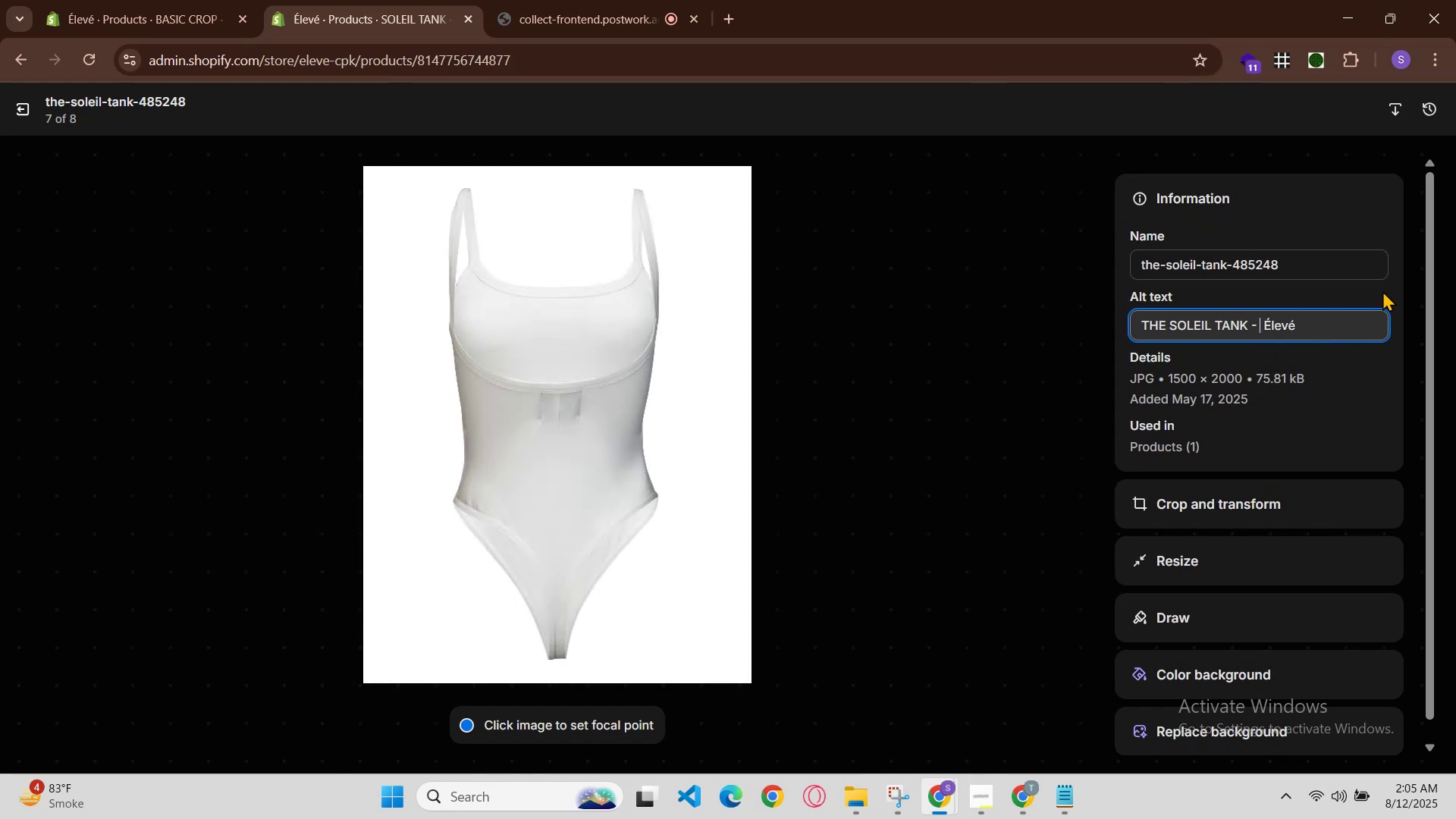 
key(Control+V)
 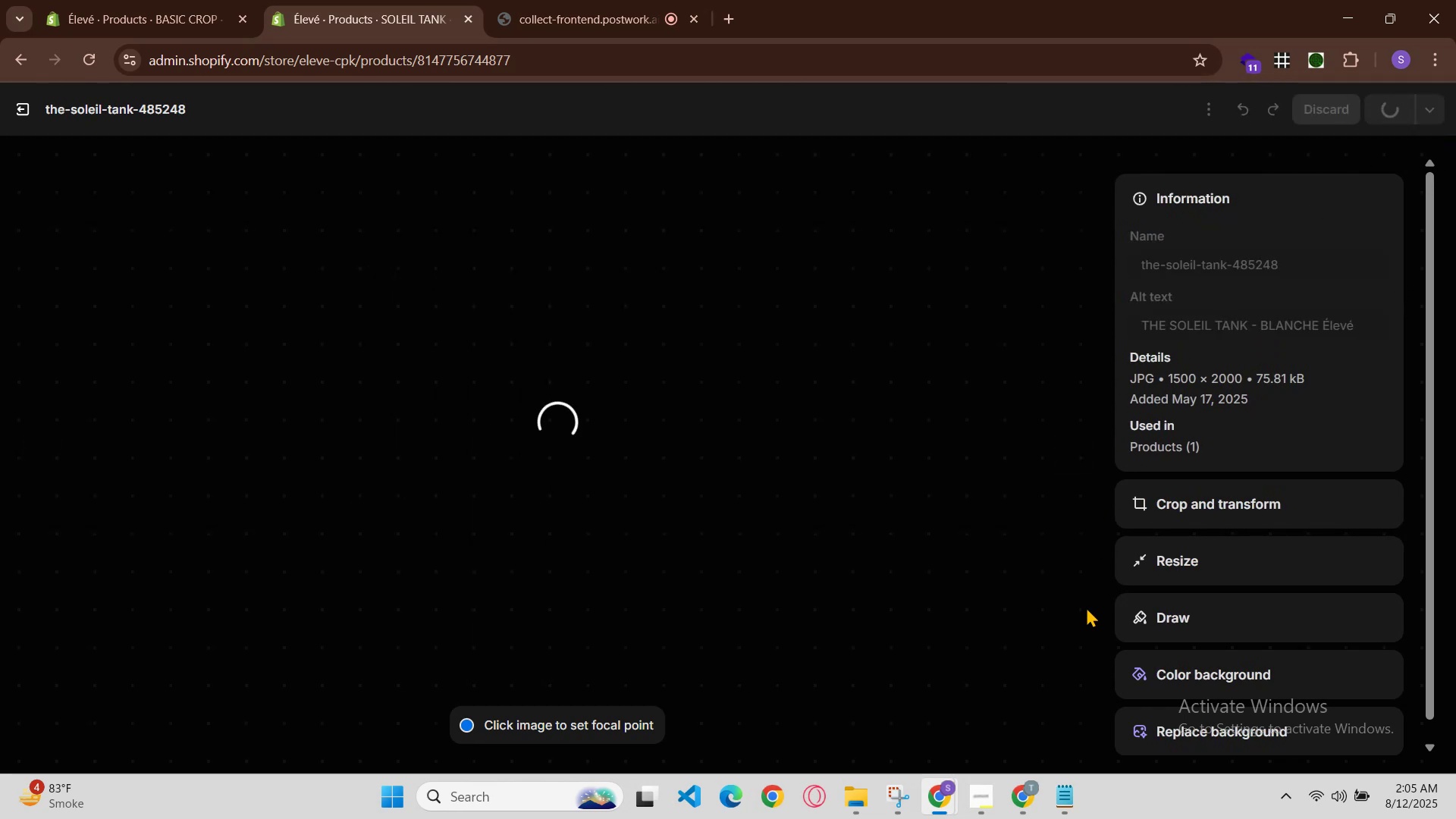 
left_click([945, 805])
 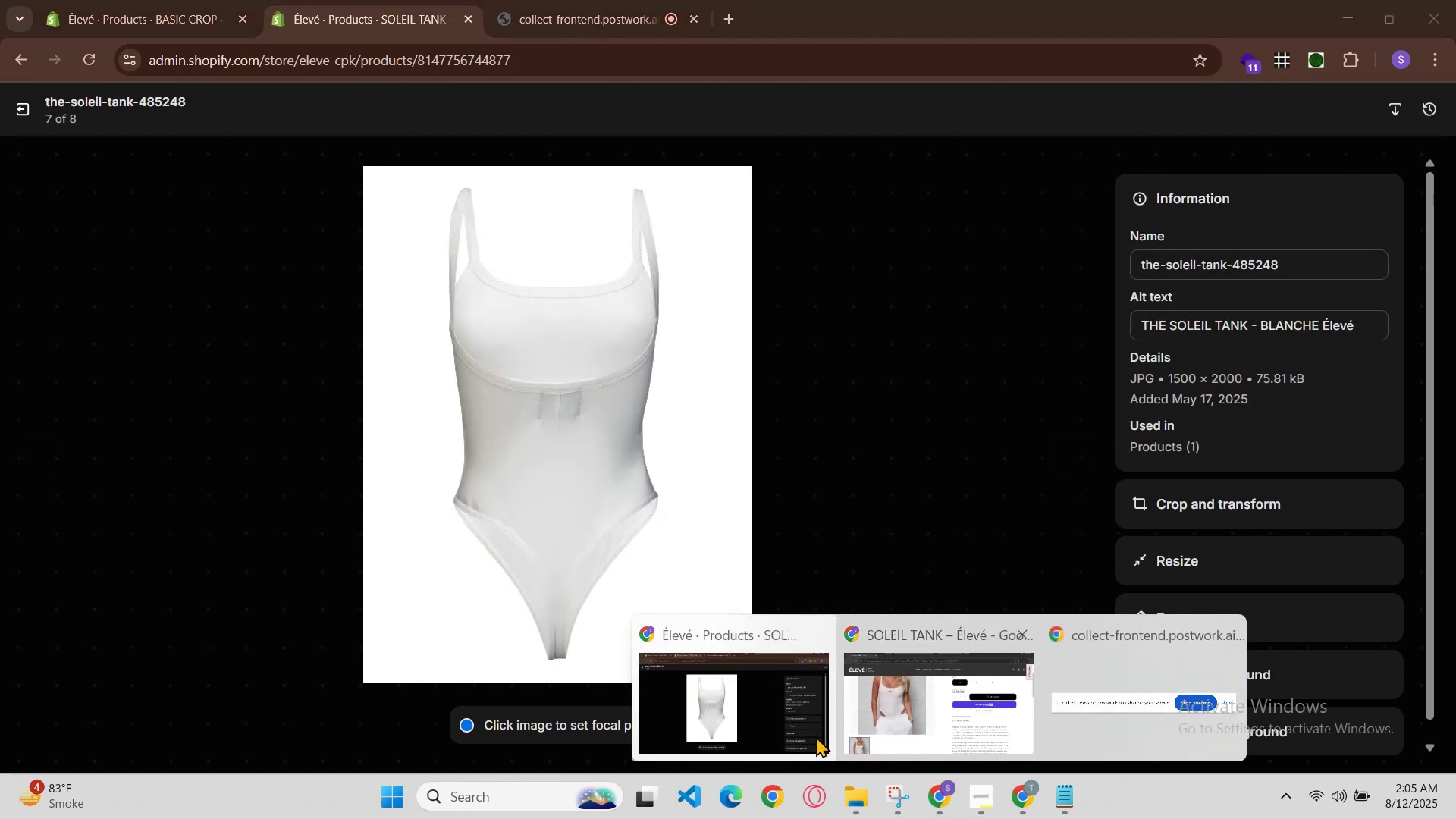 
left_click_drag(start_coordinate=[745, 513], to_coordinate=[763, 506])
 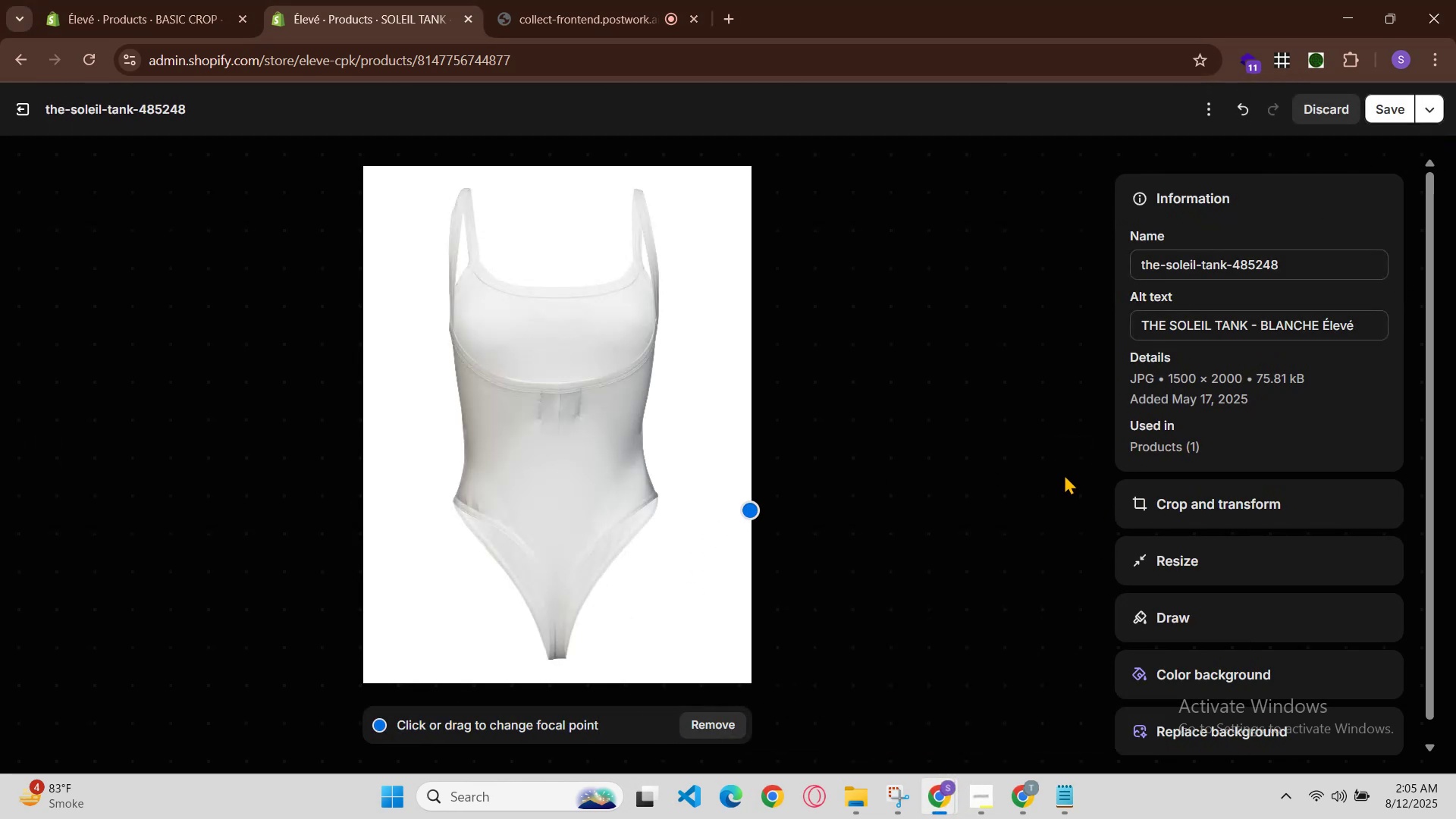 
left_click([1081, 464])
 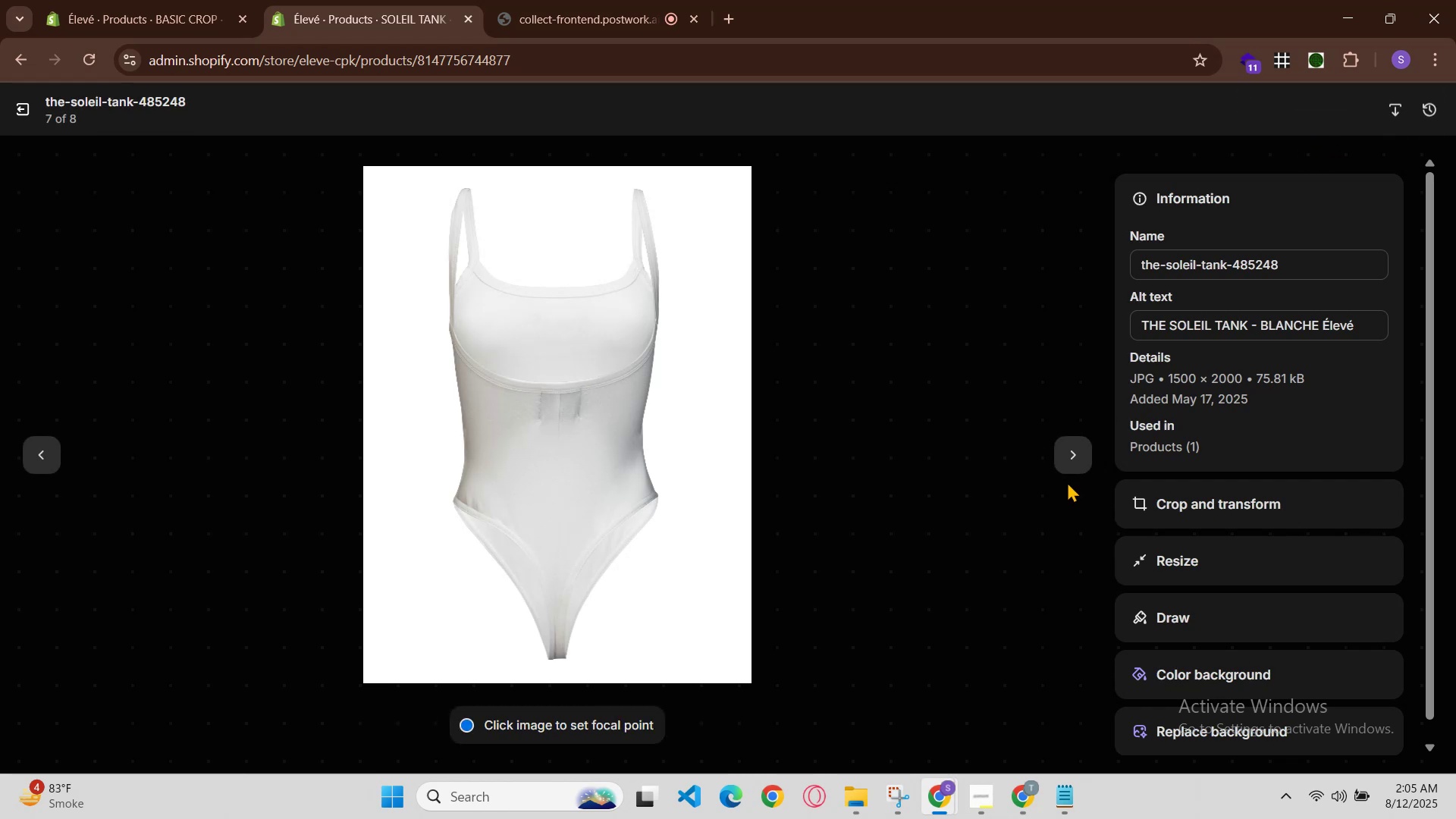 
left_click([1059, 447])
 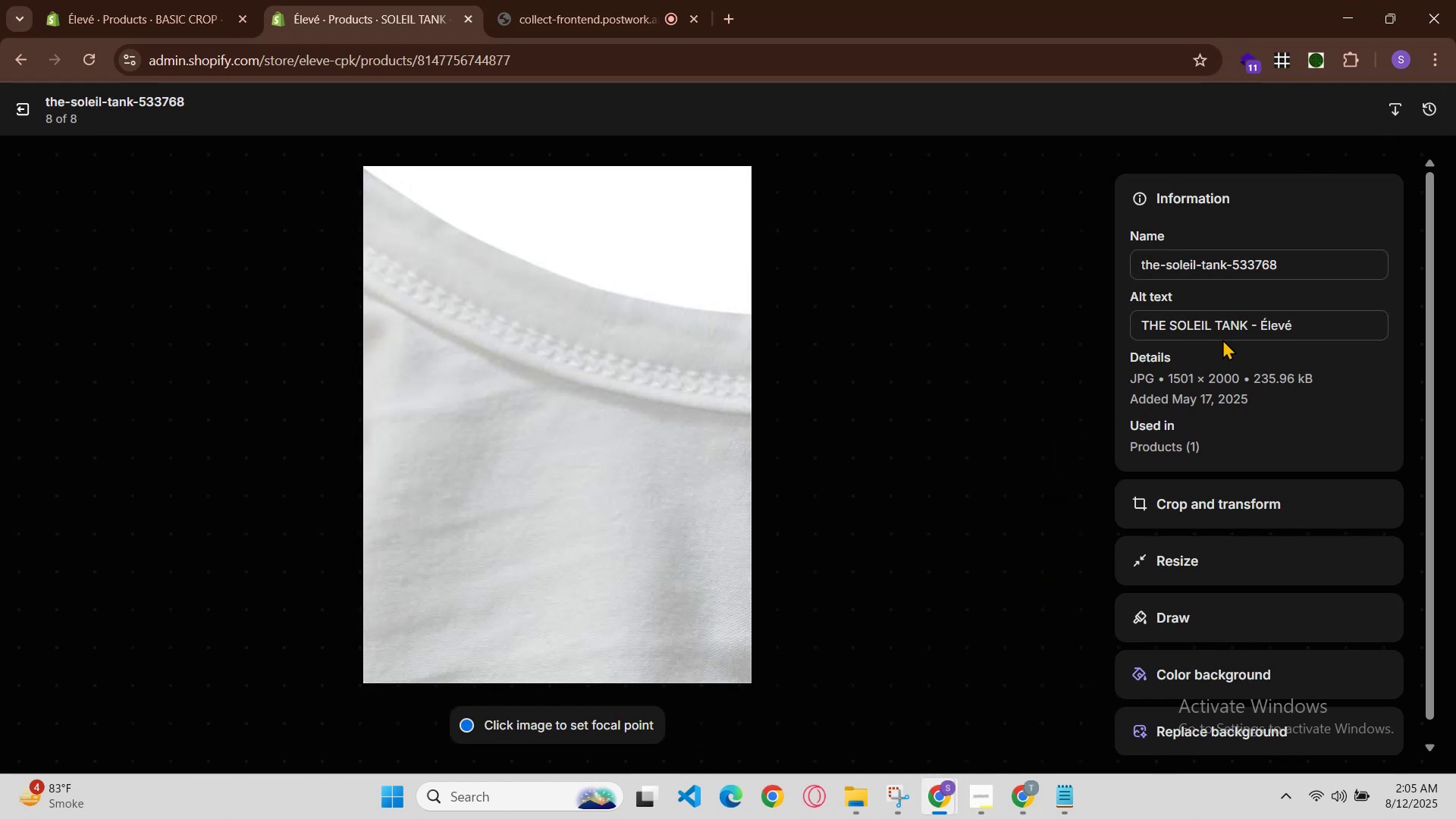 
wait(6.16)
 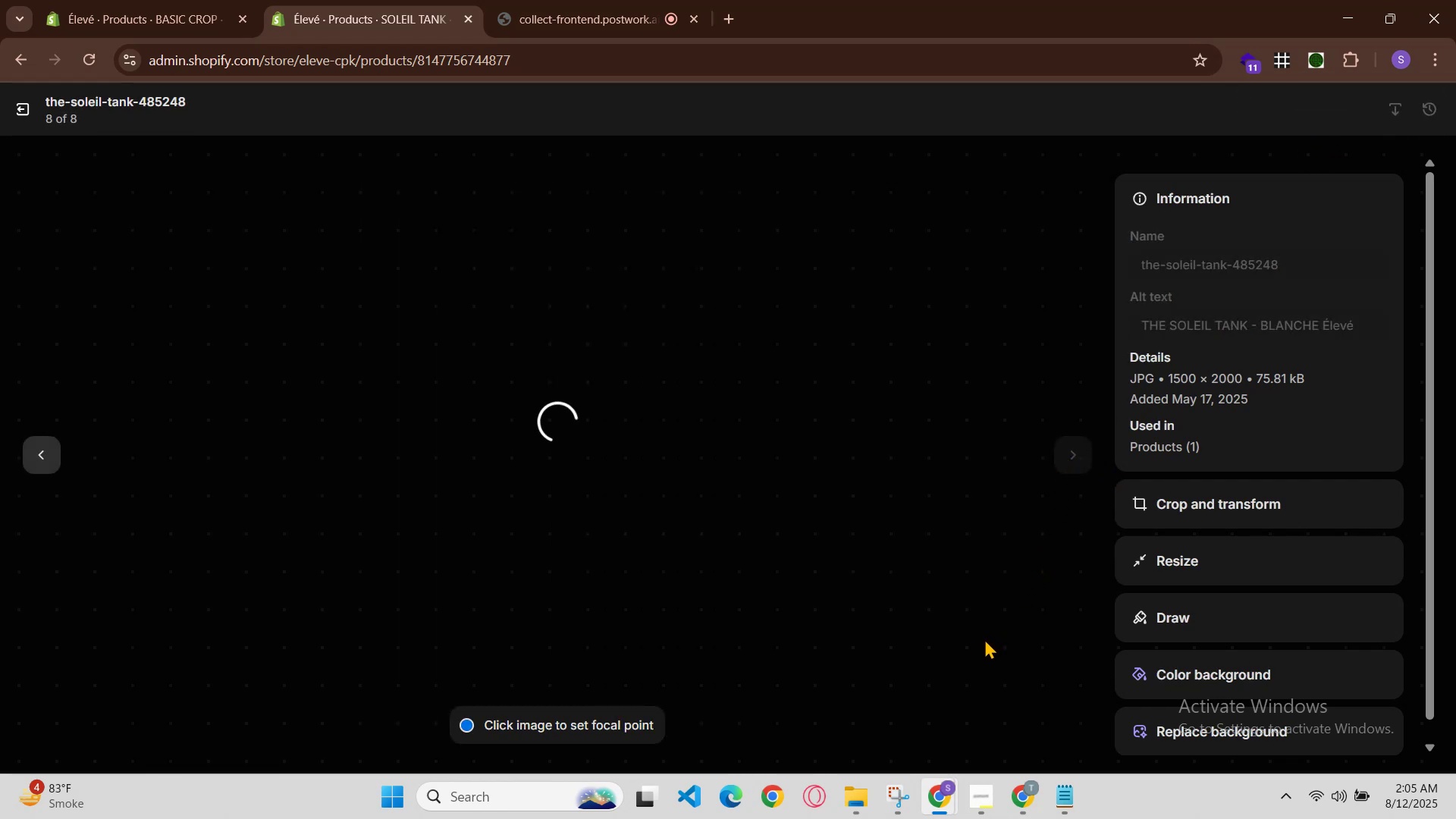 
left_click([974, 723])
 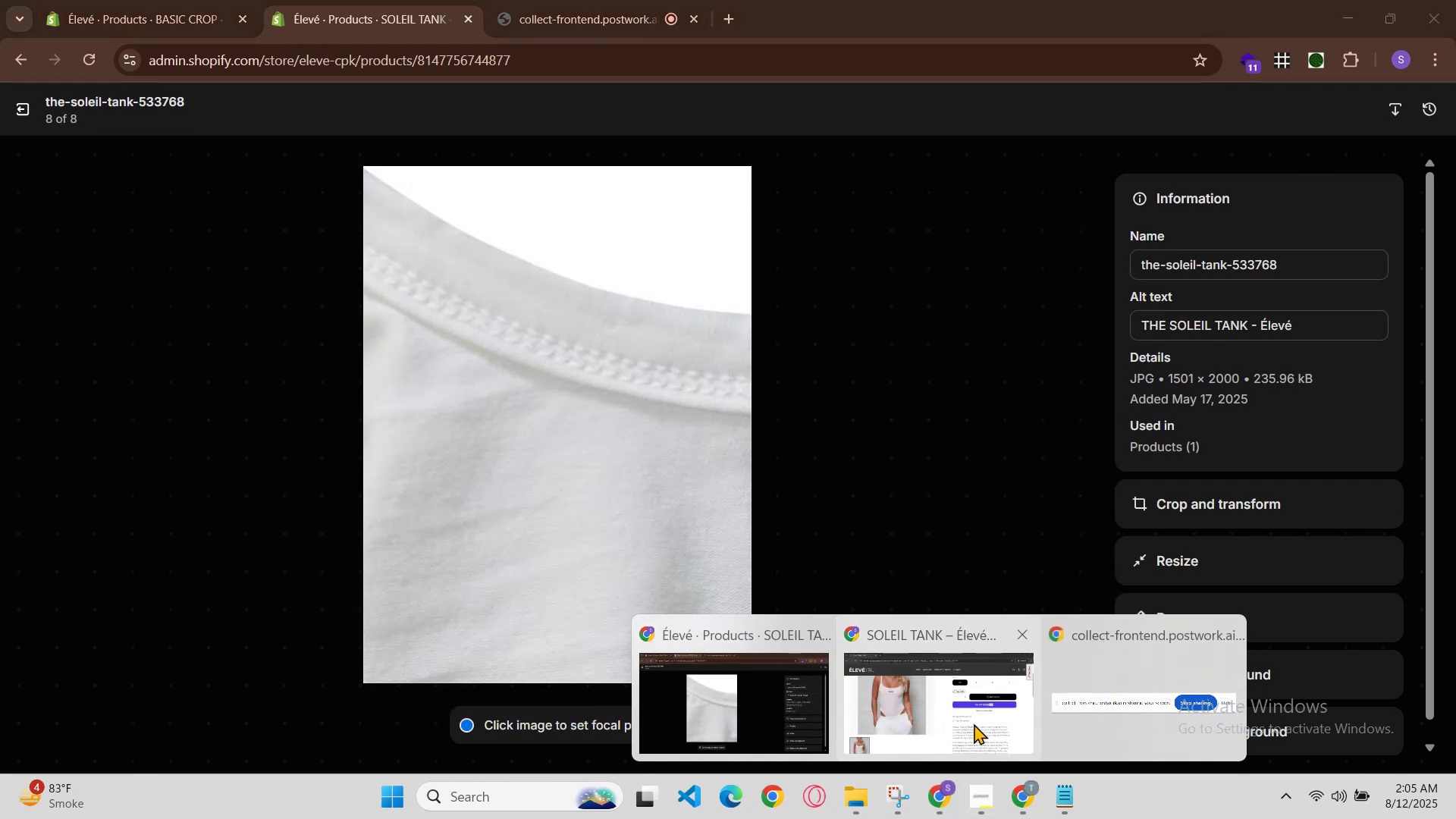 
key(Control+R)
 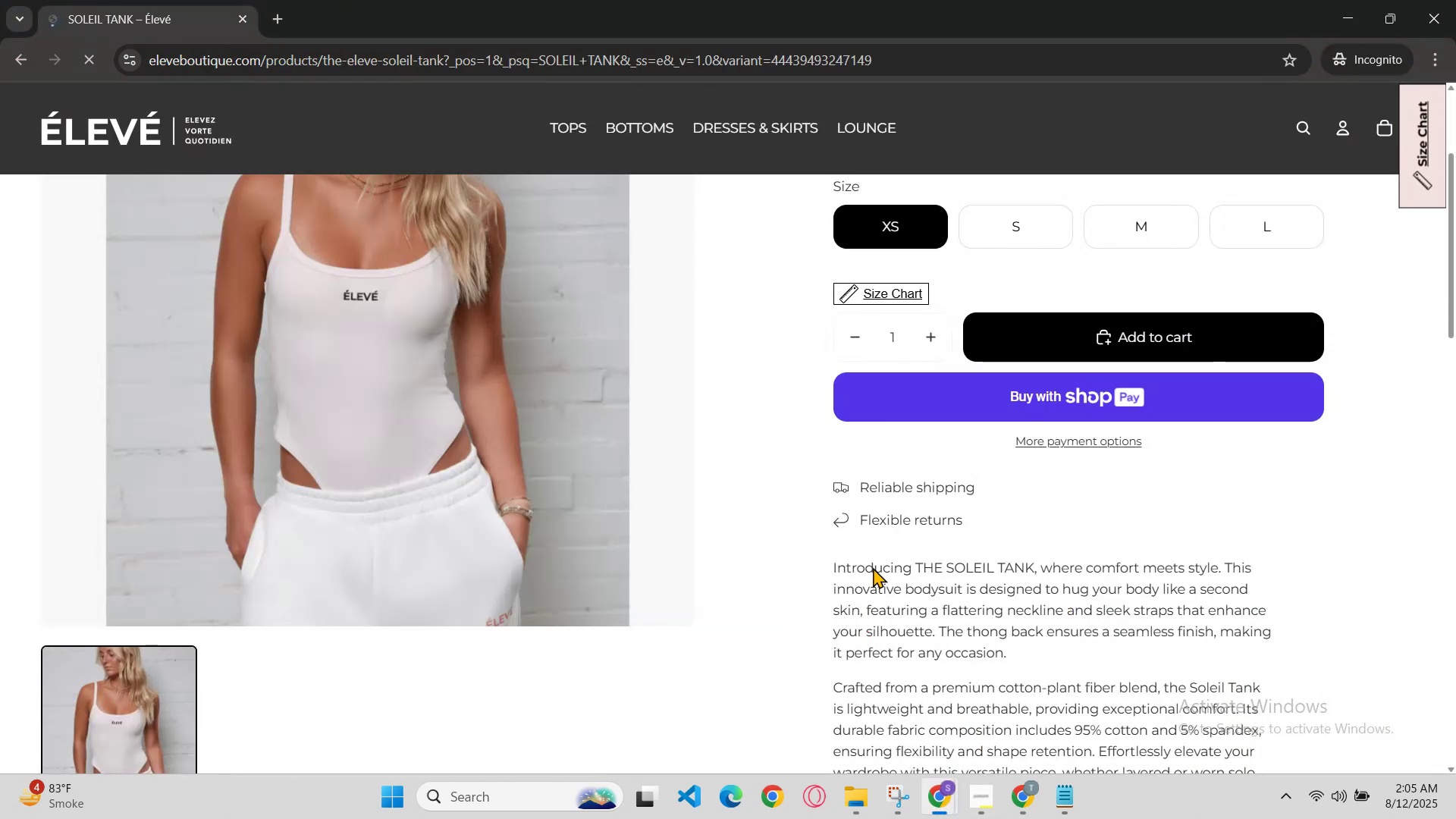 
scroll: coordinate [873, 566], scroll_direction: up, amount: 2.0
 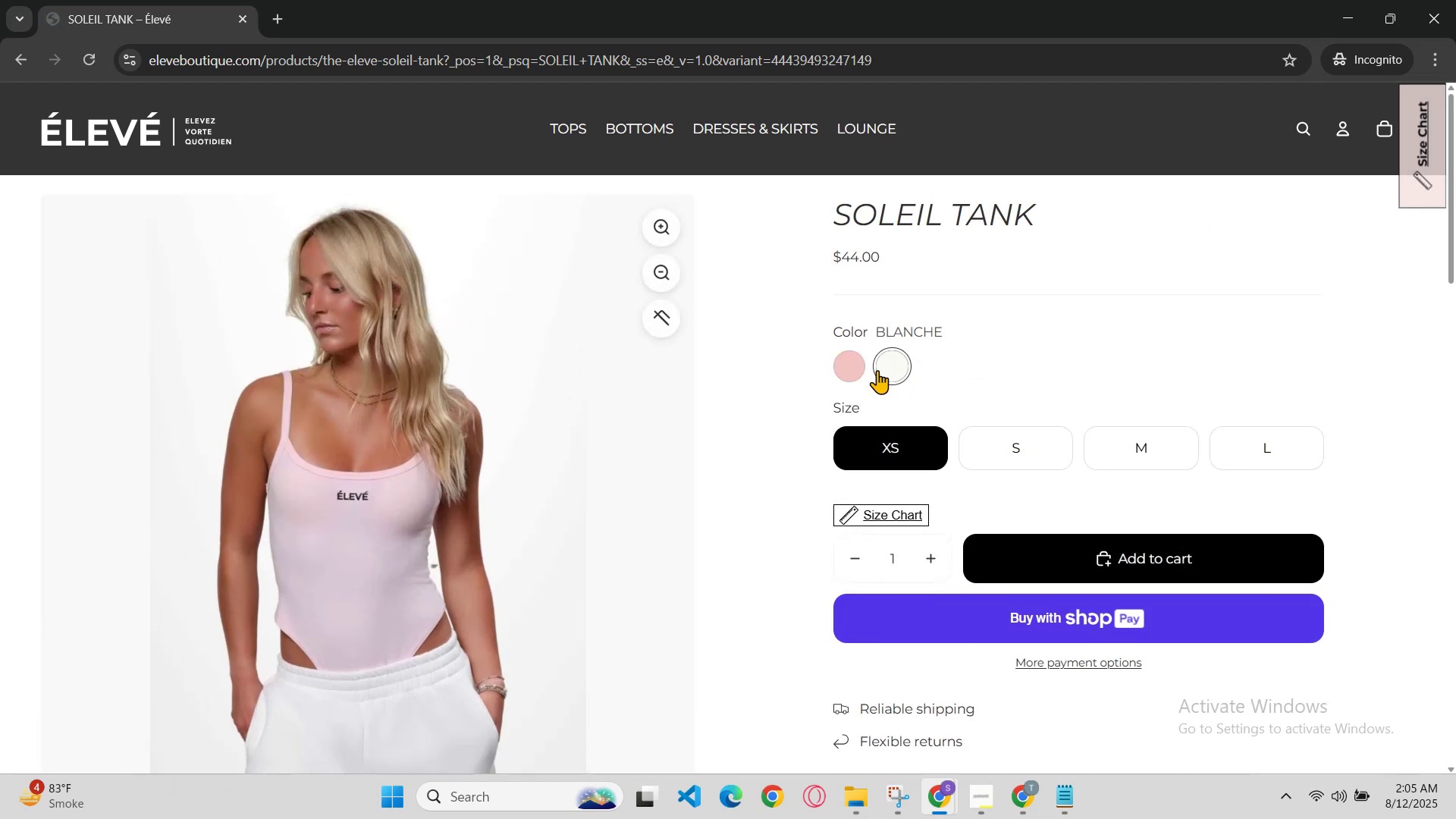 
left_click([853, 368])
 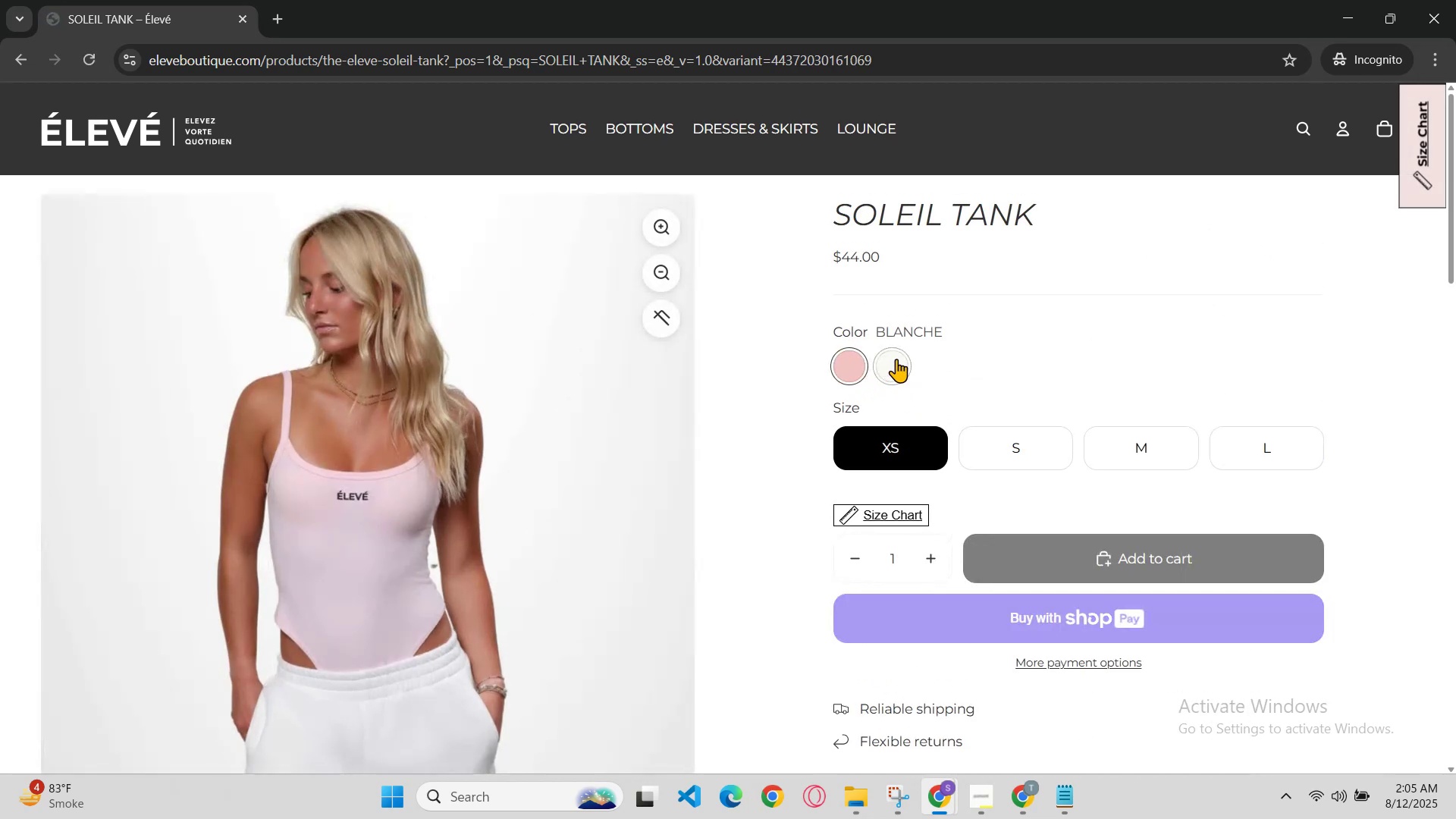 
left_click([897, 359])
 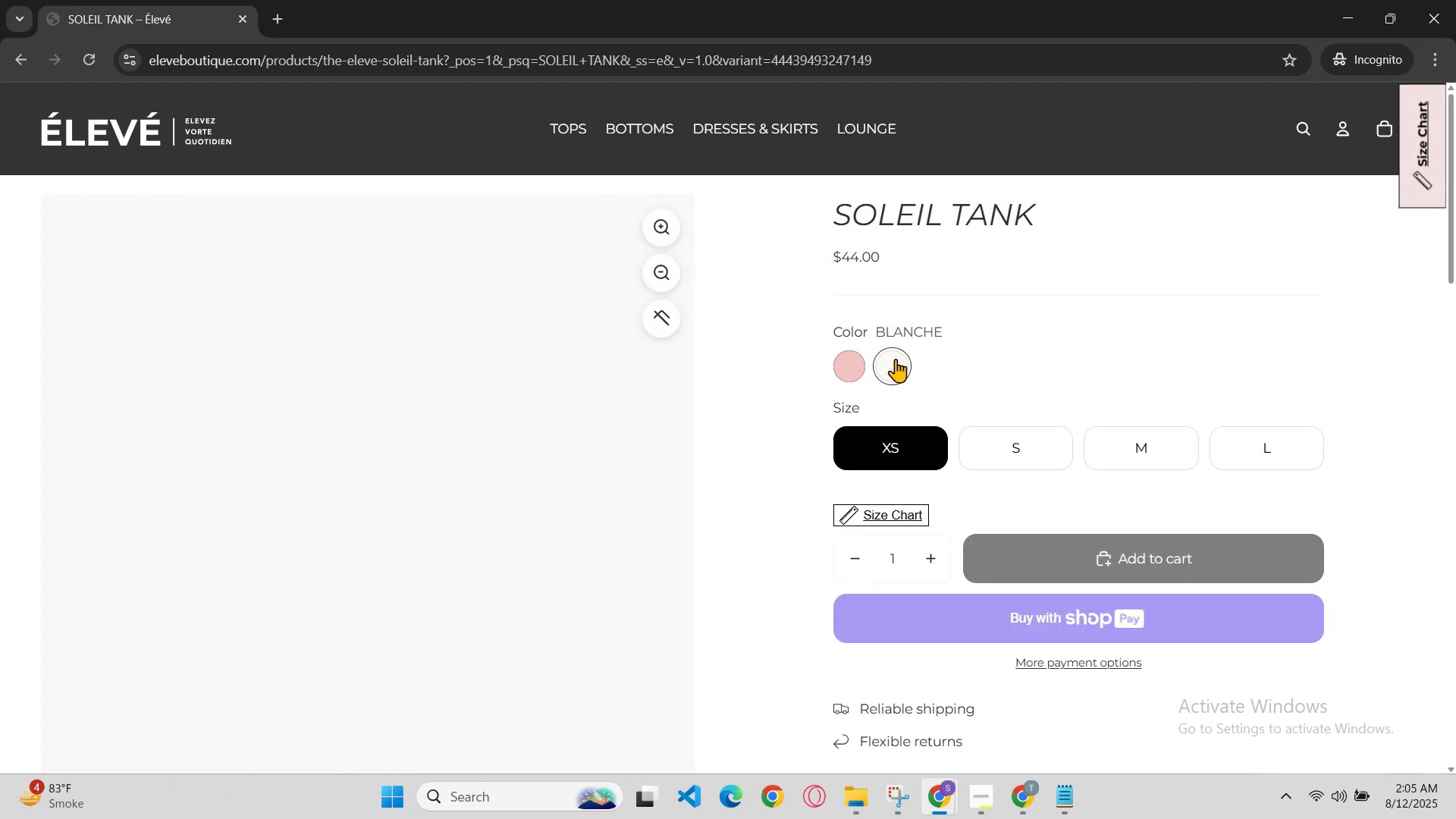 
scroll: coordinate [889, 369], scroll_direction: down, amount: 2.0
 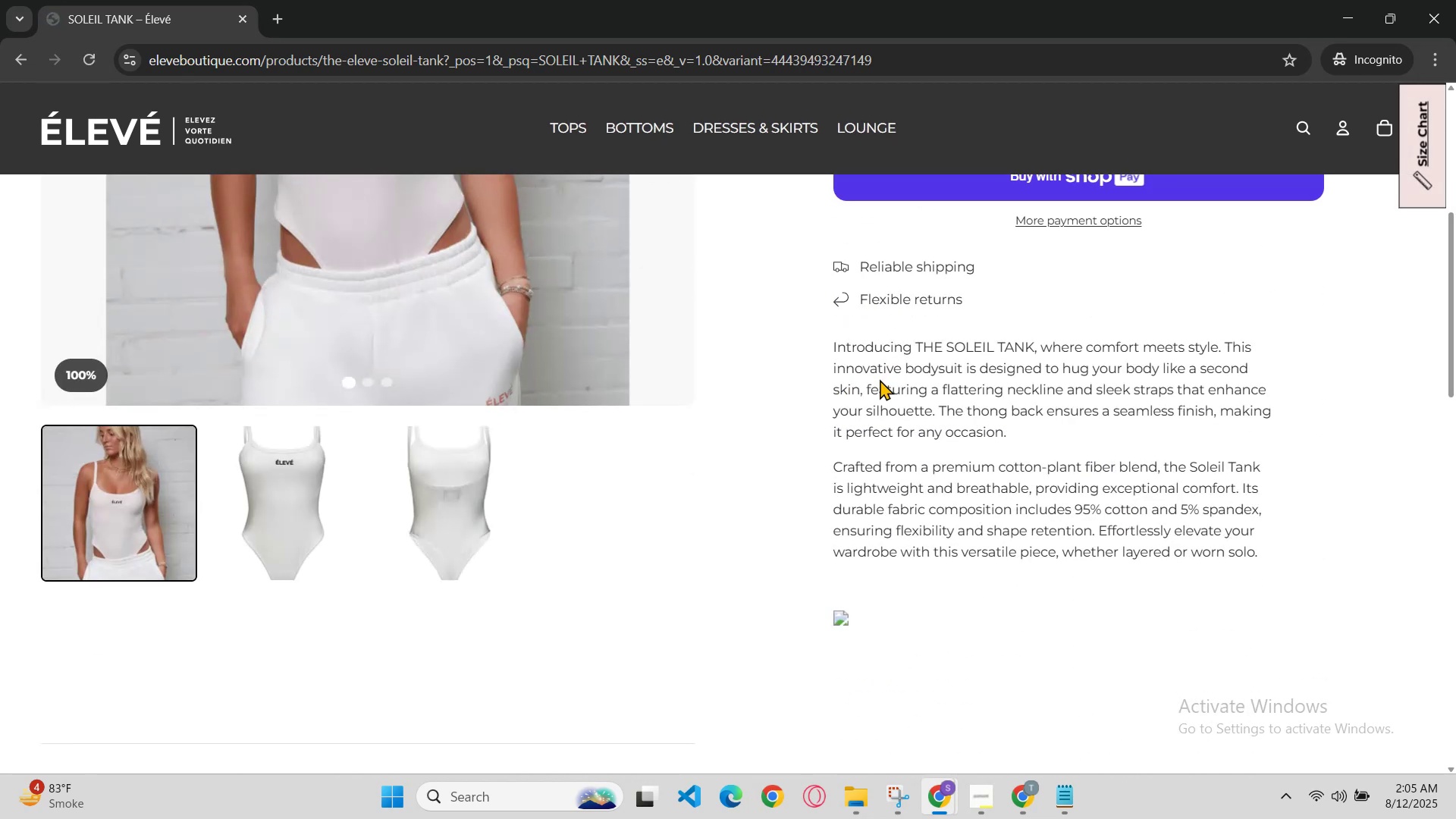 
scroll: coordinate [877, 391], scroll_direction: up, amount: 2.0
 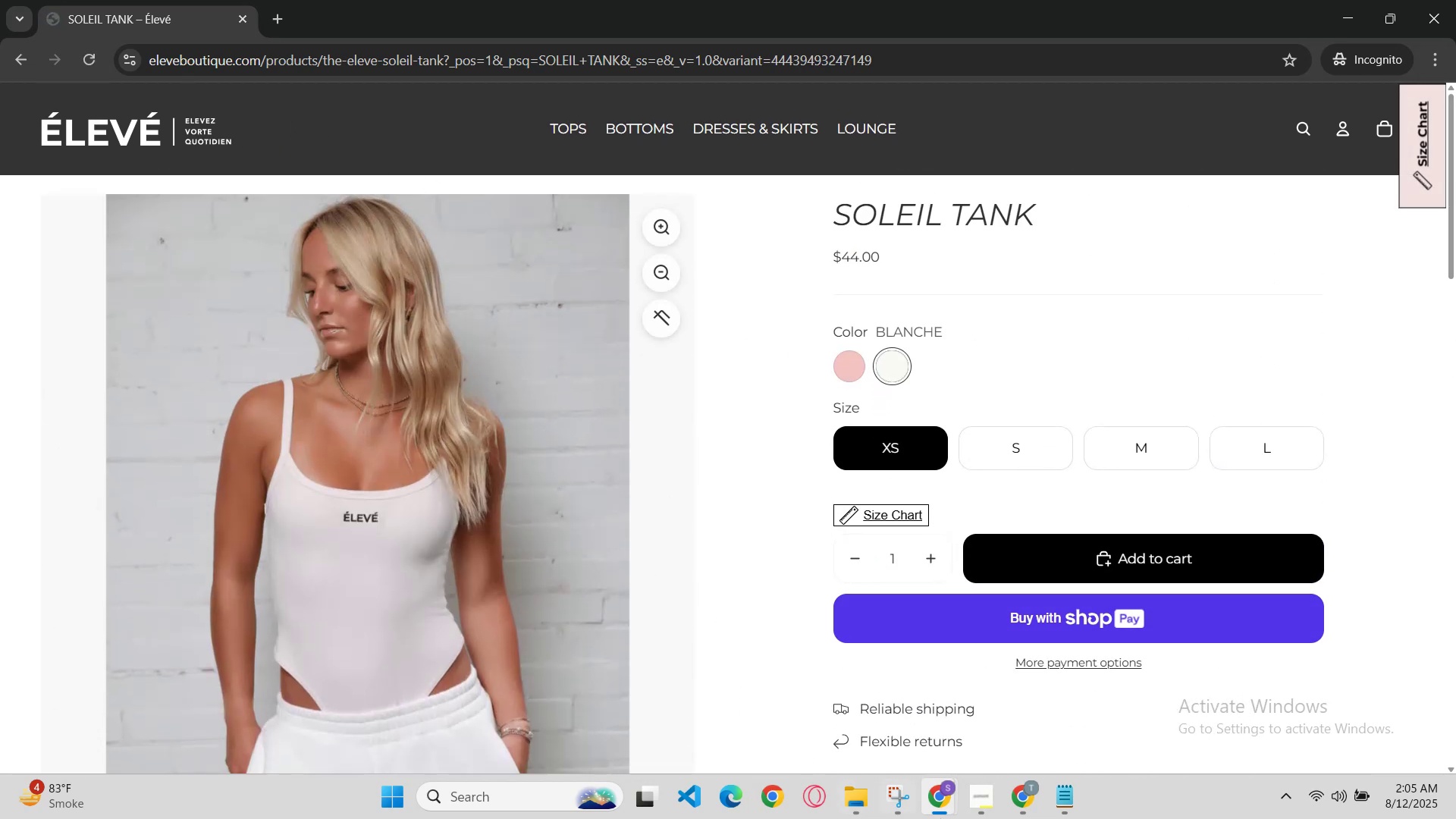 
left_click([741, 695])
 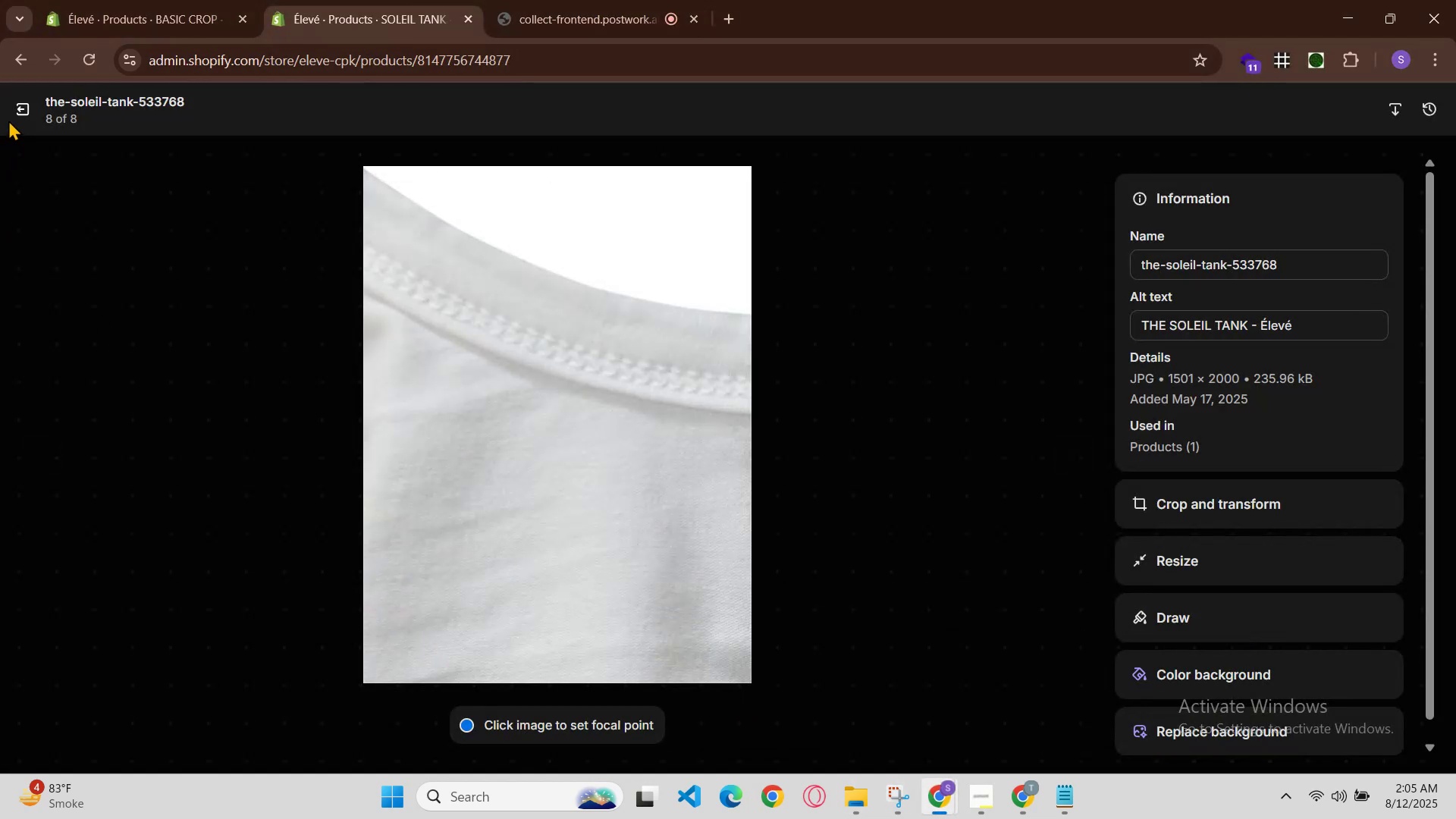 
left_click([20, 113])
 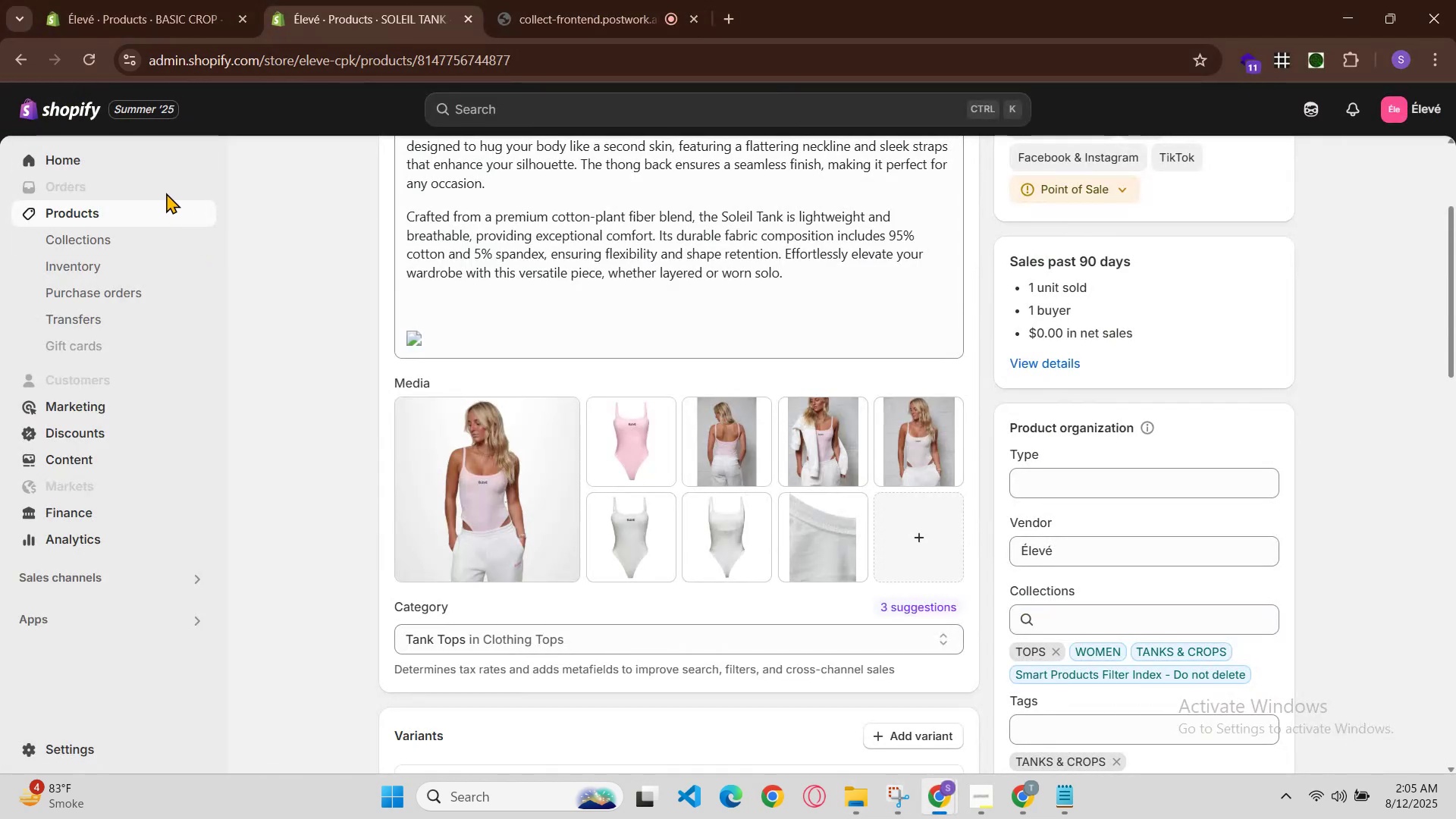 
left_click([150, 199])
 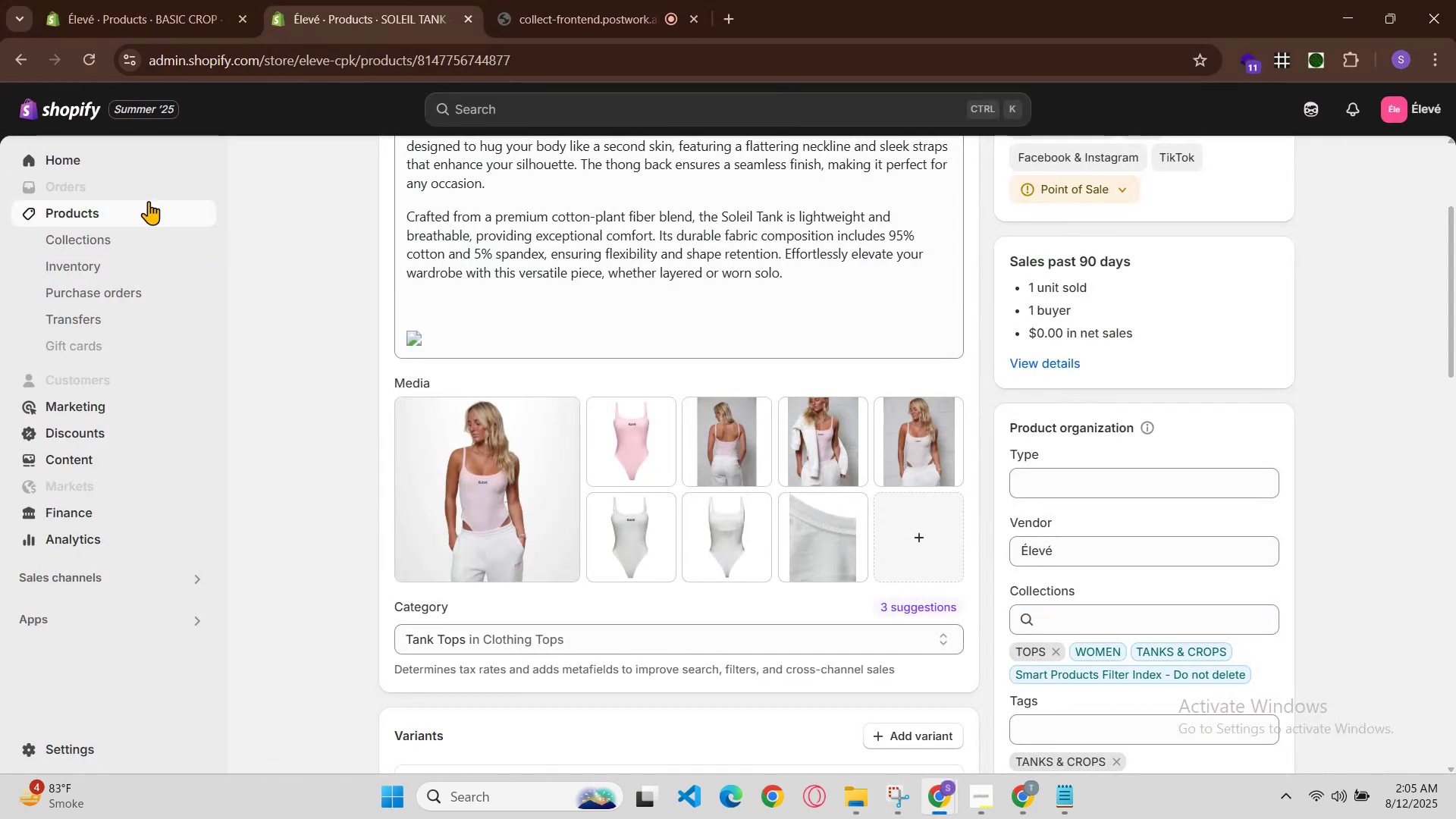 
left_click([149, 209])
 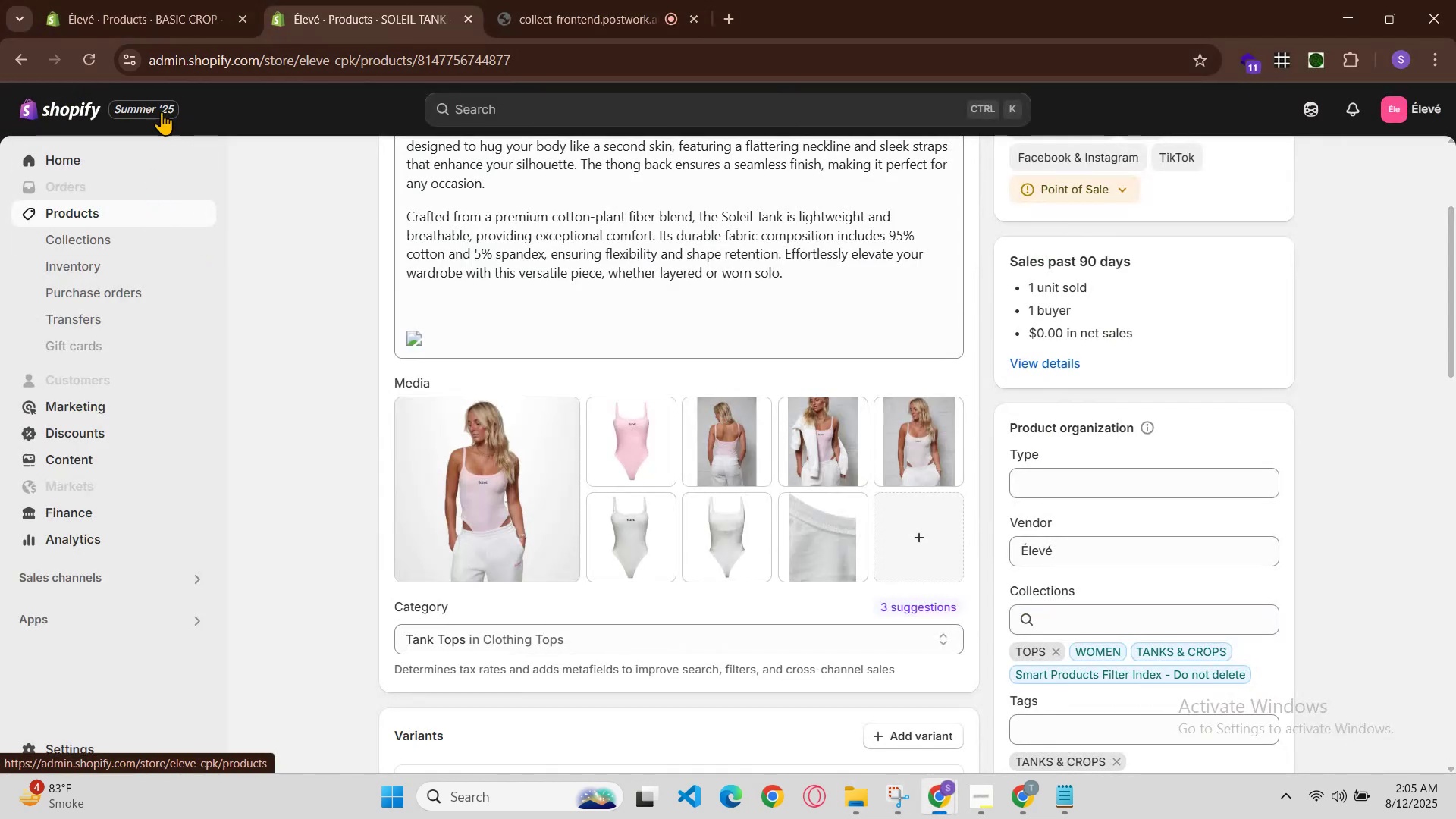 
left_click_drag(start_coordinate=[165, 0], to_coordinate=[146, 6])
 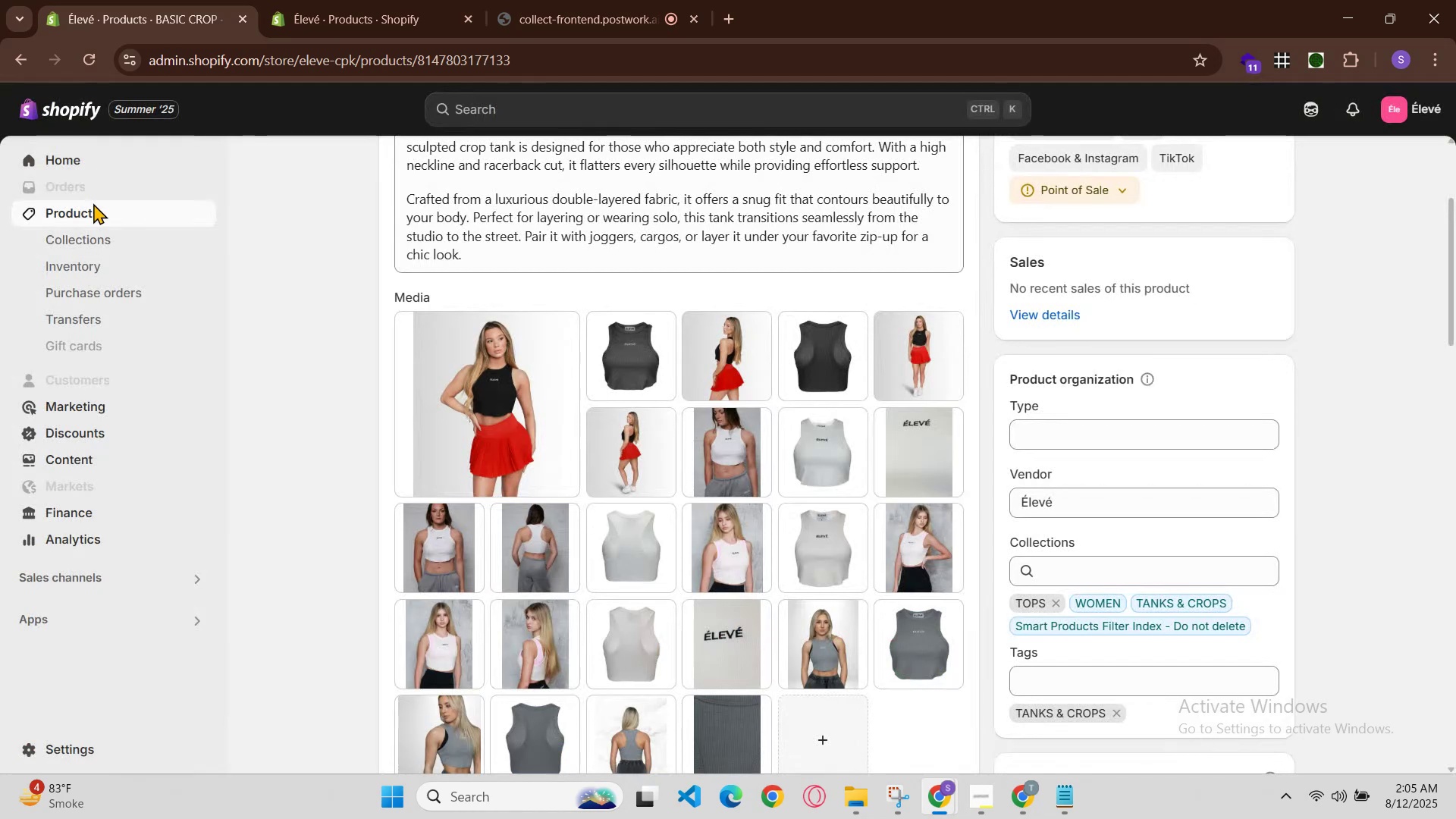 
left_click([93, 224])
 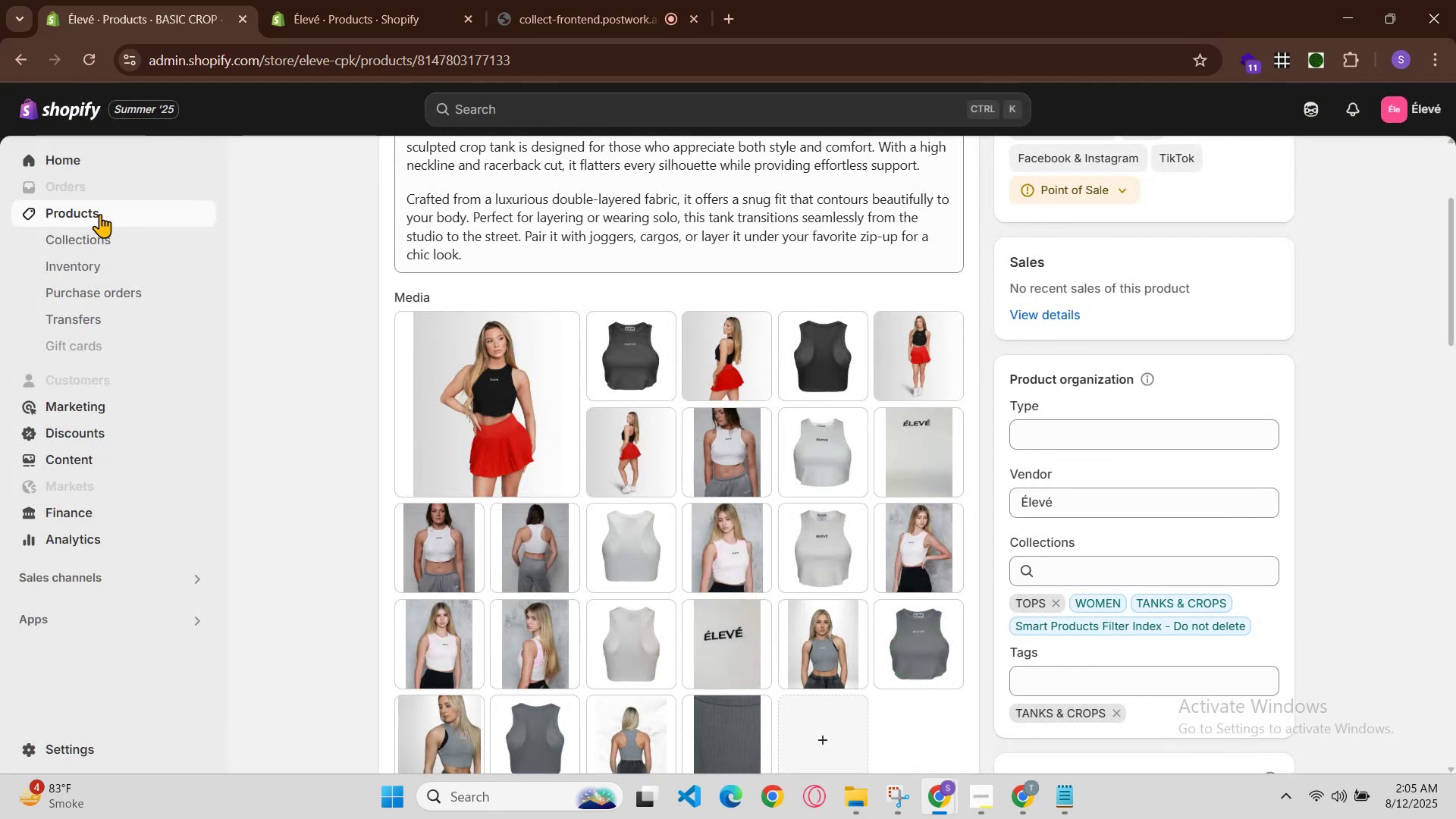 
left_click([100, 212])
 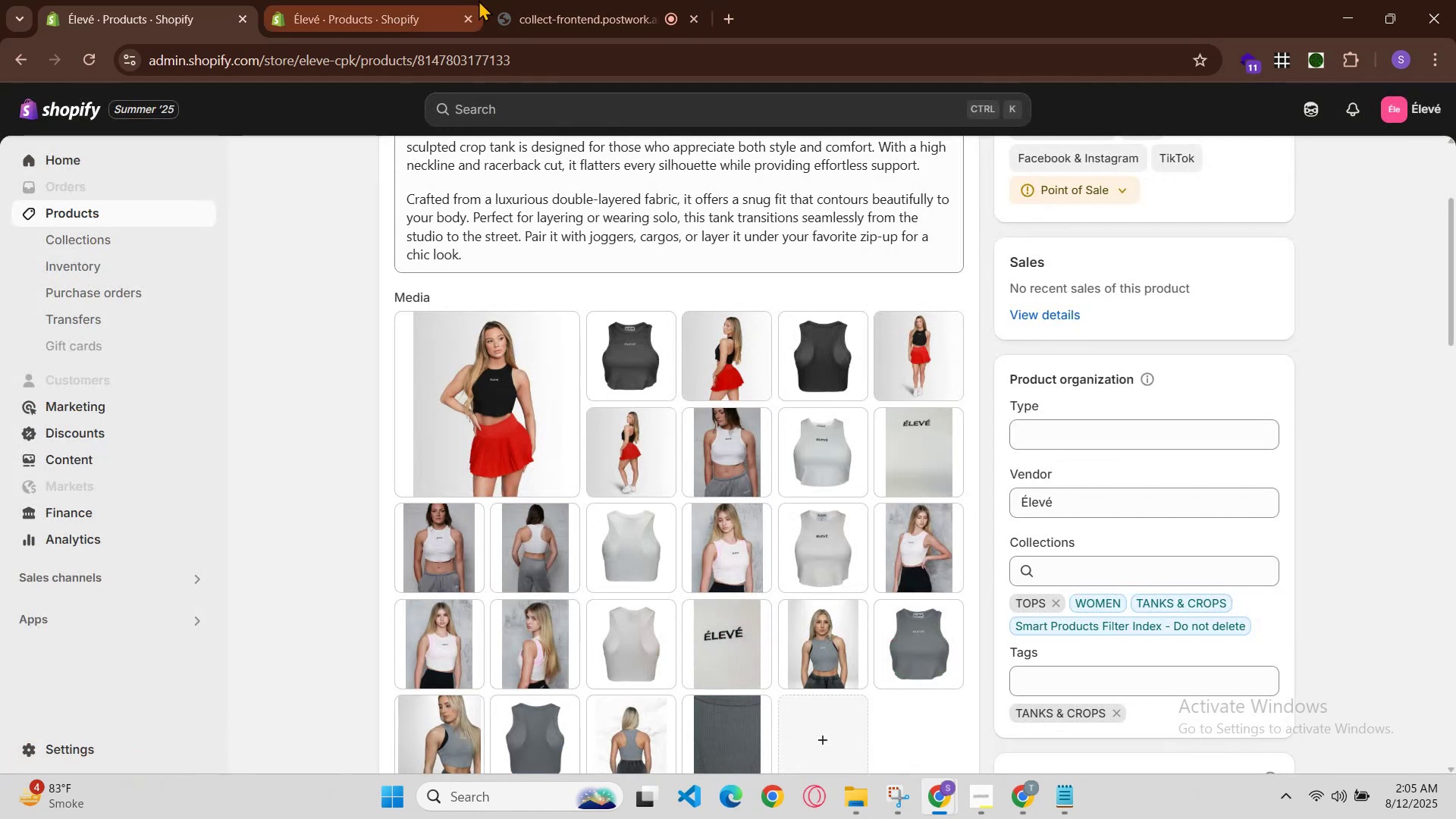 
left_click([366, 0])
 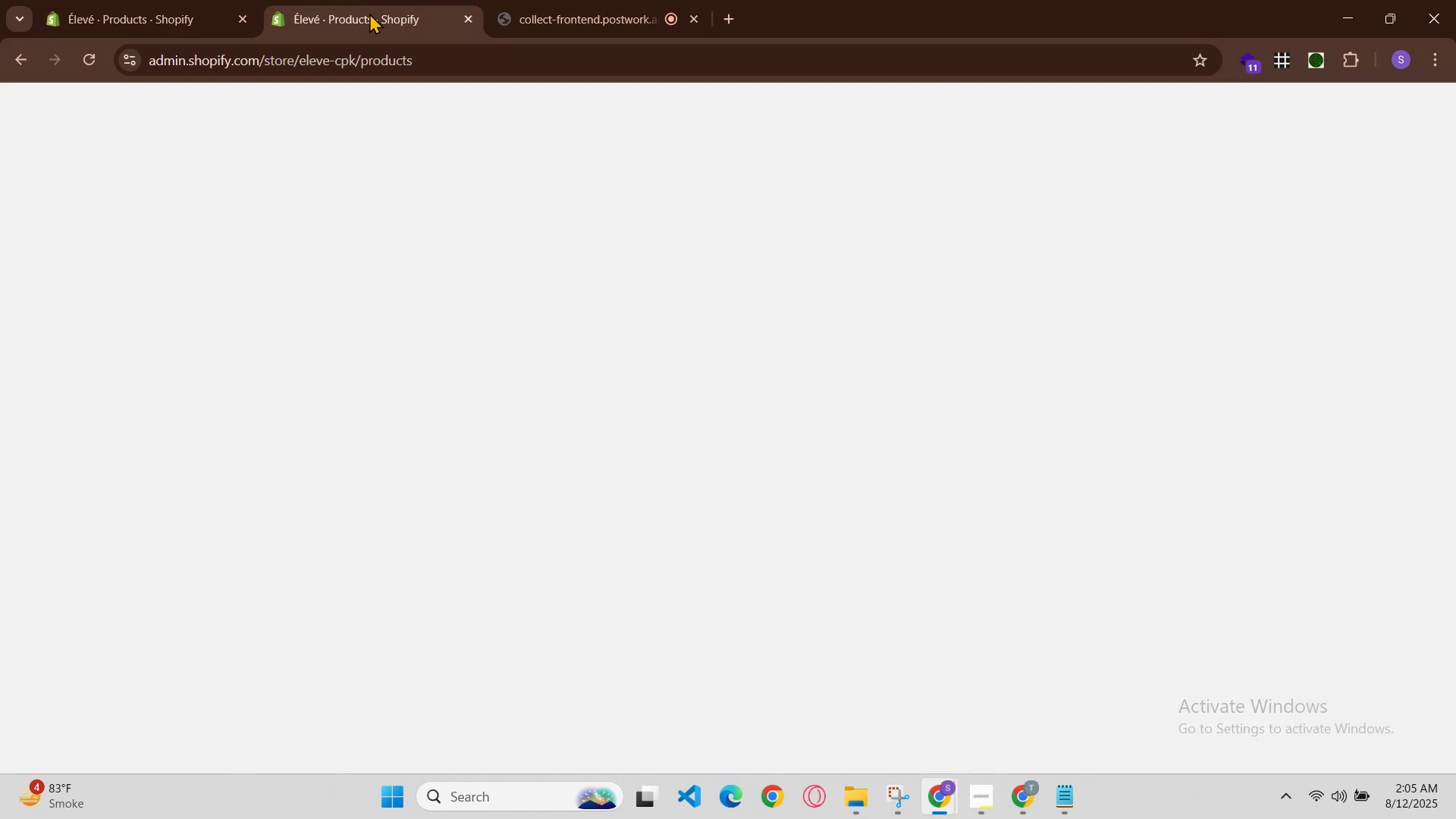 
mouse_move([423, 217])
 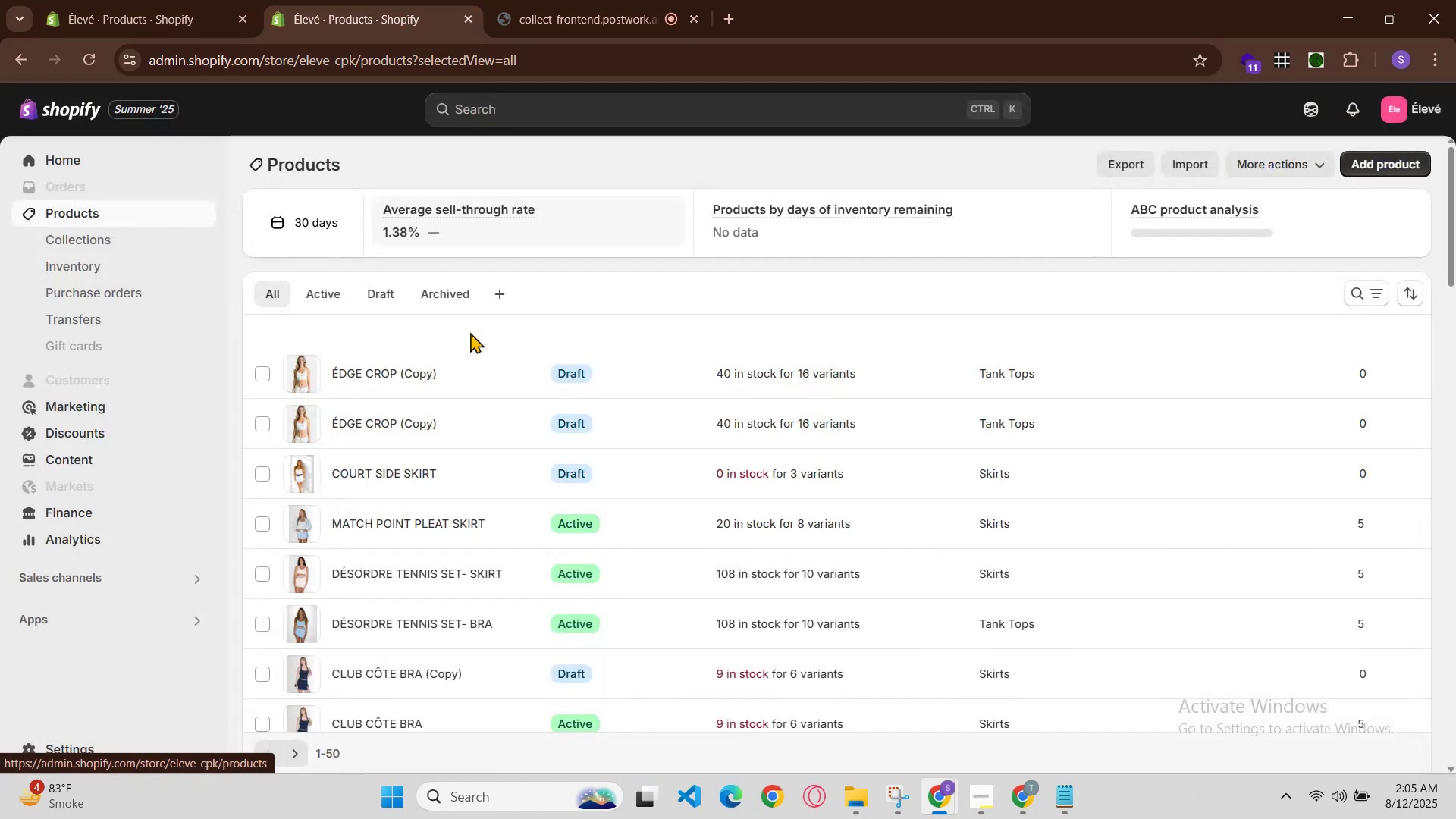 
scroll: coordinate [488, 416], scroll_direction: down, amount: 4.0
 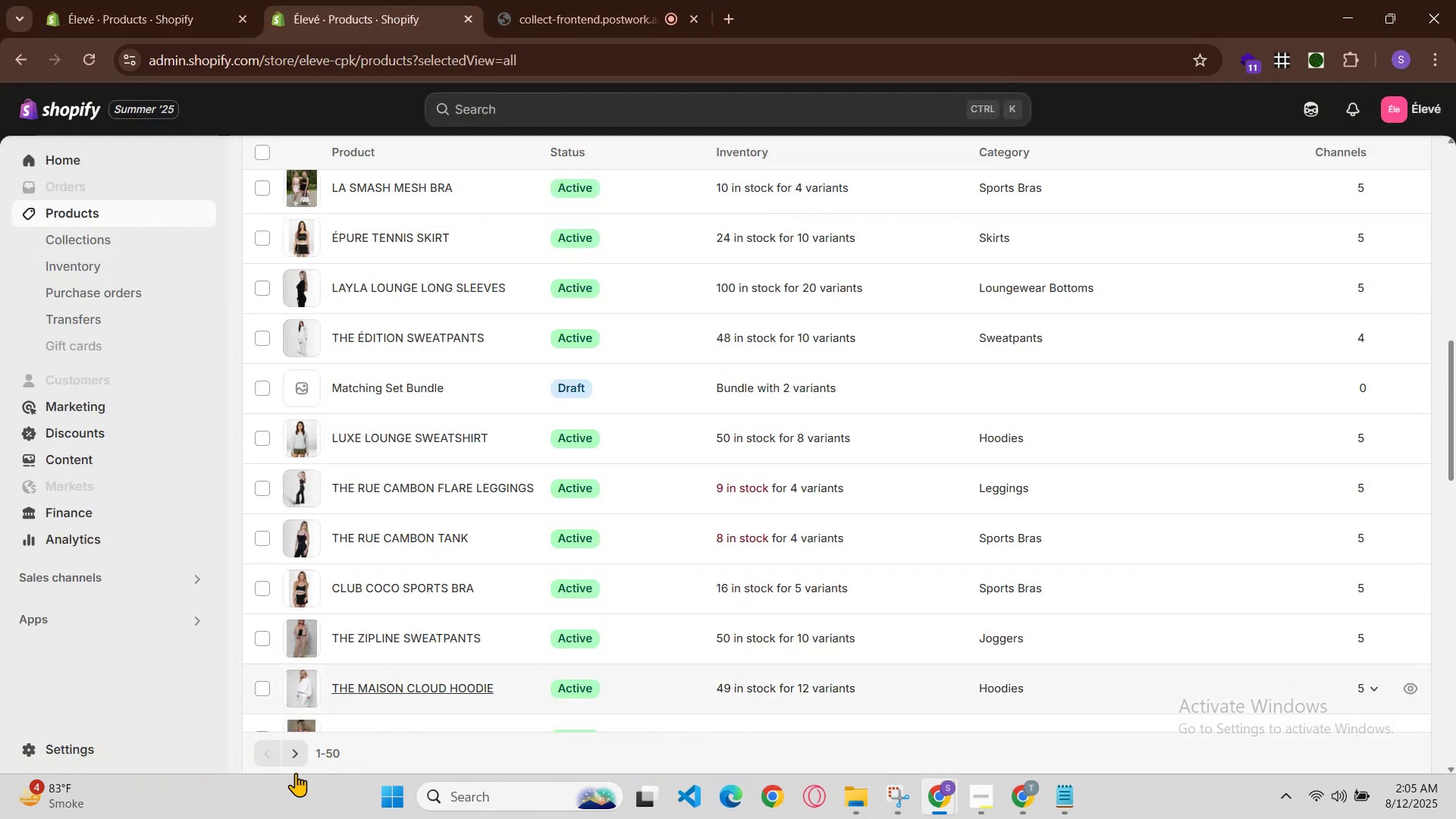 
left_click([295, 746])
 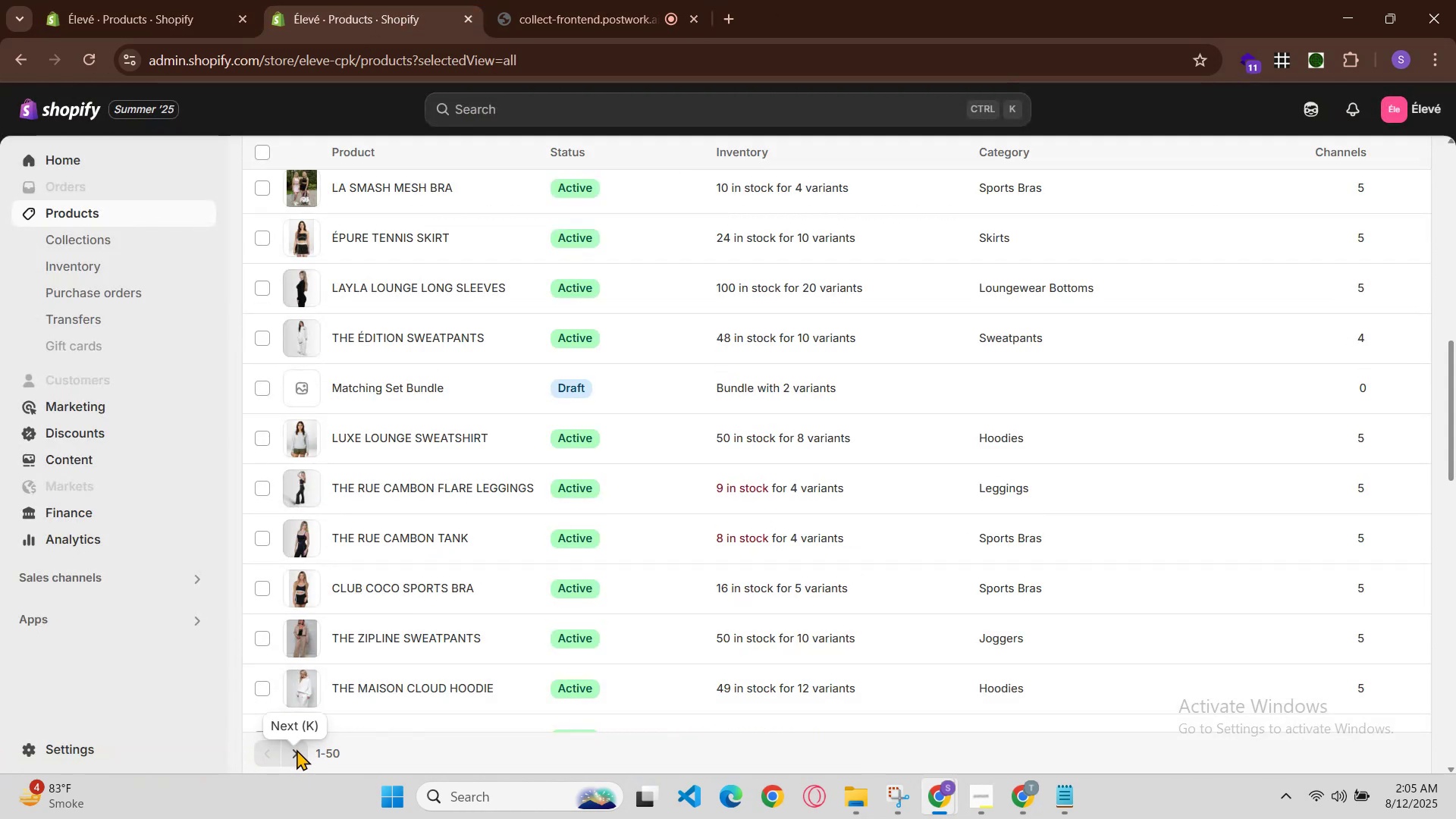 
left_click([297, 752])
 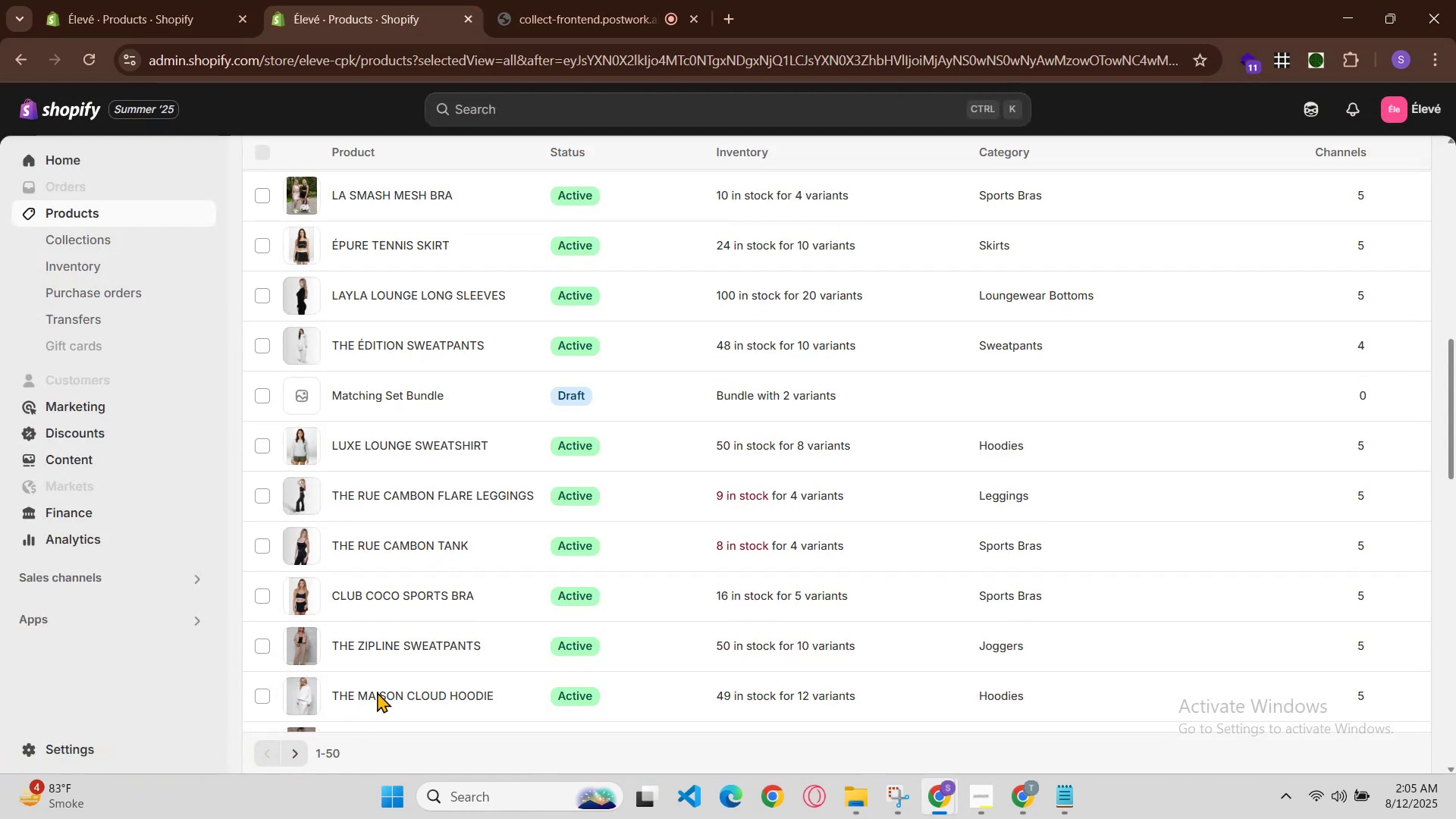 
scroll: coordinate [362, 692], scroll_direction: down, amount: 7.0
 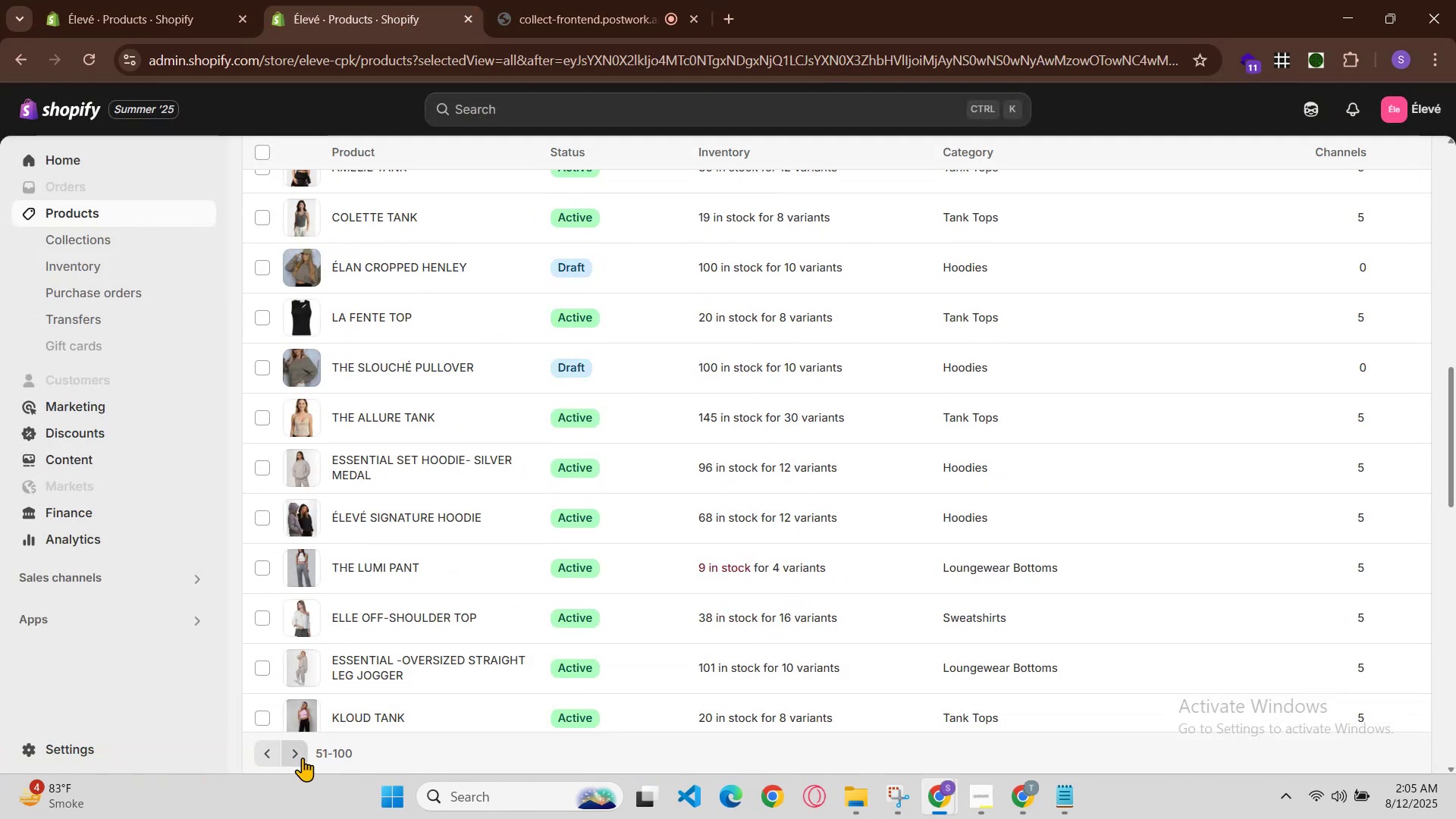 
left_click([290, 758])
 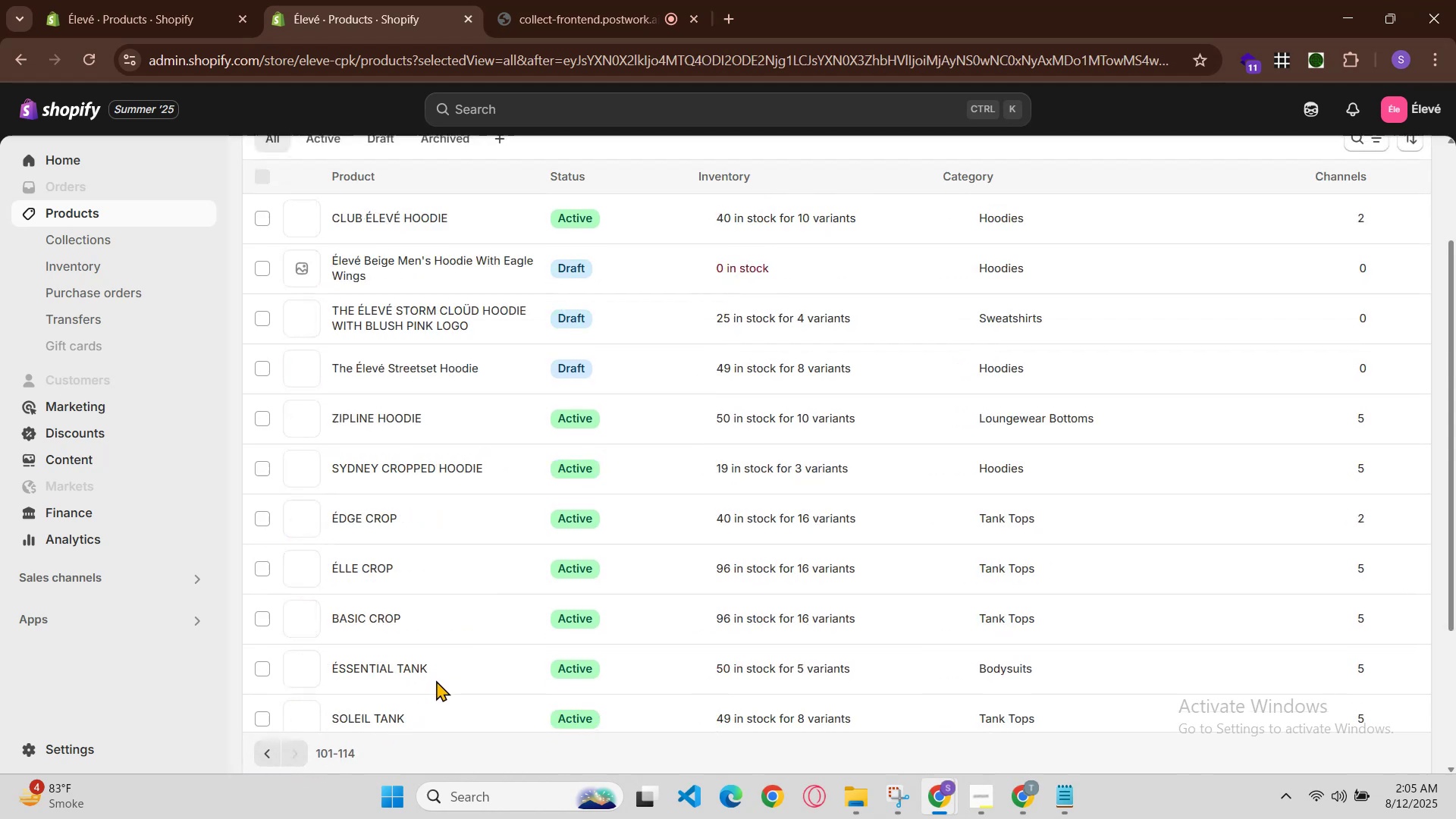 
scroll: coordinate [436, 679], scroll_direction: down, amount: 5.0
 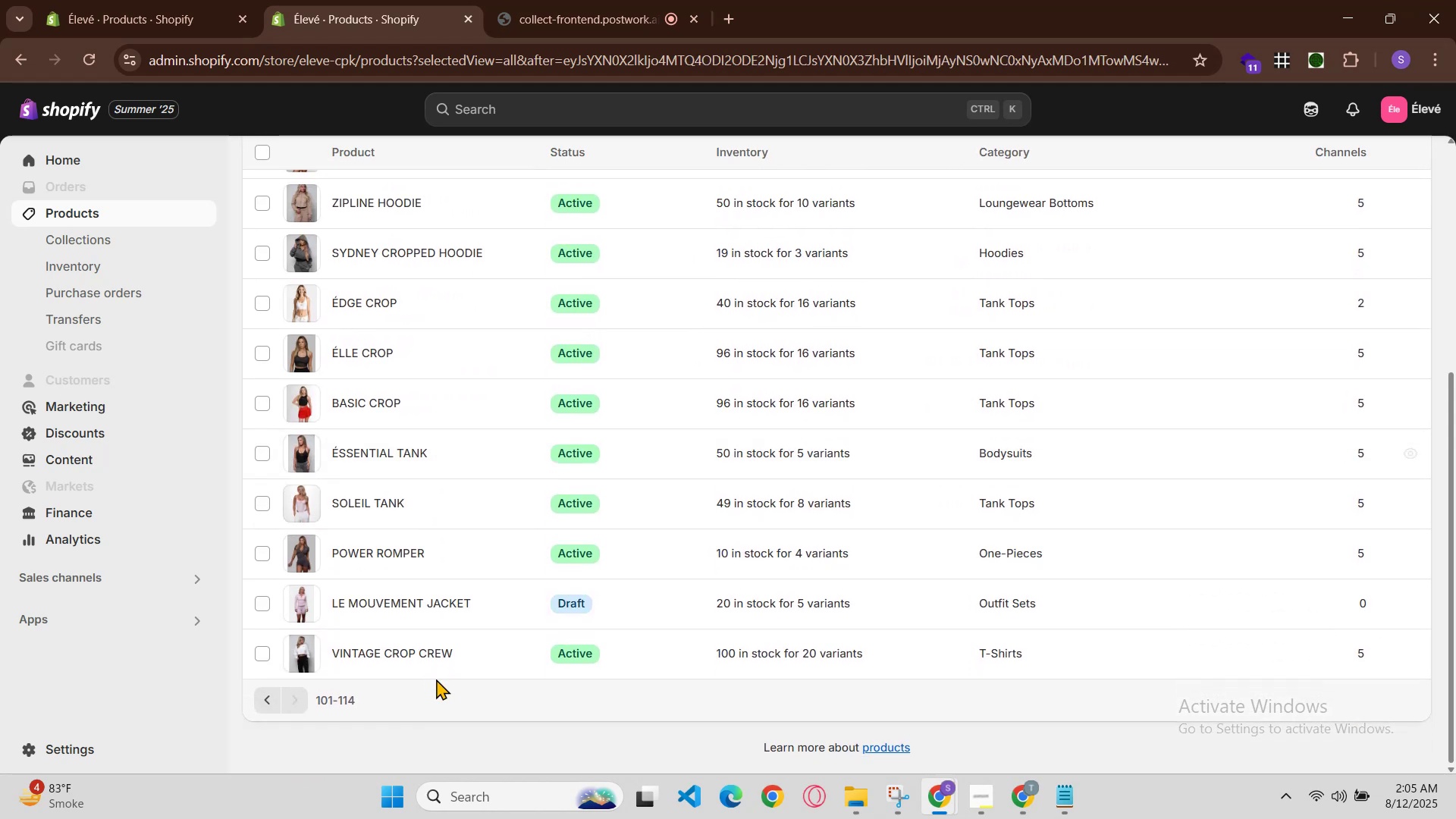 
scroll: coordinate [436, 679], scroll_direction: none, amount: 0.0
 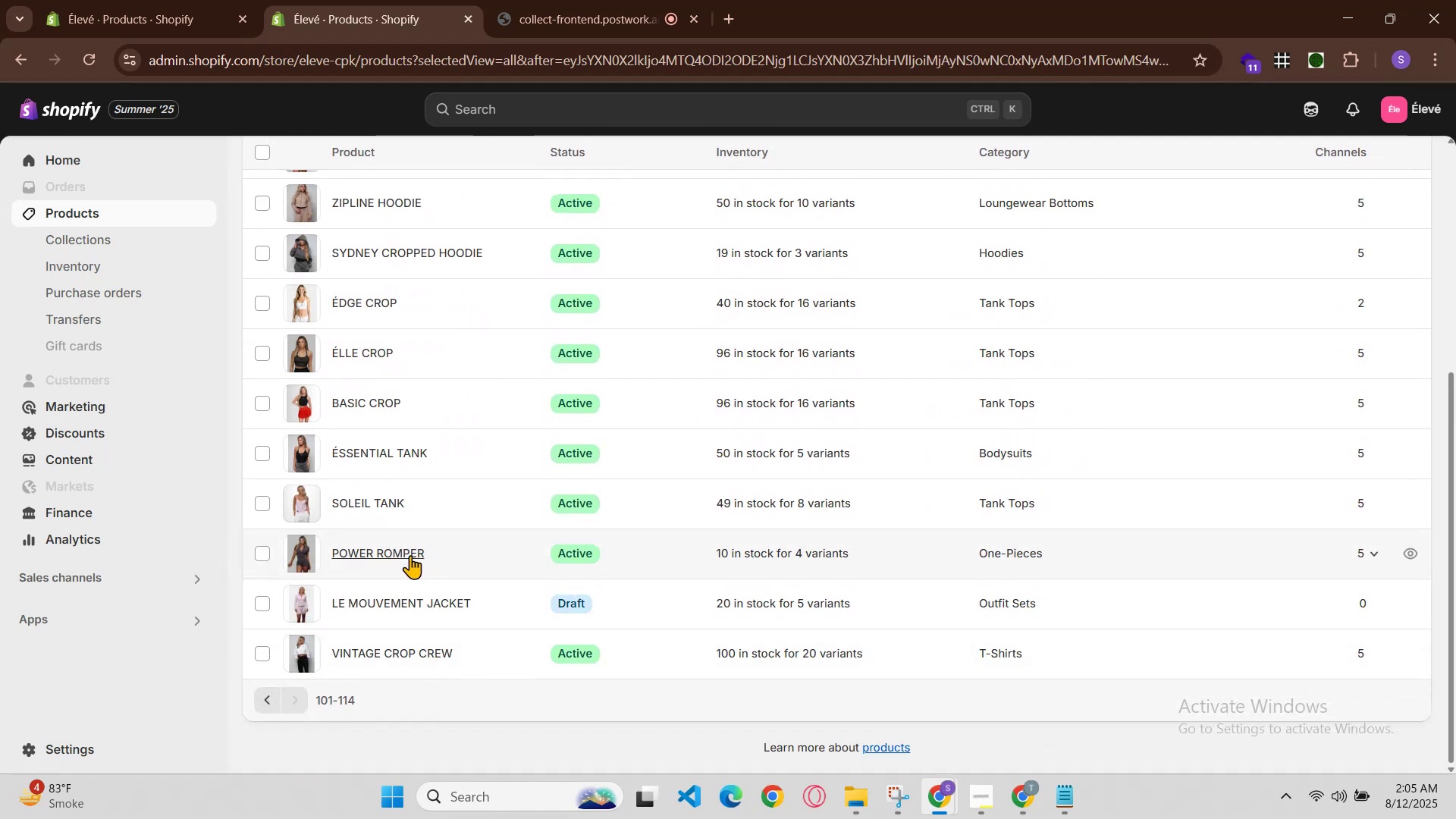 
left_click([410, 555])
 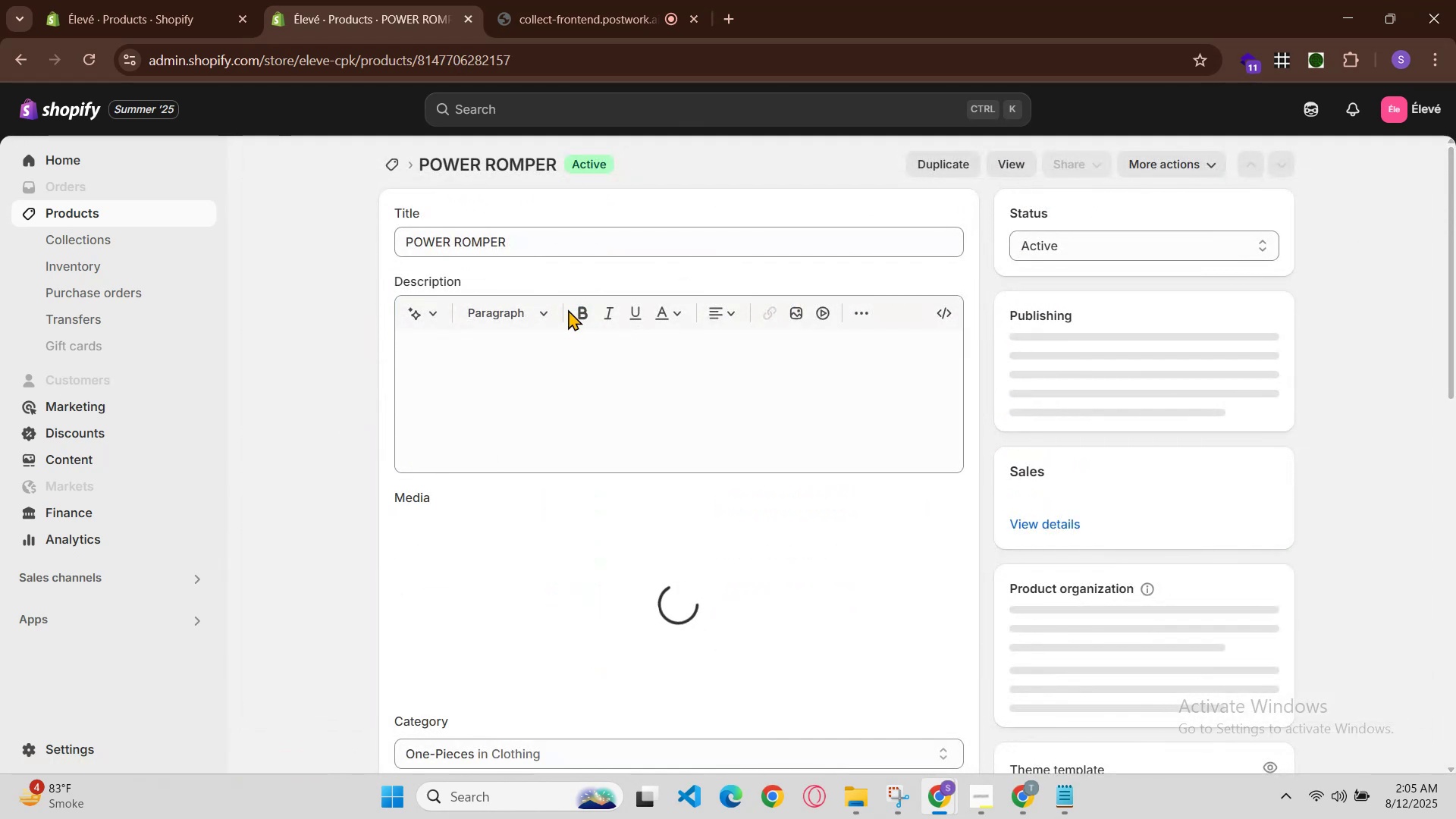 
double_click([570, 239])
 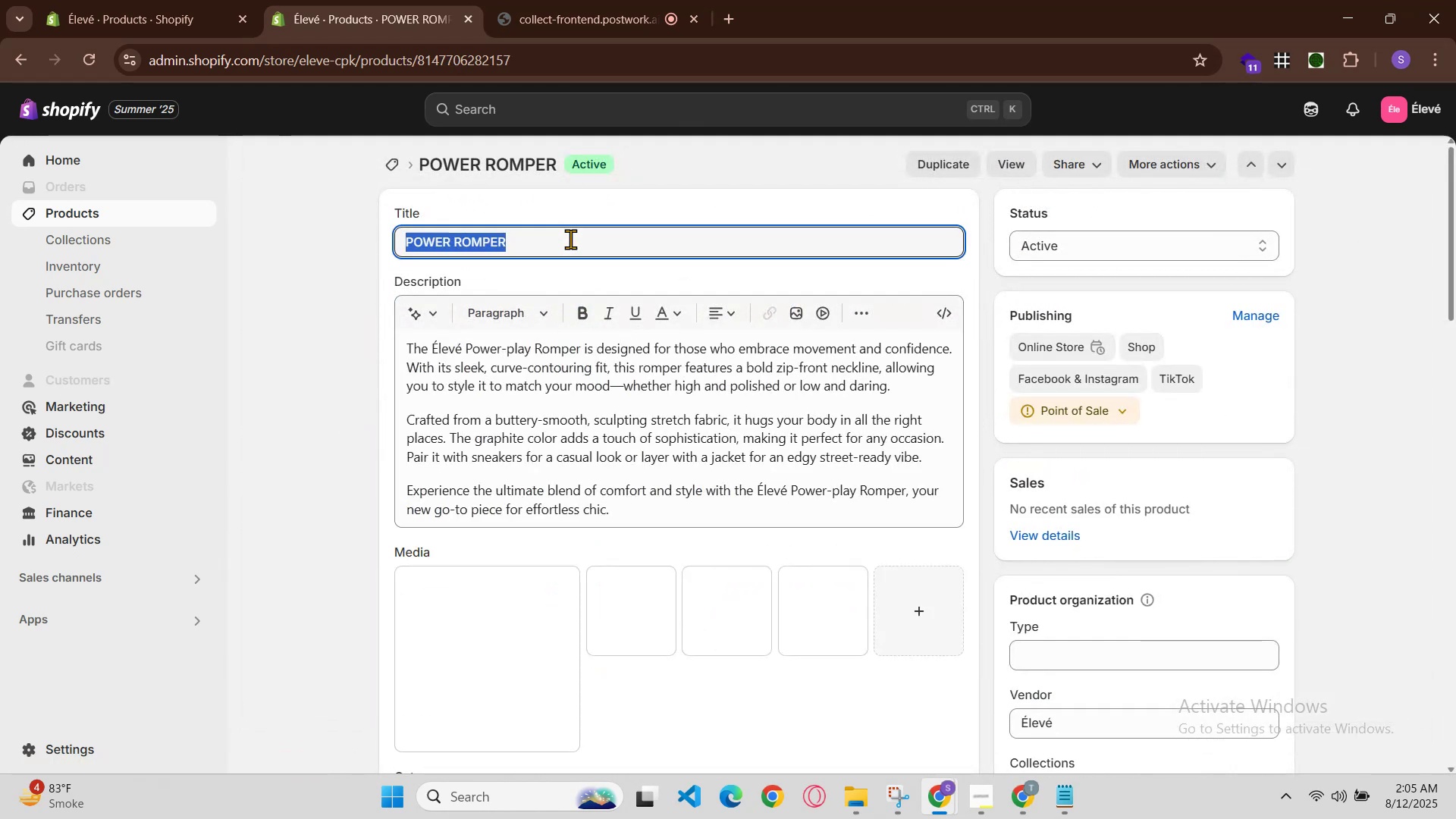 
triple_click([570, 239])
 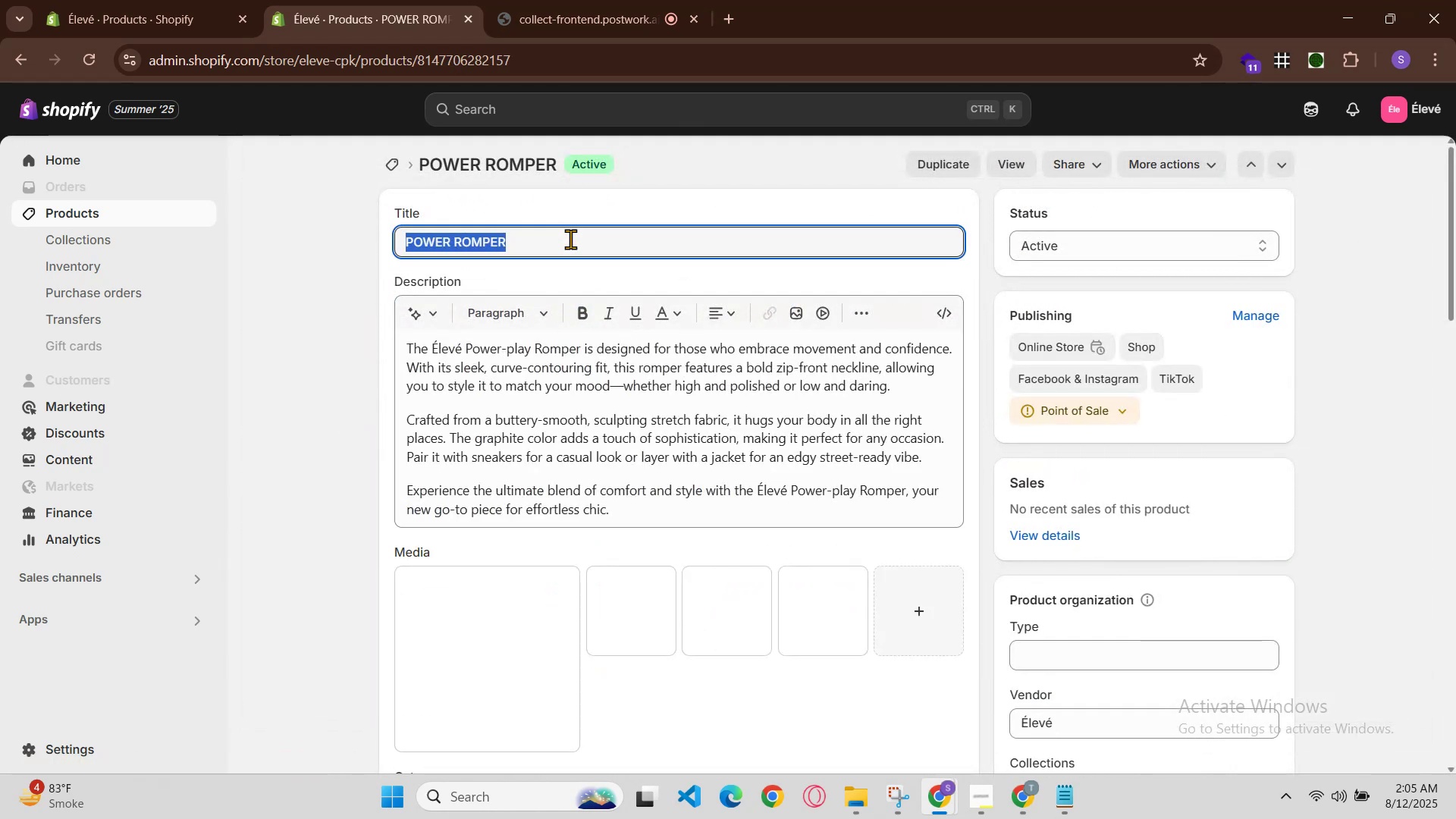 
hold_key(key=ControlLeft, duration=0.79)
 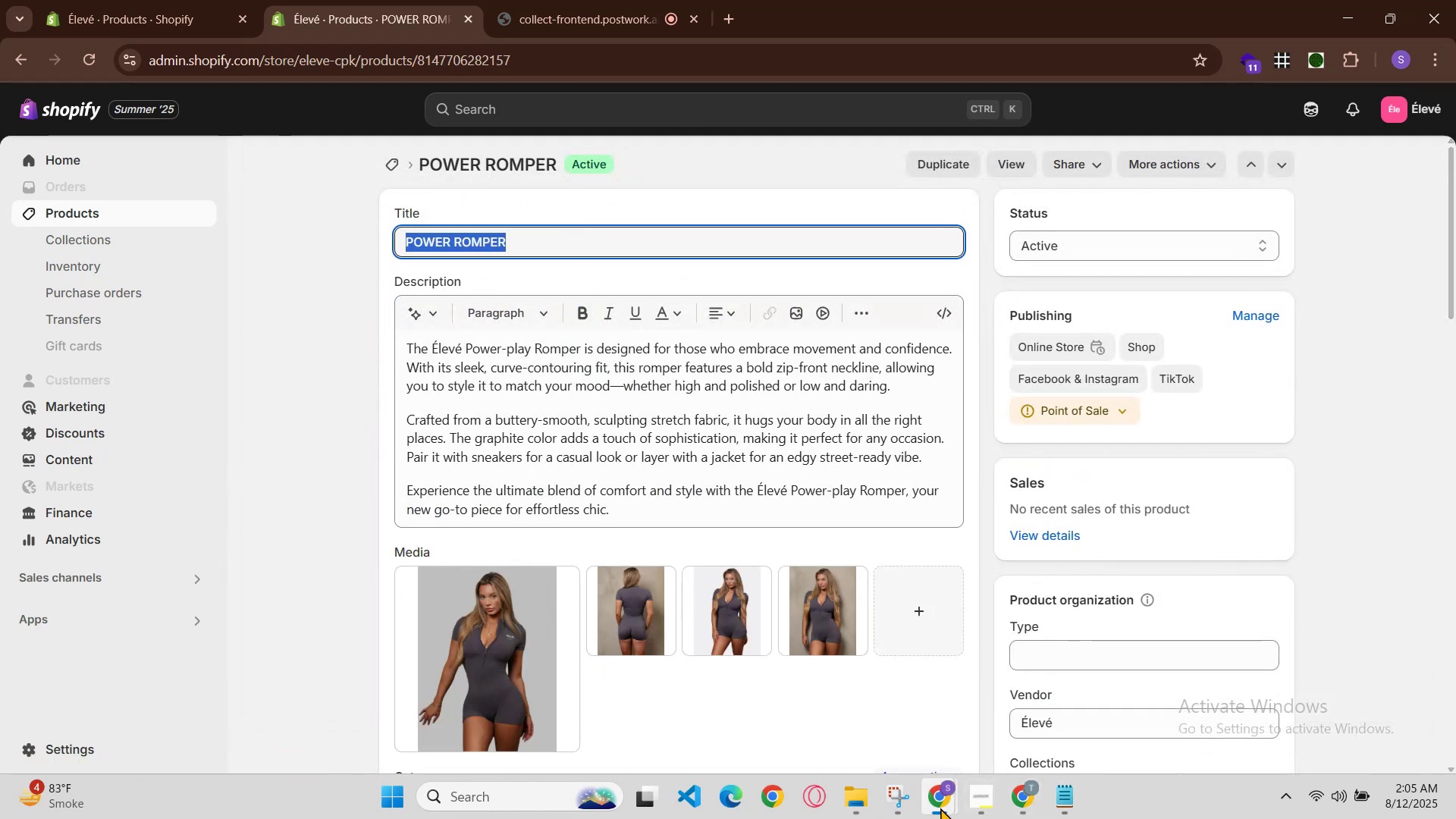 
hold_key(key=C, duration=0.34)
 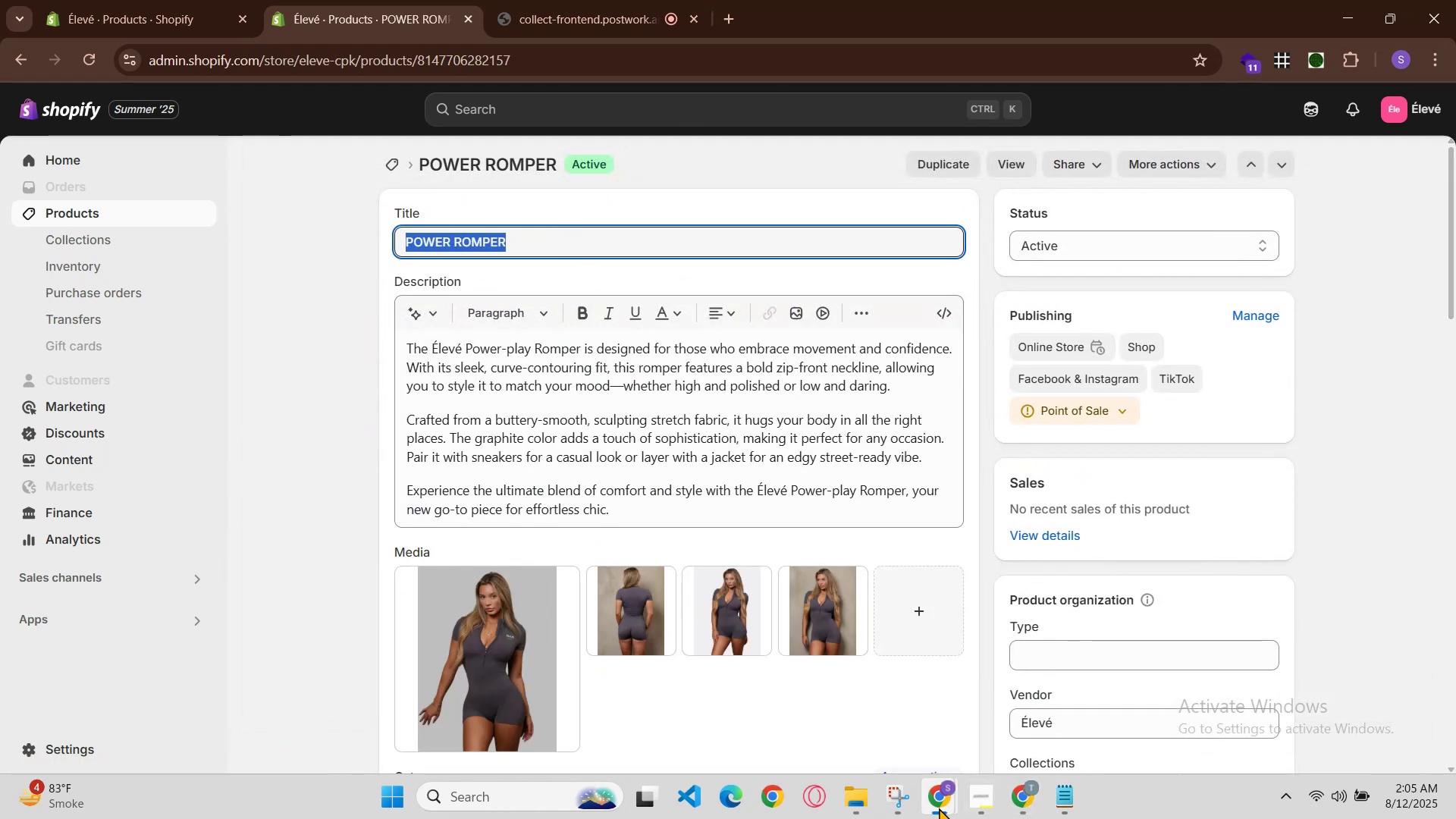 
left_click([934, 805])
 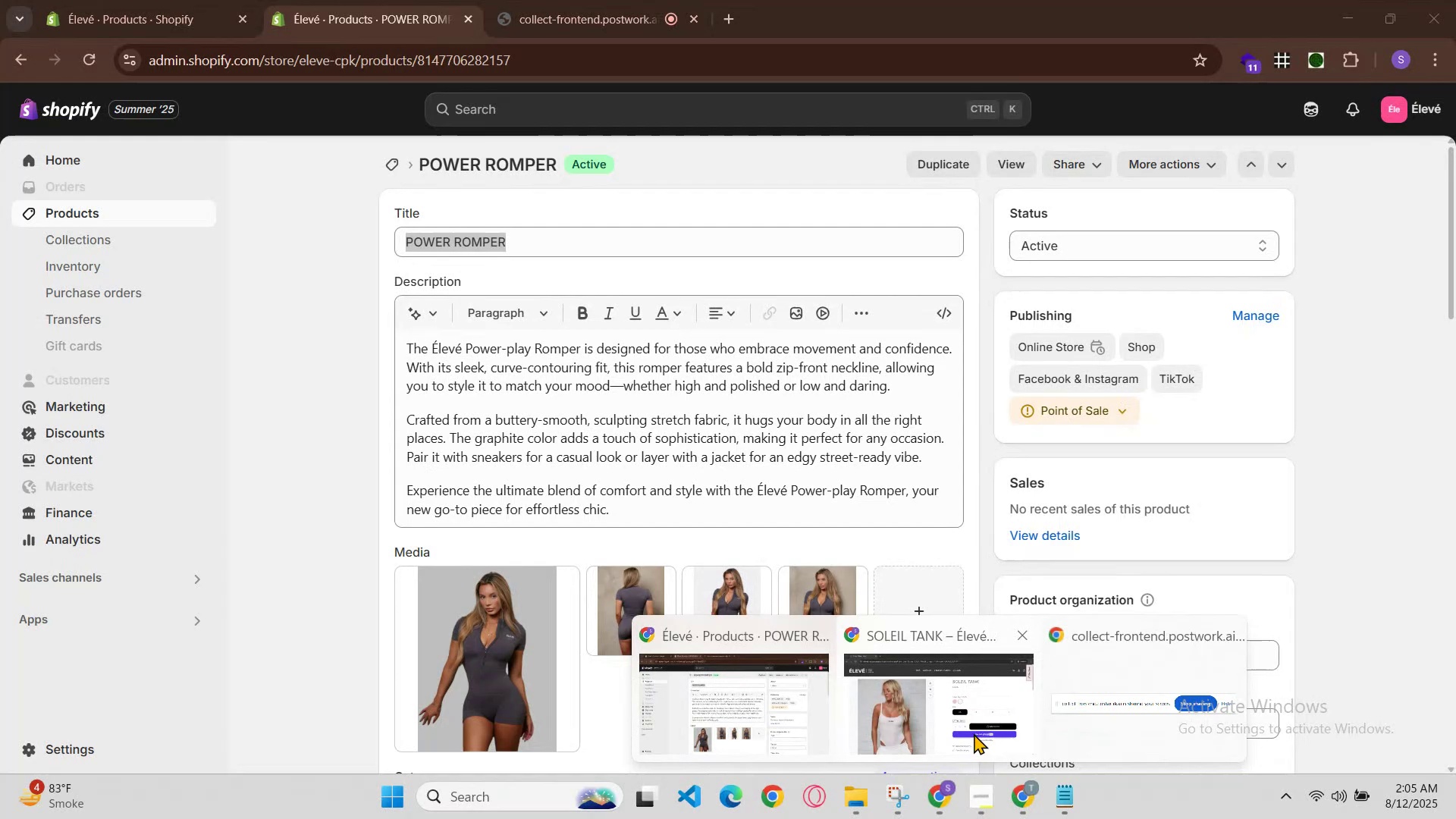 
left_click([974, 730])
 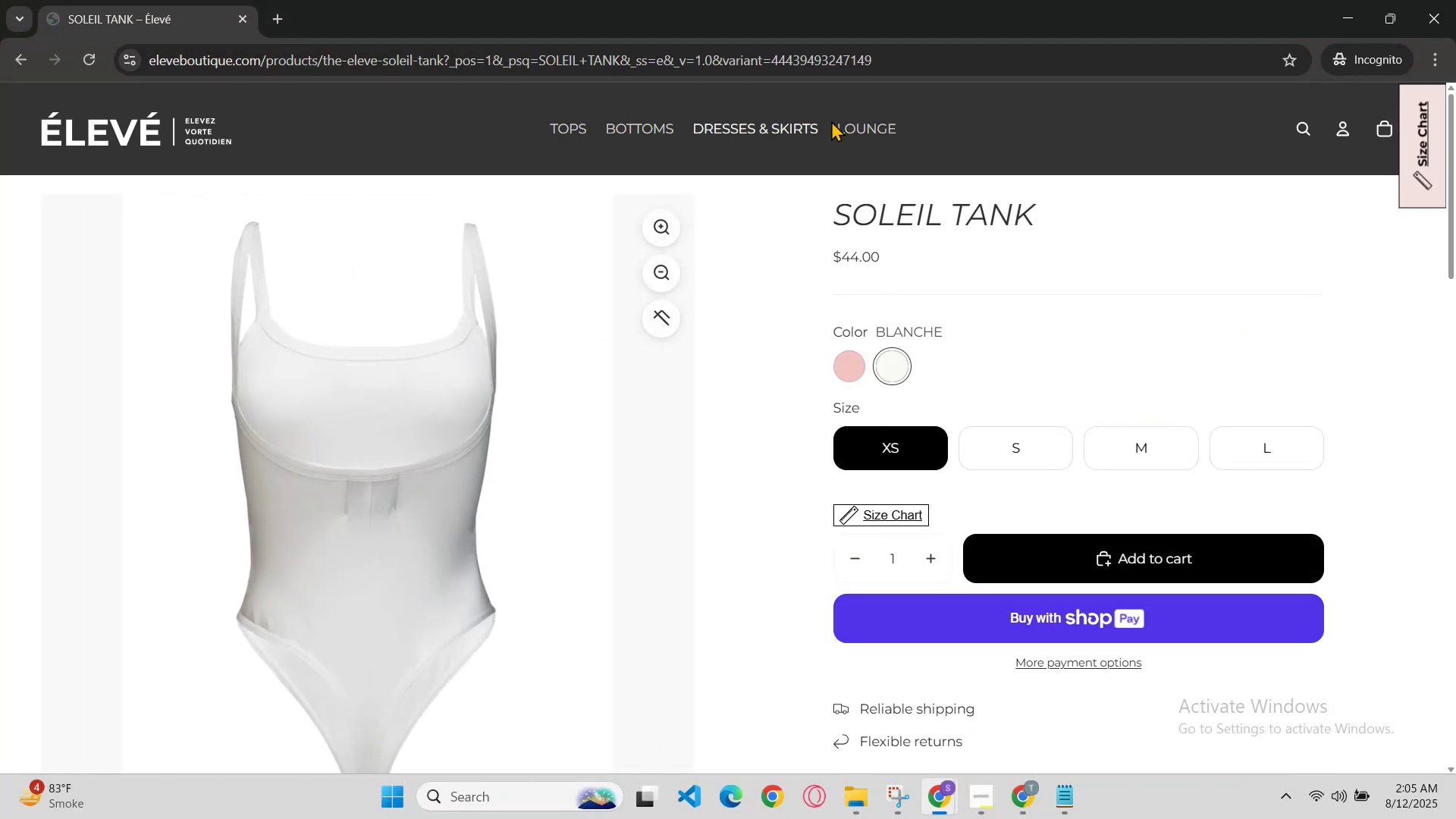 
left_click([1307, 135])
 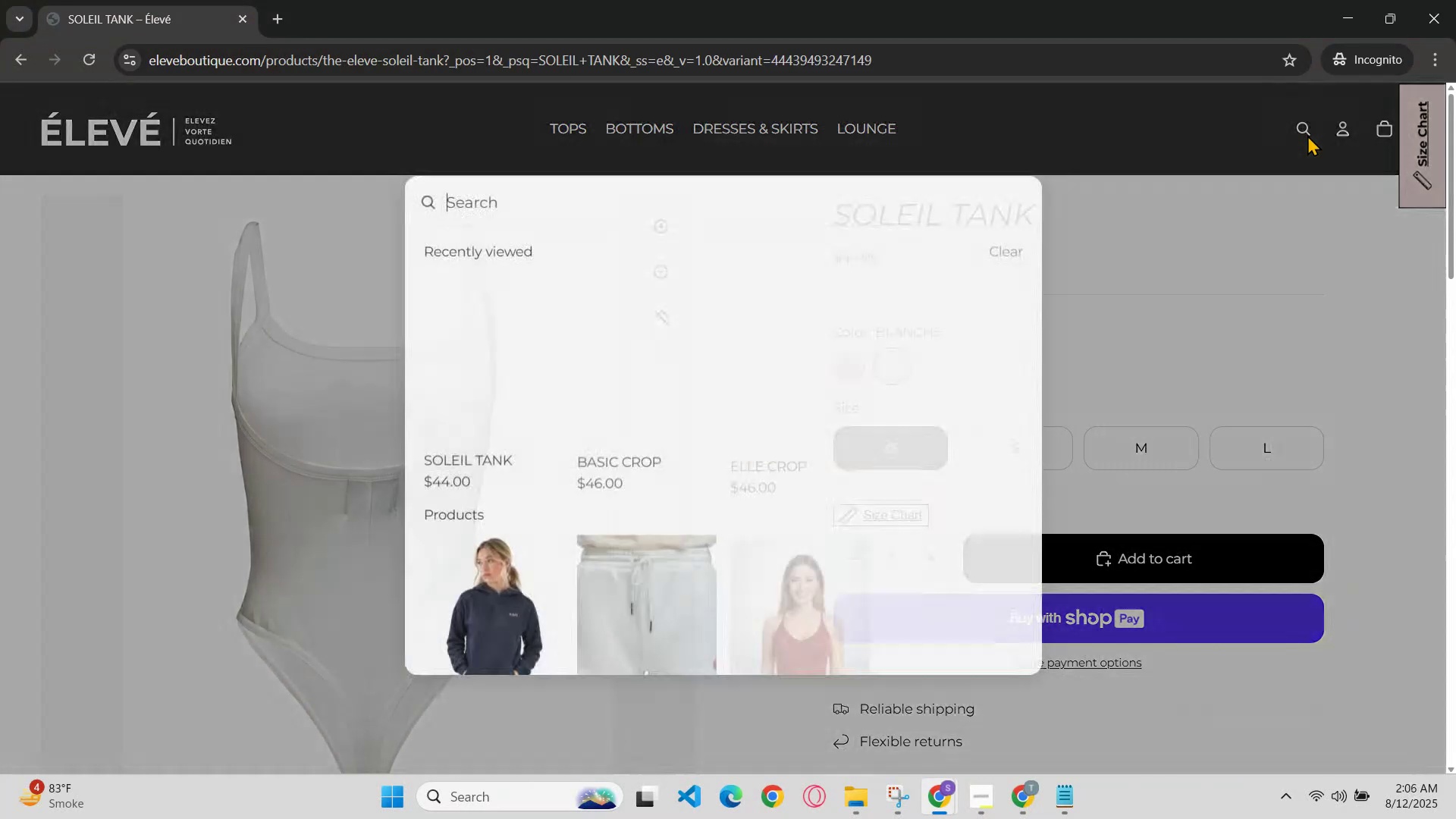 
key(Control+V)
 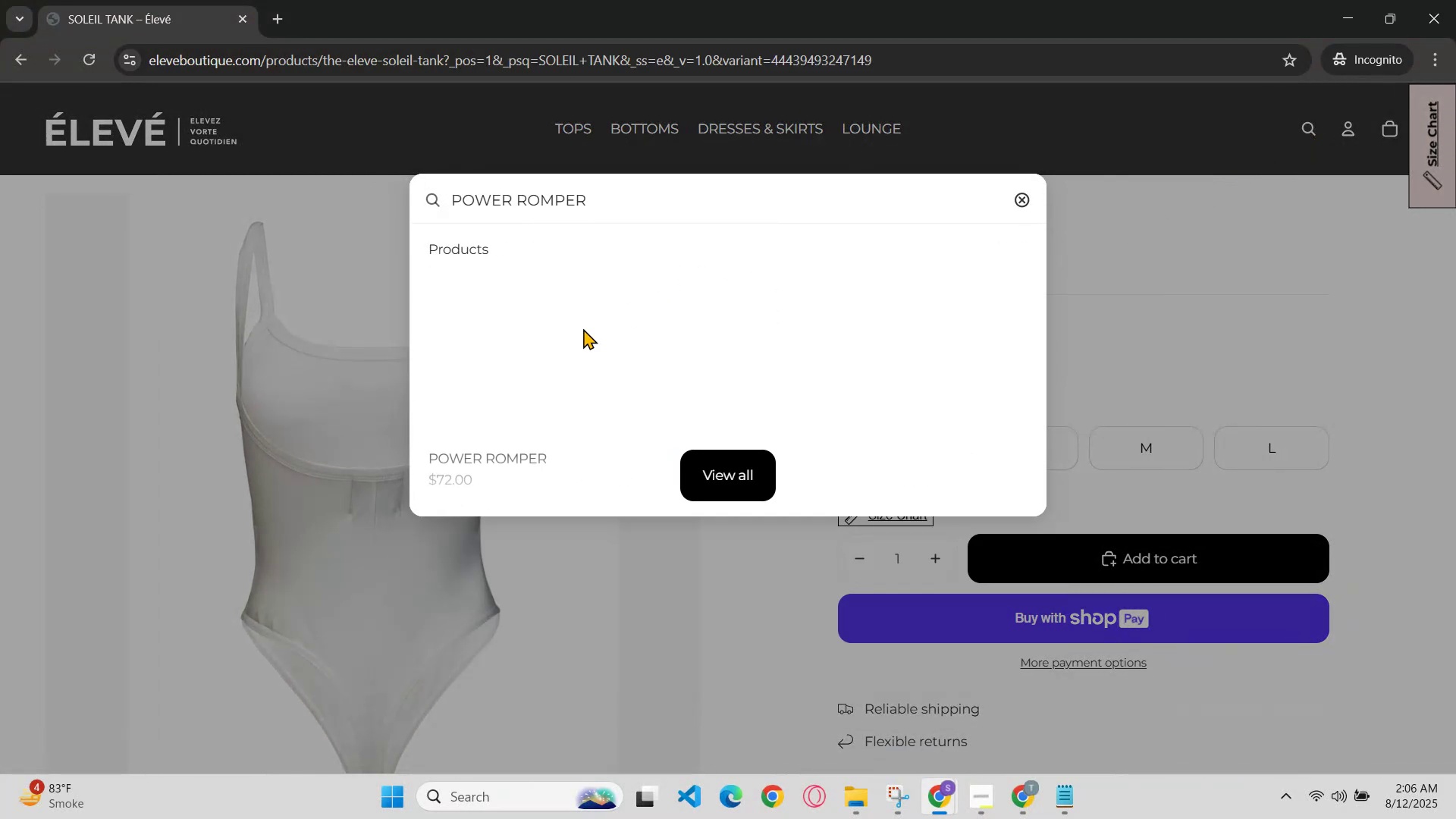 
left_click([482, 379])
 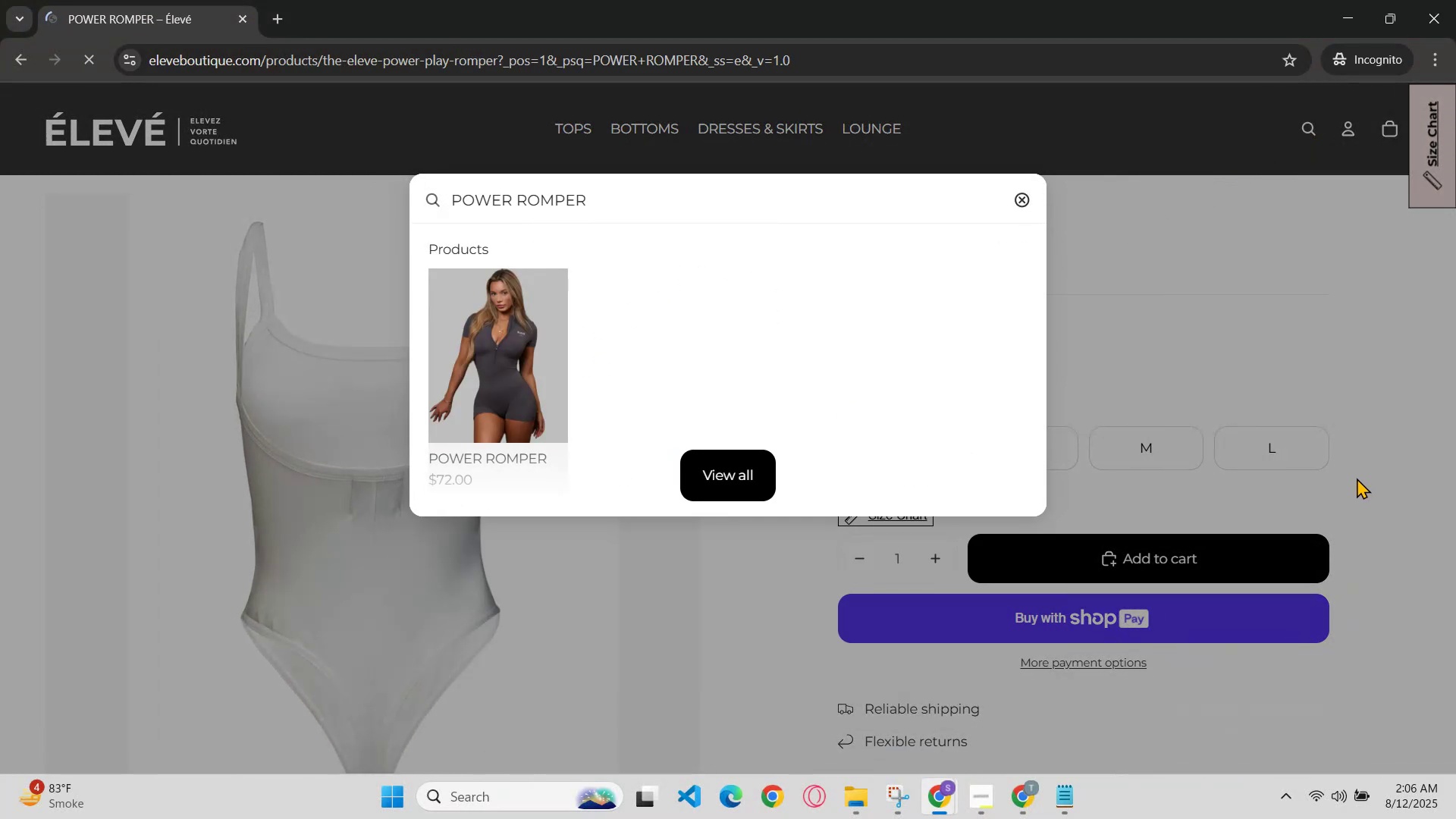 
scroll: coordinate [1285, 468], scroll_direction: none, amount: 0.0
 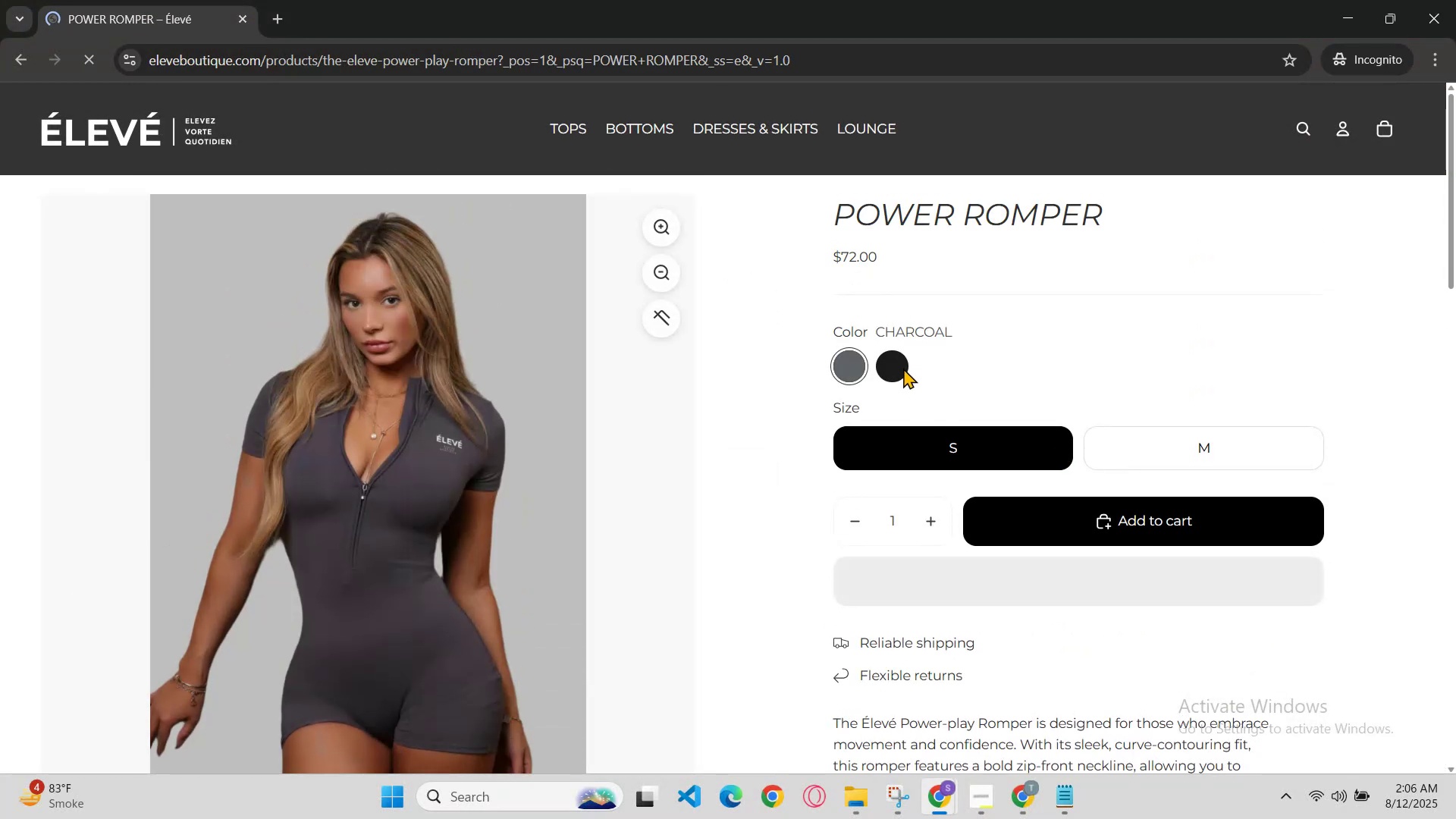 
left_click([903, 367])
 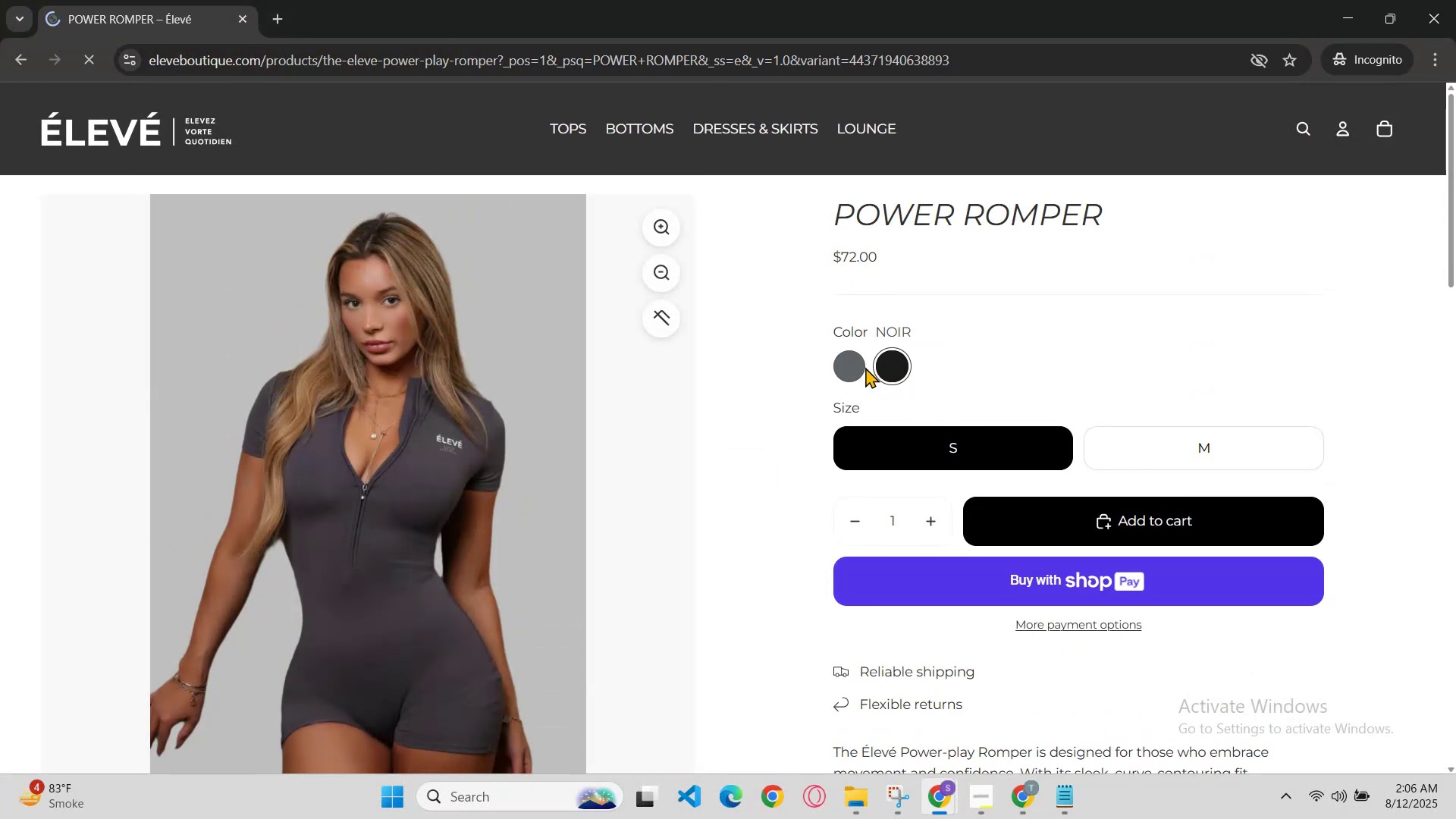 
left_click([852, 363])
 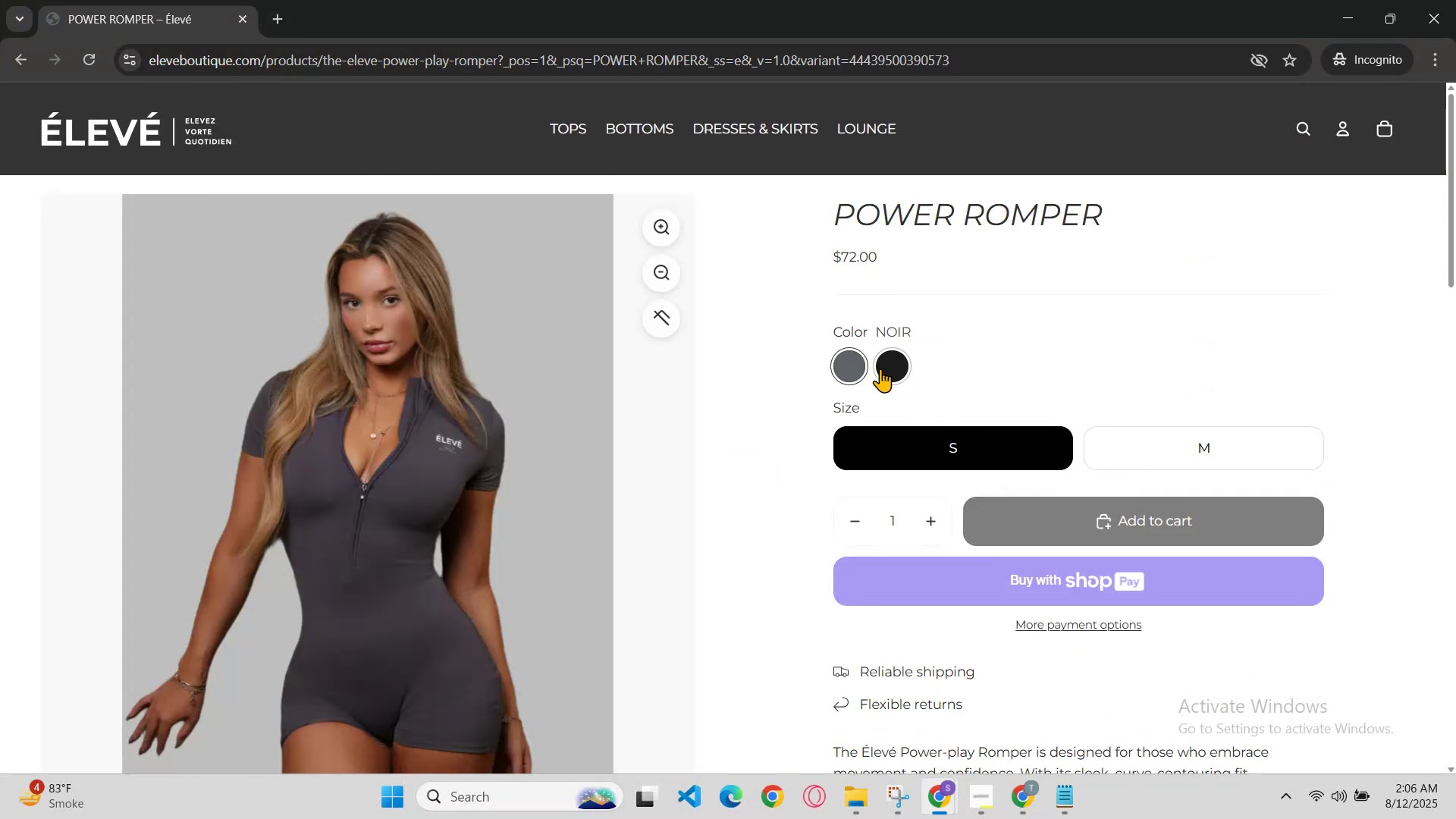 
left_click([883, 367])
 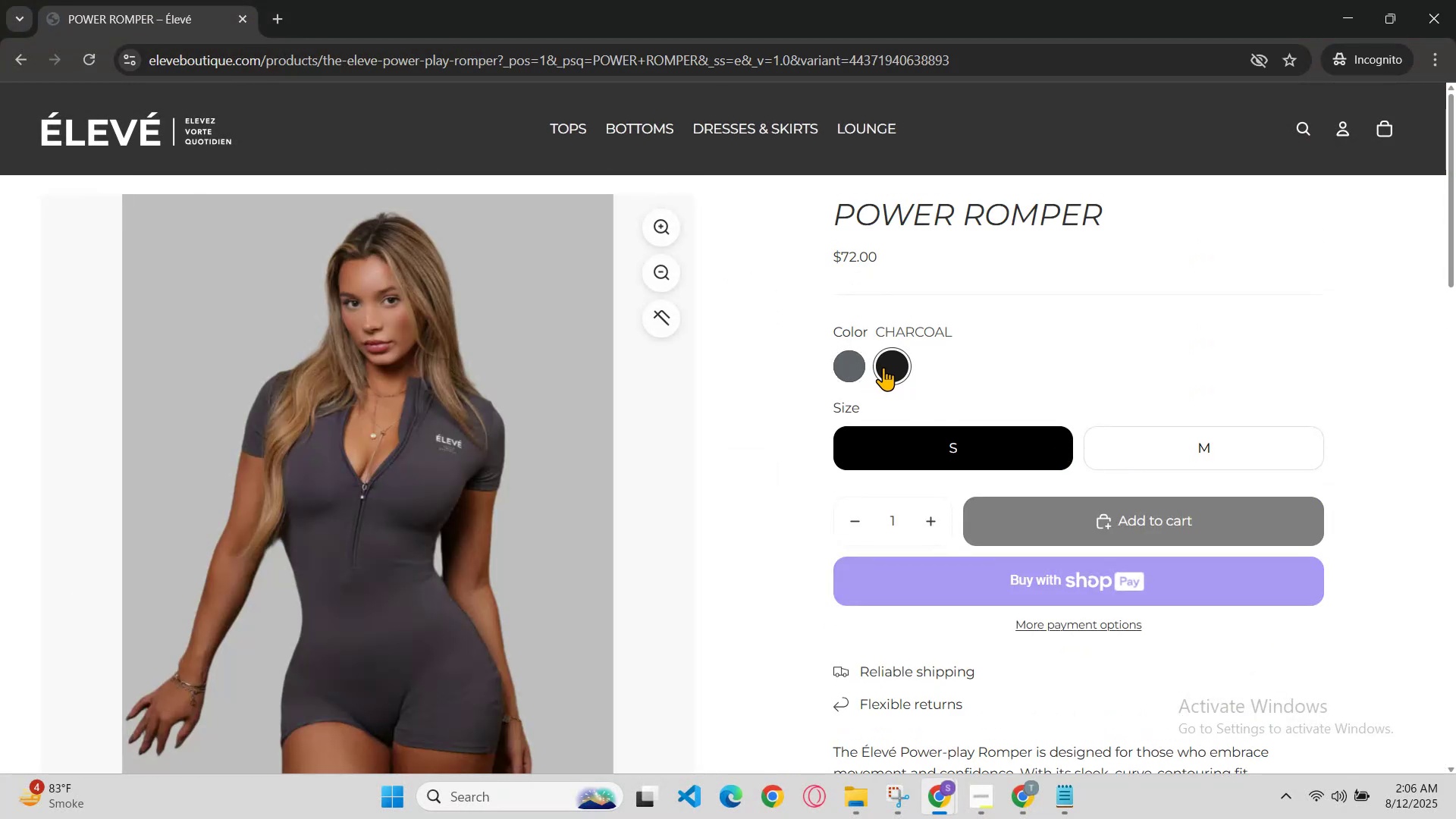 
scroll: coordinate [883, 367], scroll_direction: none, amount: 0.0
 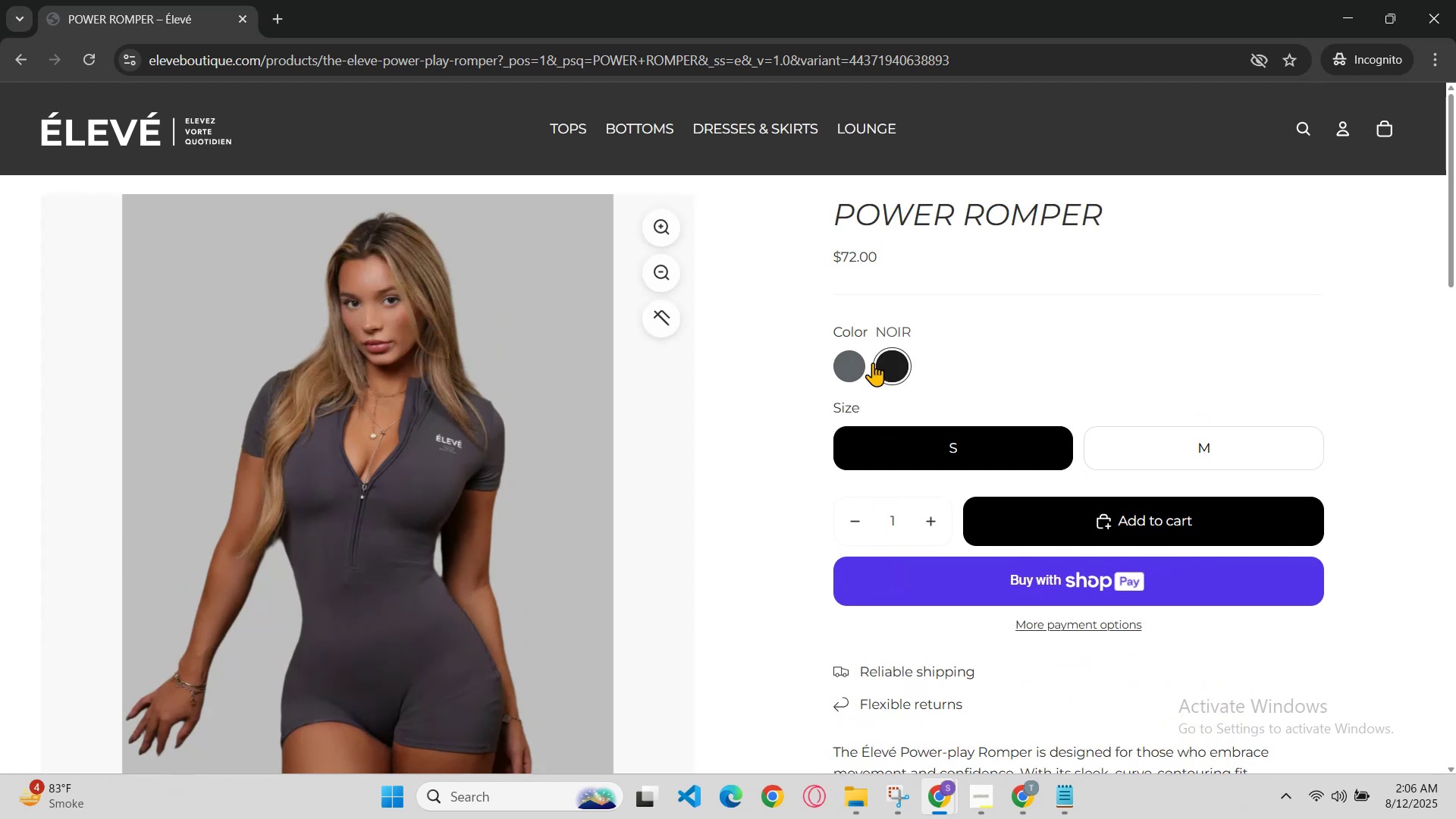 
left_click([860, 361])
 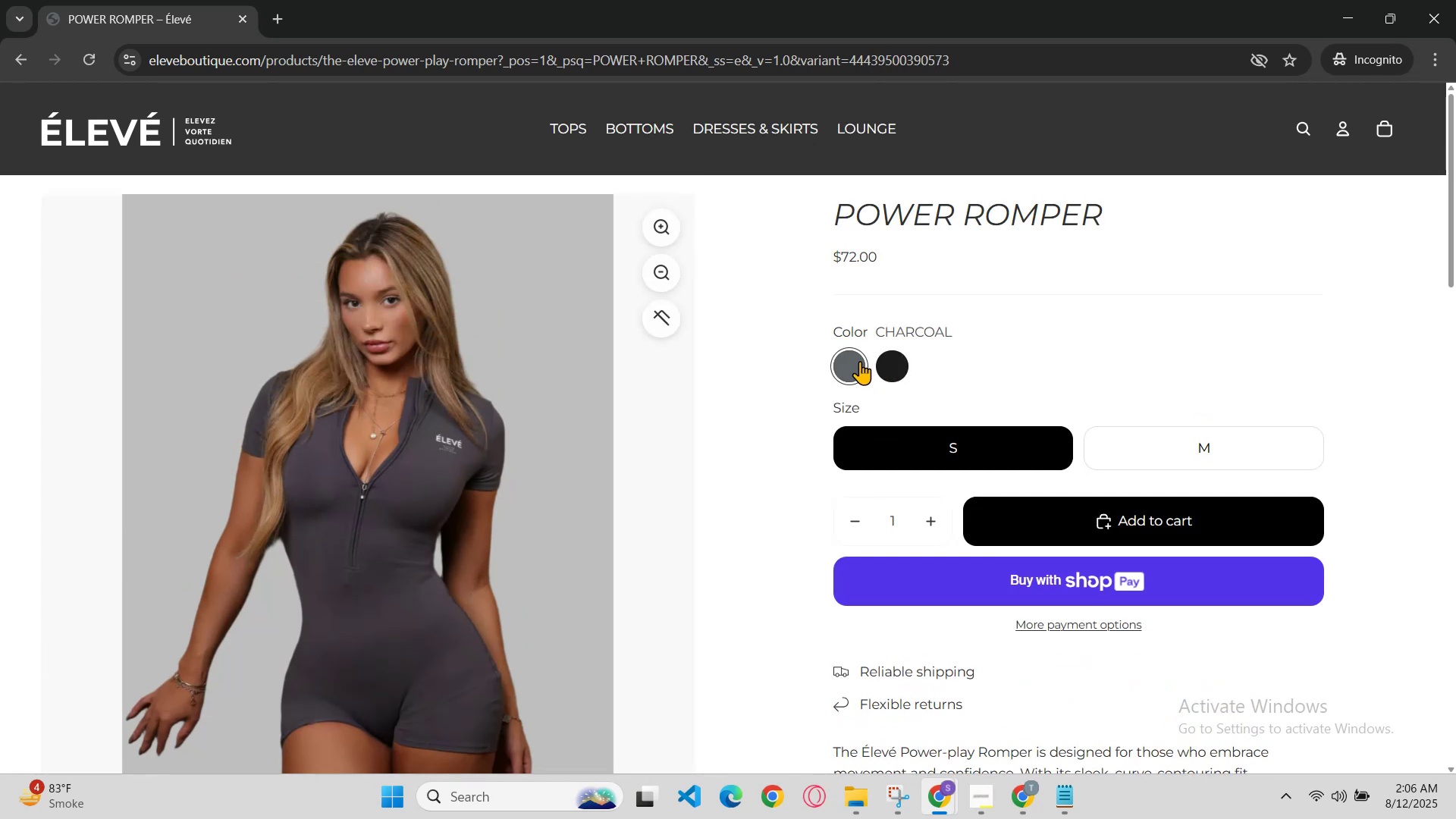 
scroll: coordinate [860, 361], scroll_direction: up, amount: 1.0
 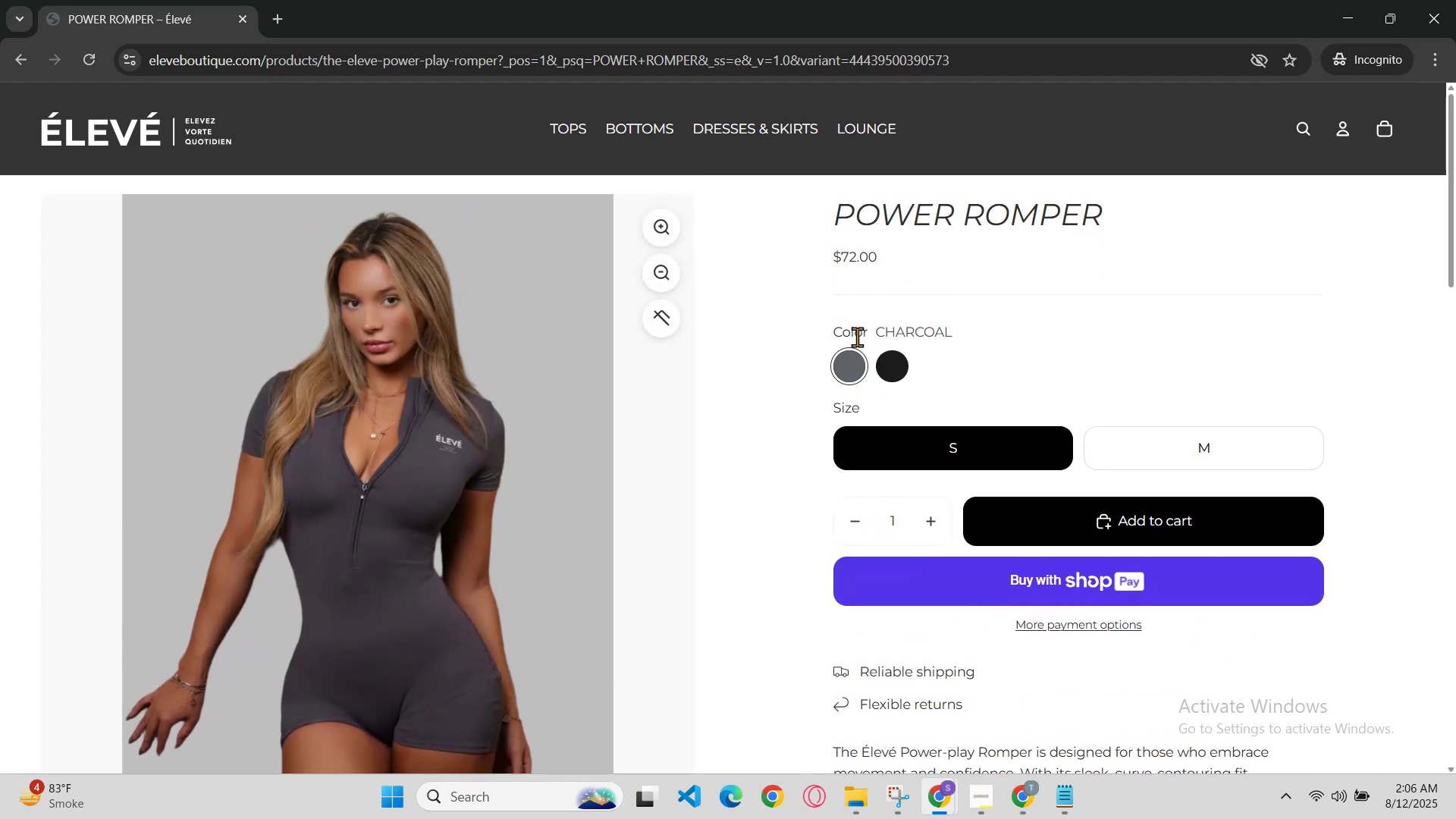 
left_click_drag(start_coordinate=[877, 334], to_coordinate=[977, 317])
 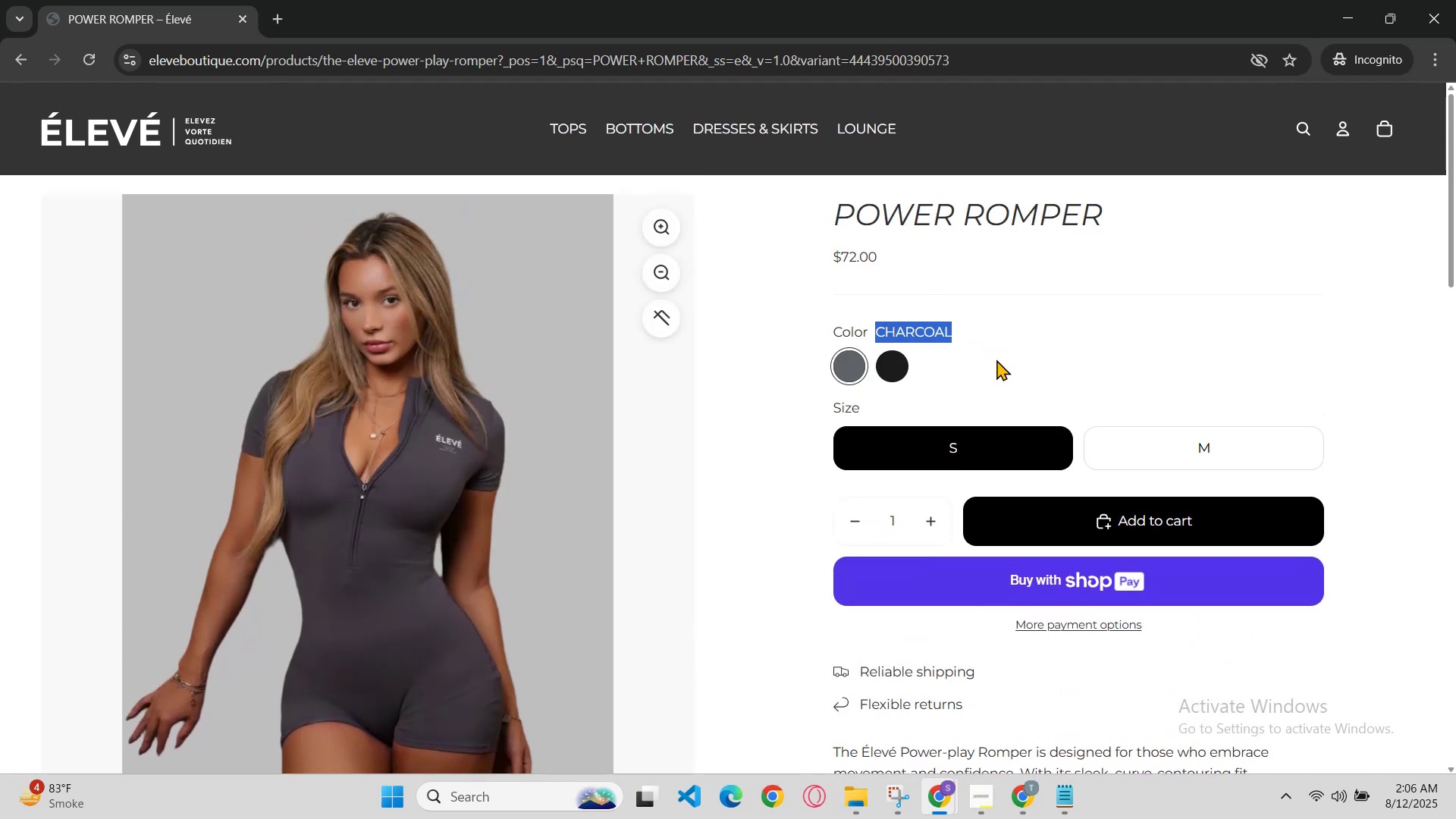 
hold_key(key=ControlLeft, duration=0.65)
 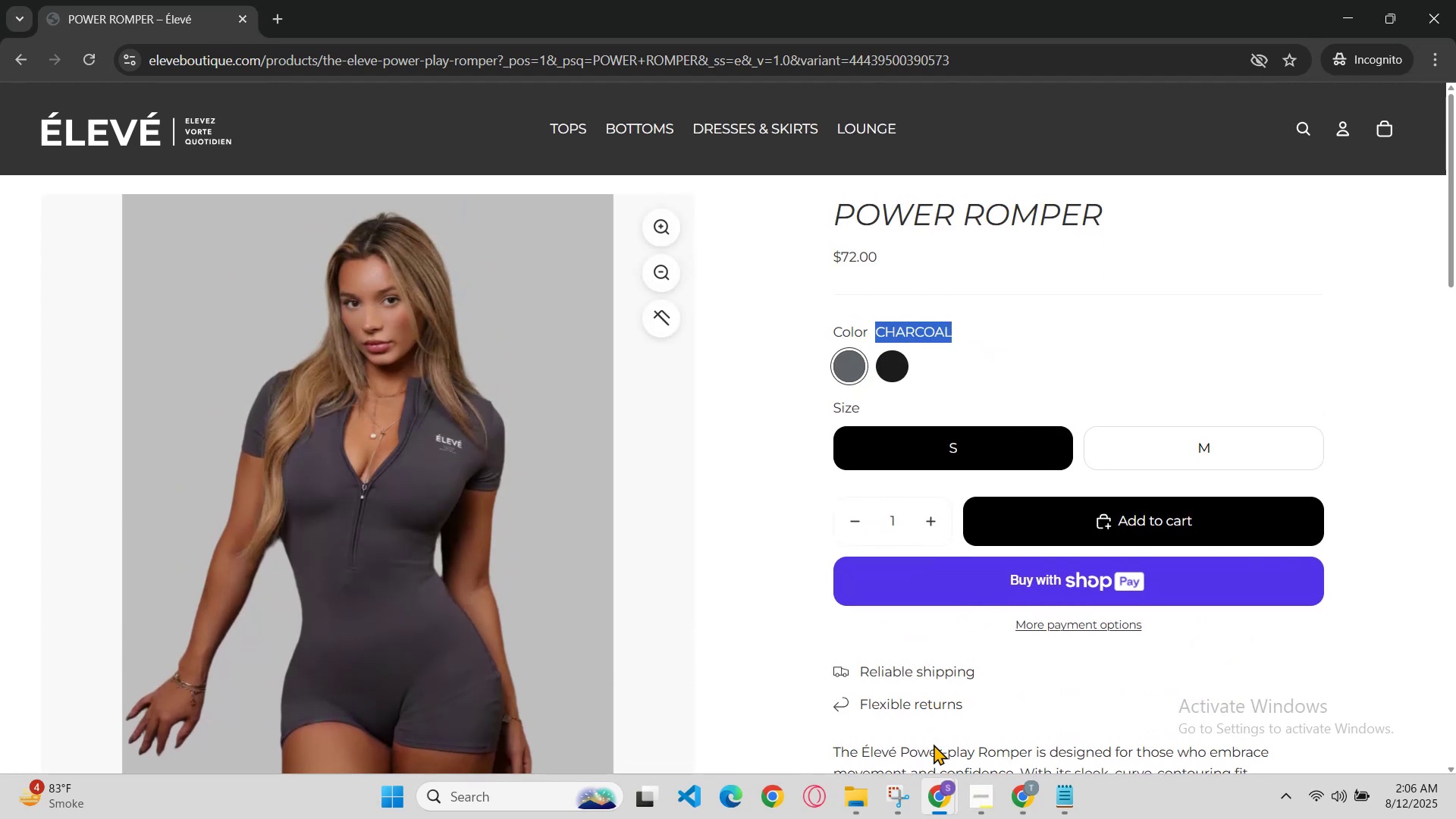 
hold_key(key=C, duration=0.35)
 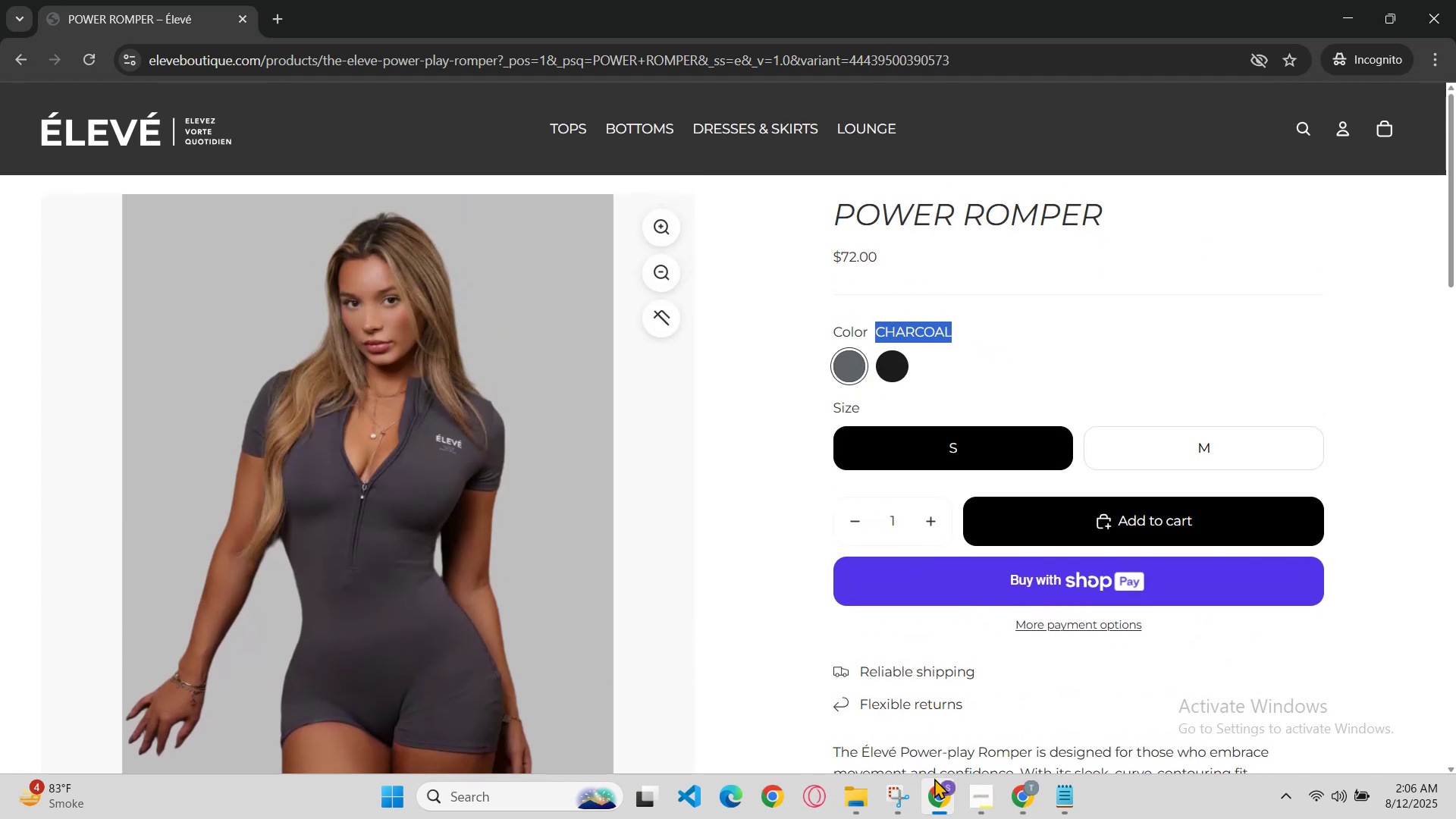 
left_click([934, 814])
 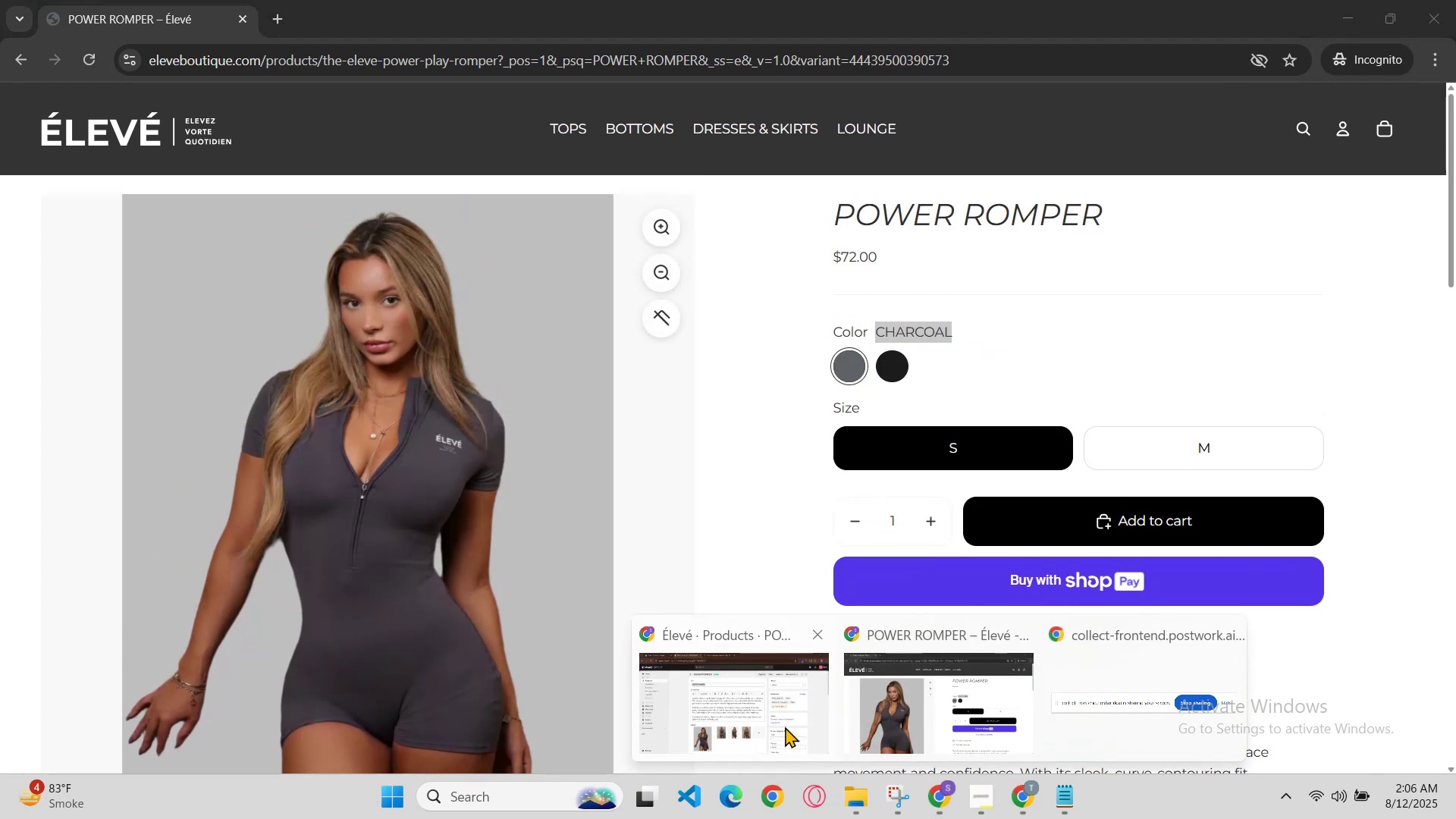 
left_click([785, 726])
 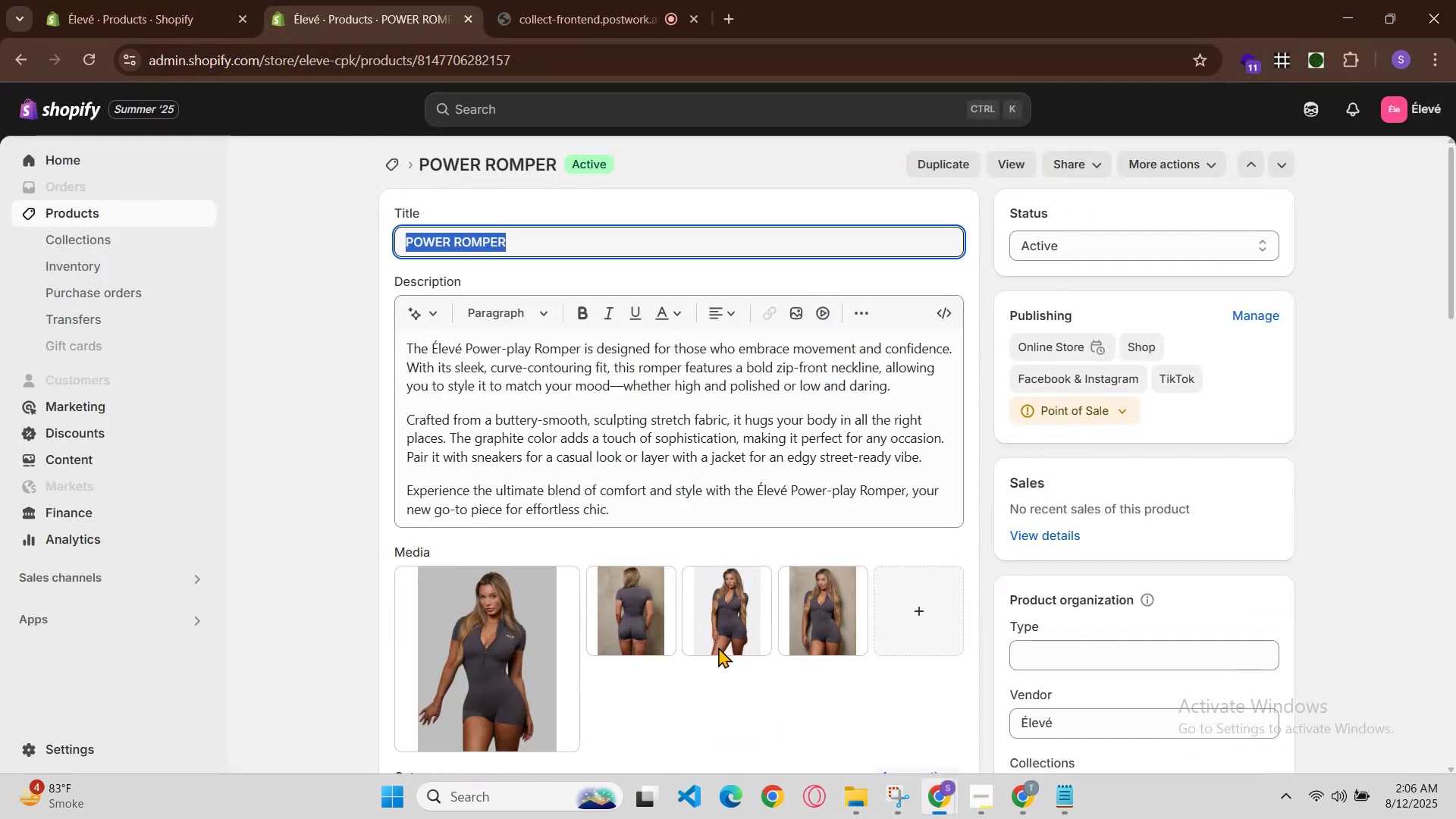 
scroll: coordinate [711, 639], scroll_direction: down, amount: 1.0
 